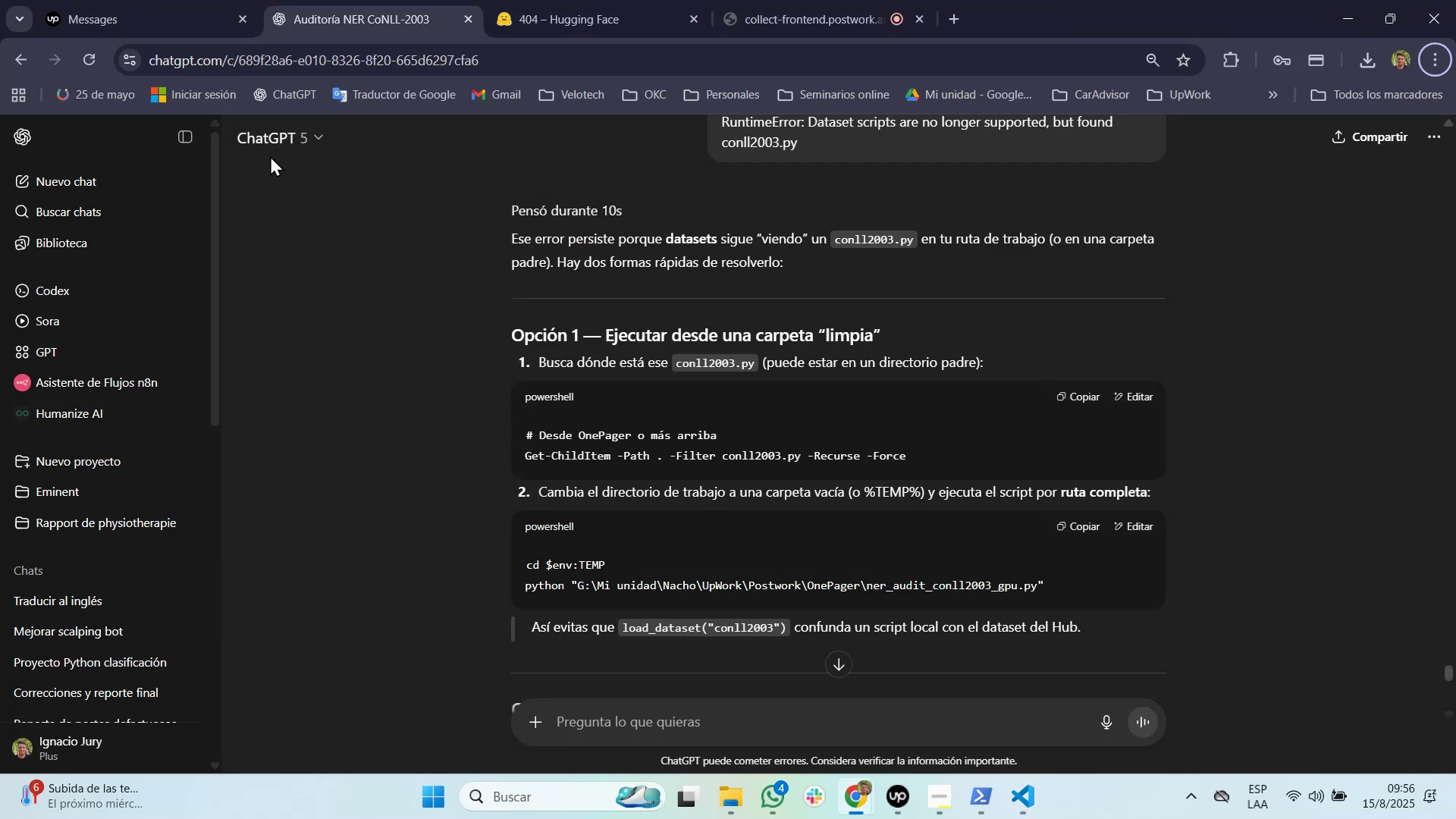 
key(Alt+Tab)
 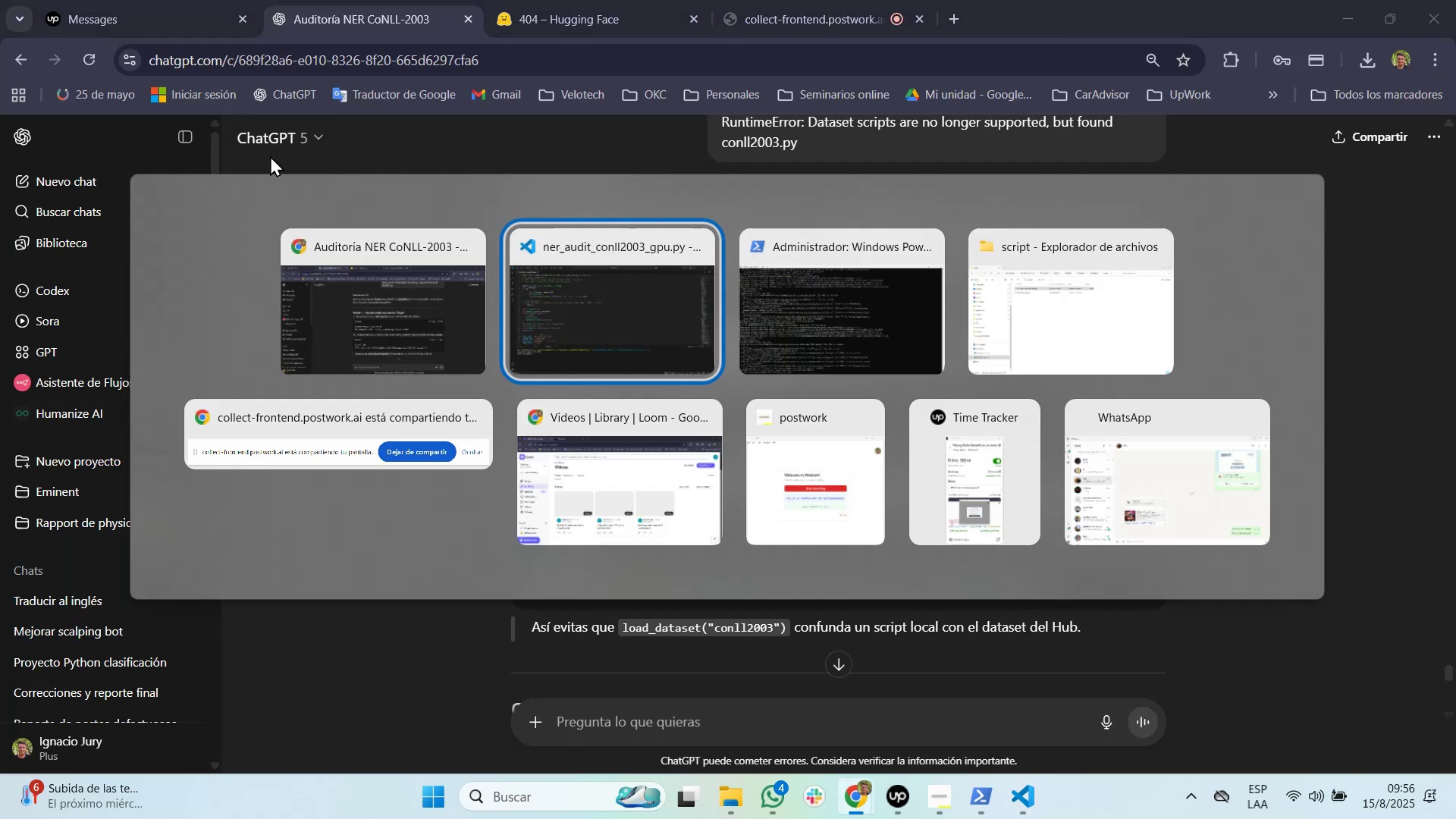 
key(Alt+Tab)
 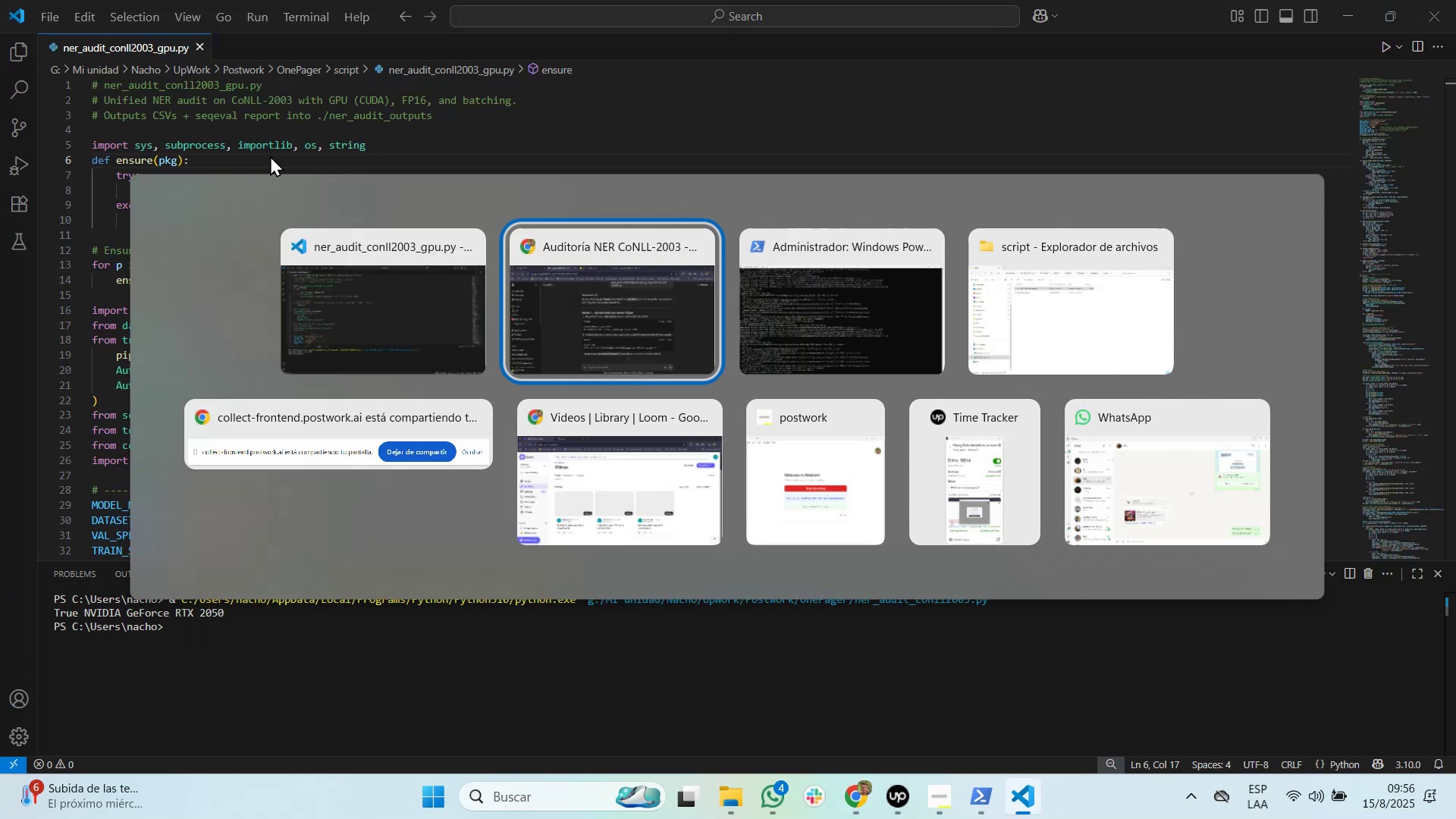 
key(Alt+Tab)
 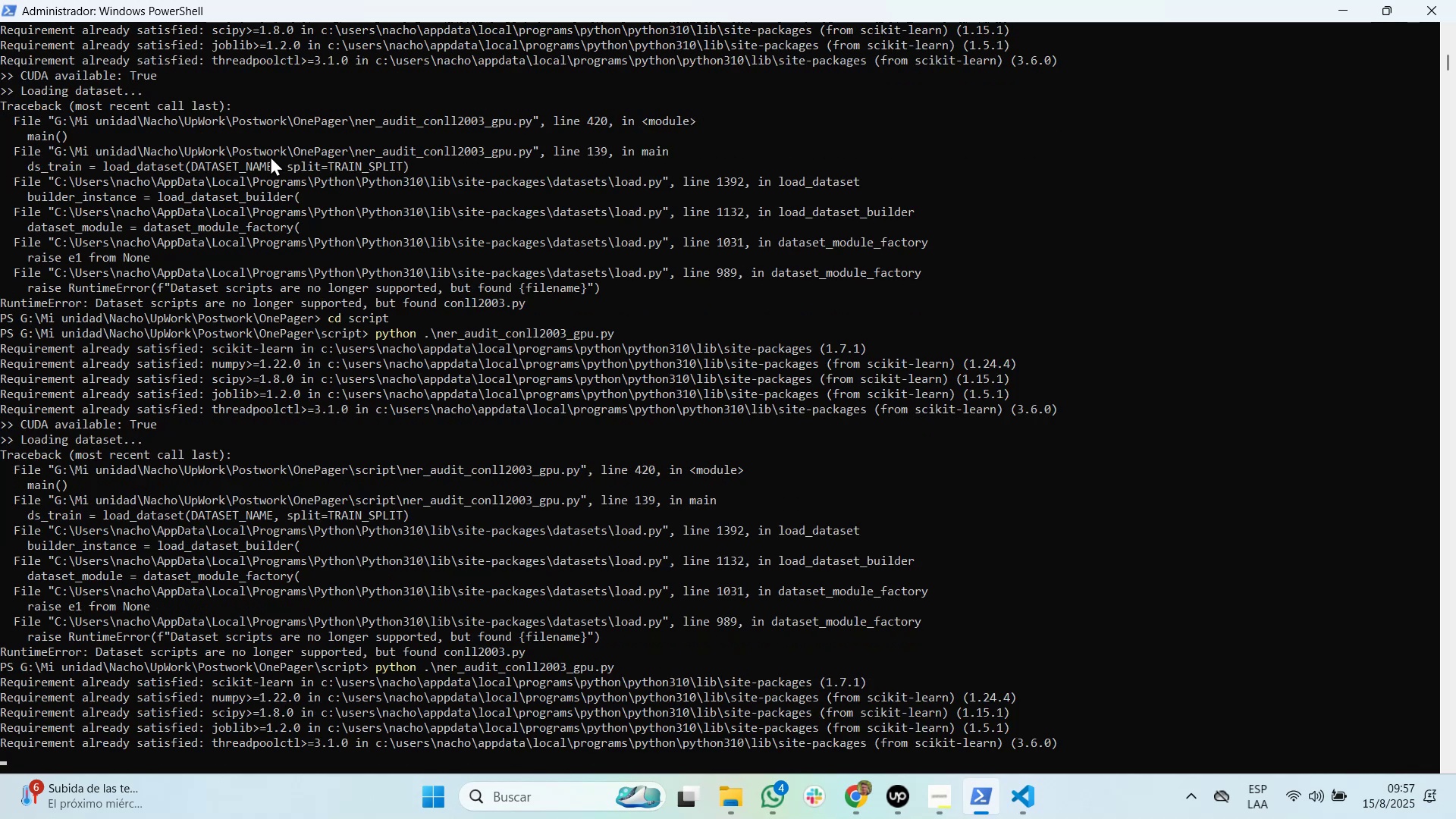 
wait(13.91)
 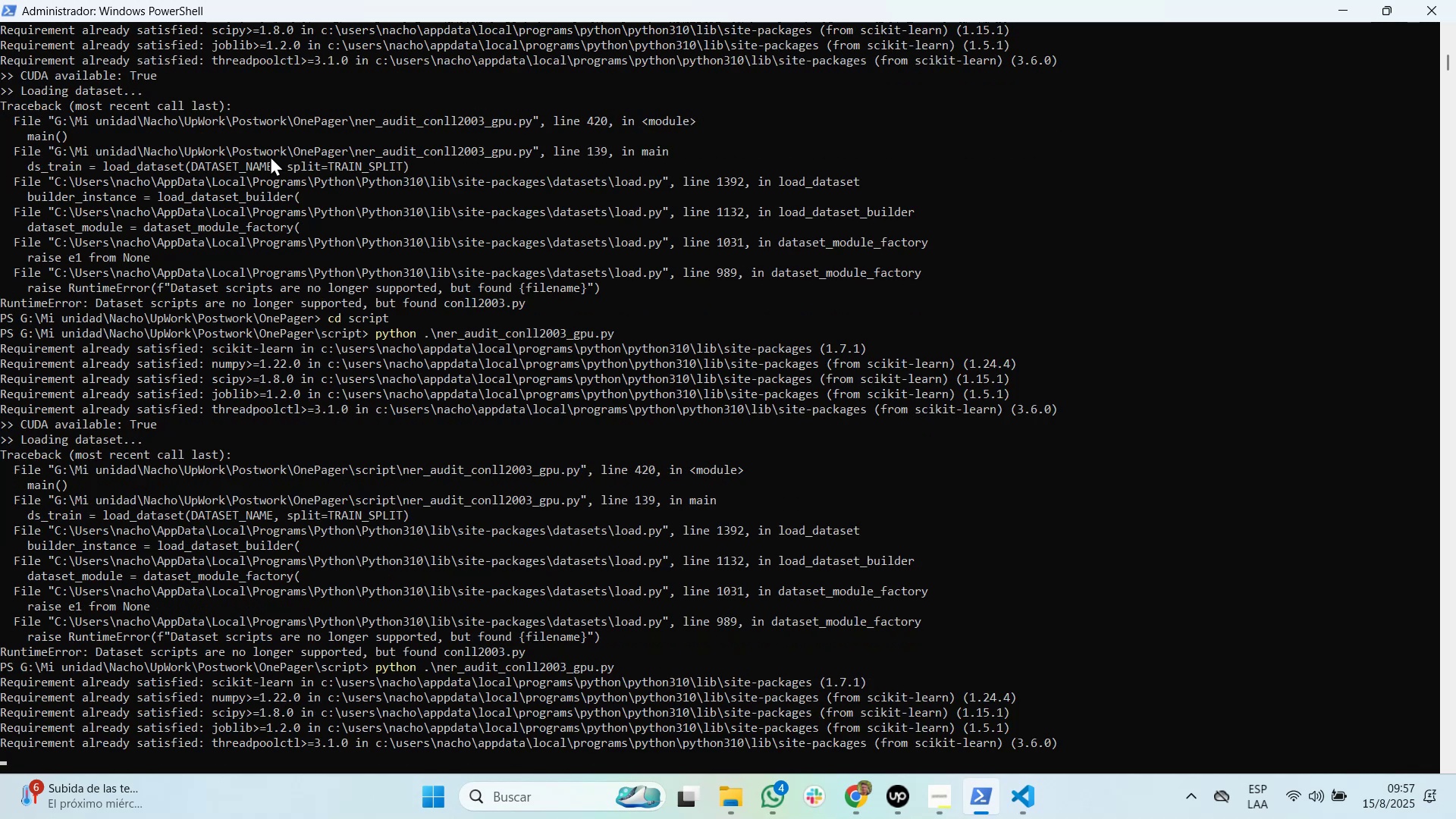 
key(Tab)
 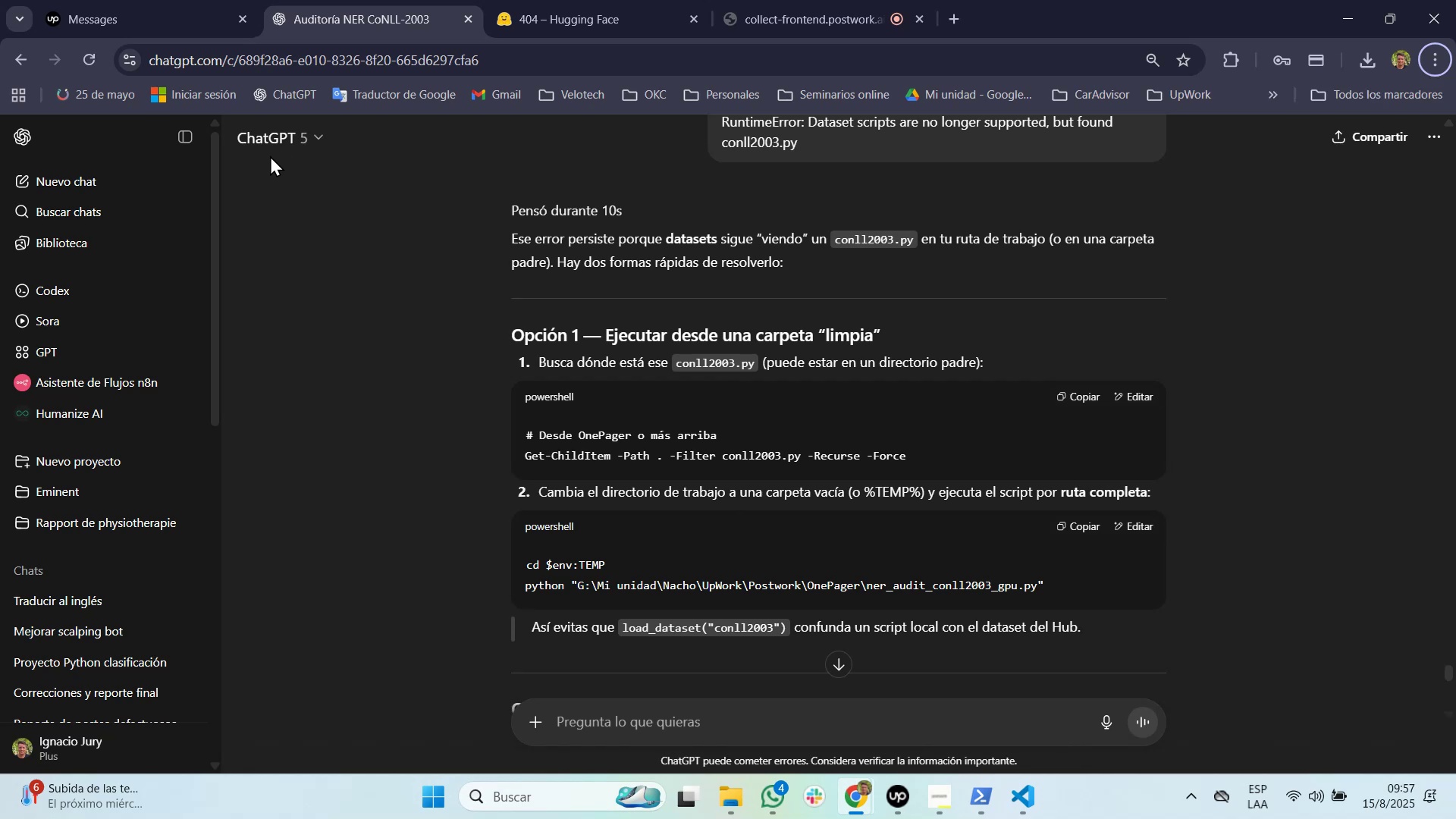 
wait(18.82)
 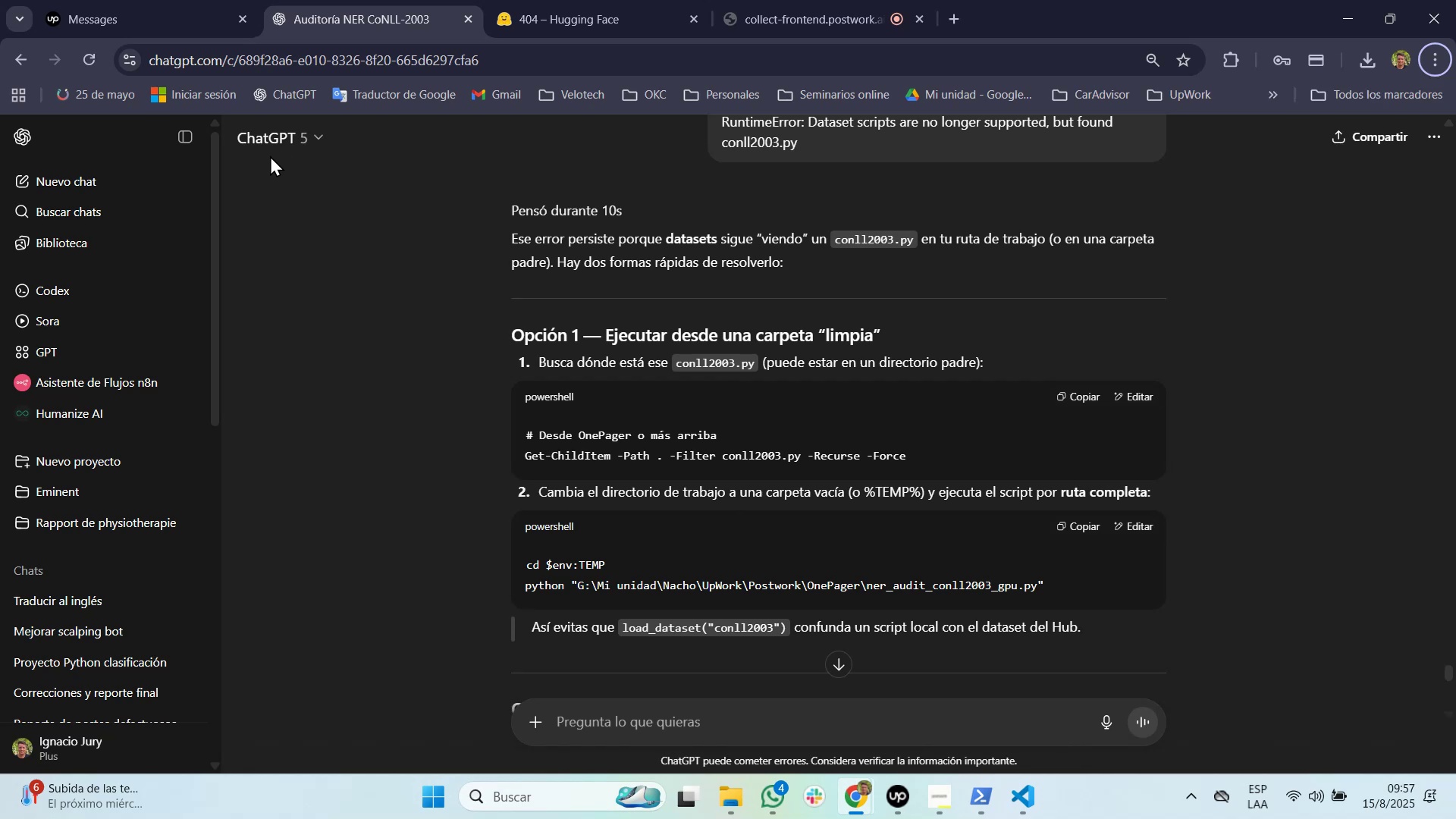 
double_click([858, 455])
 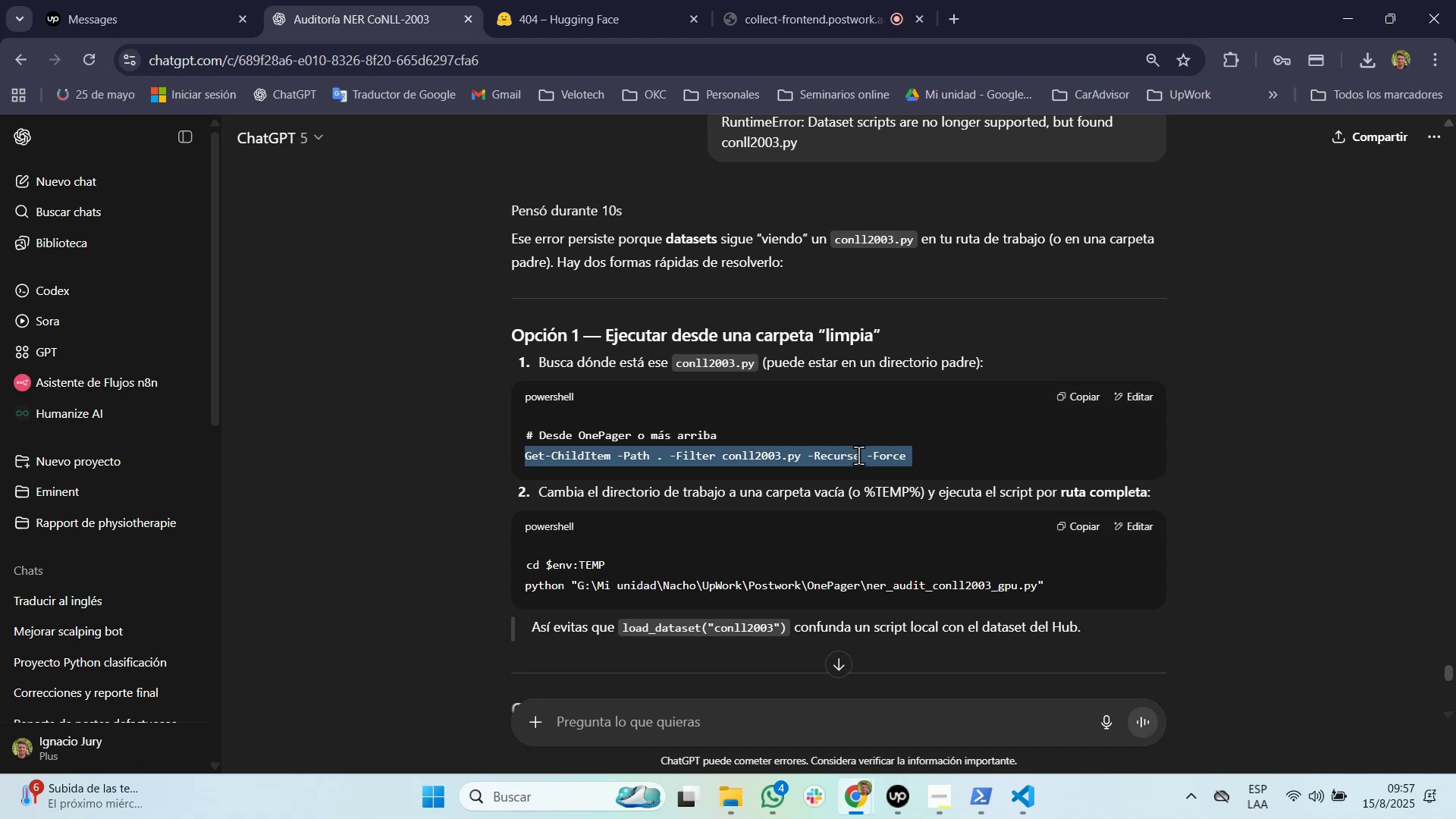 
triple_click([858, 455])
 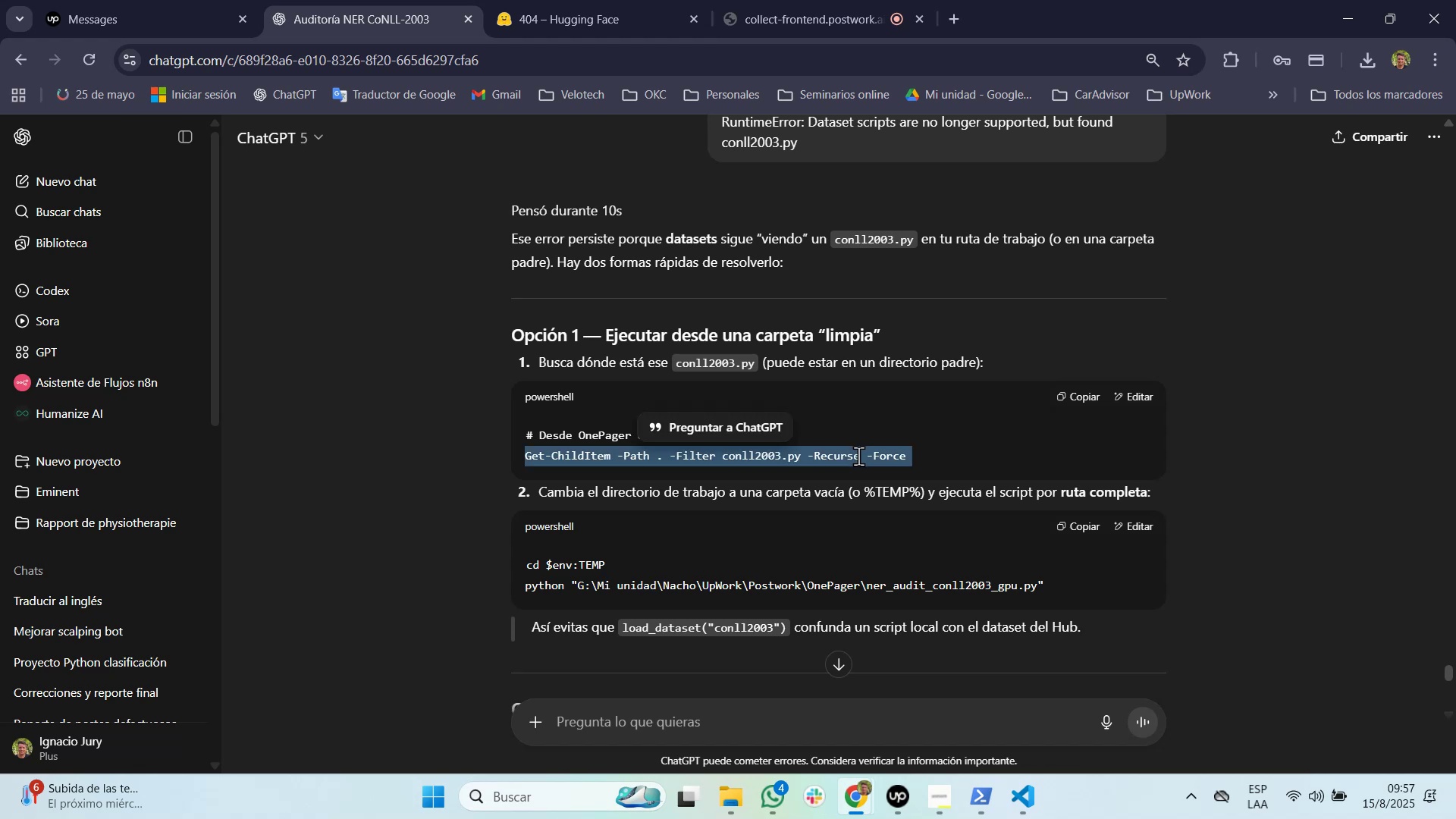 
key(Control+C)
 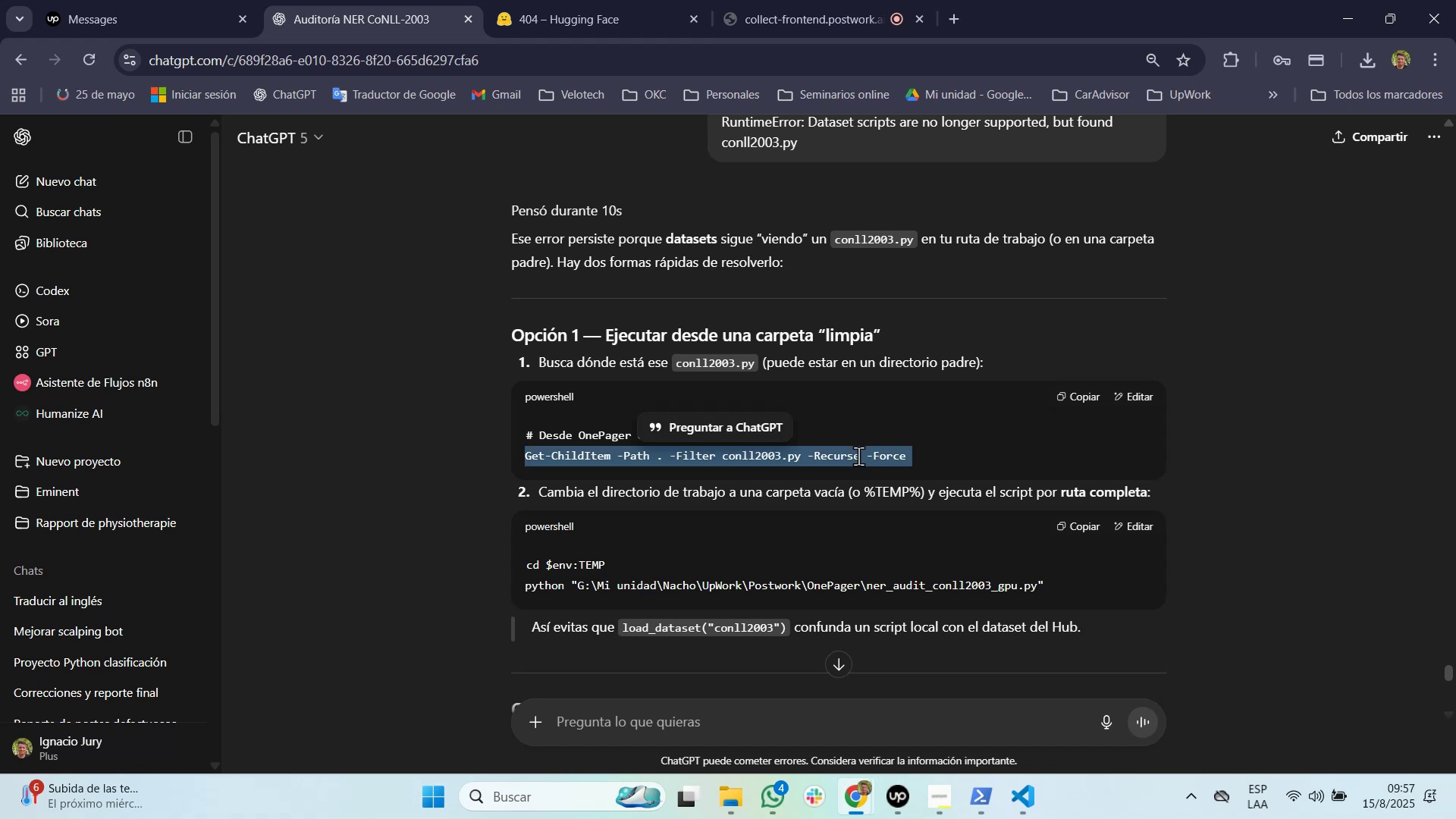 
key(Alt+Tab)
 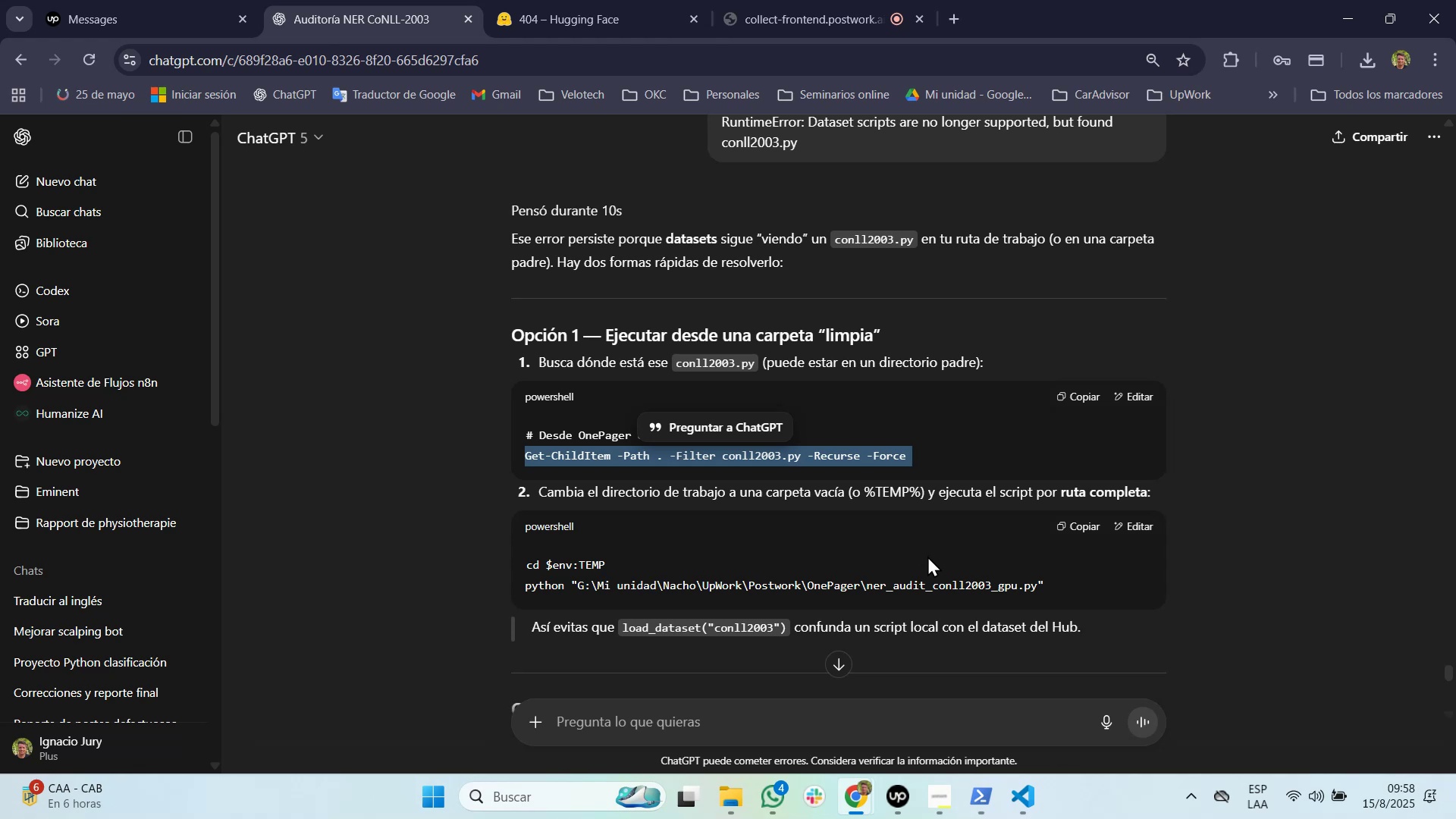 
wait(59.05)
 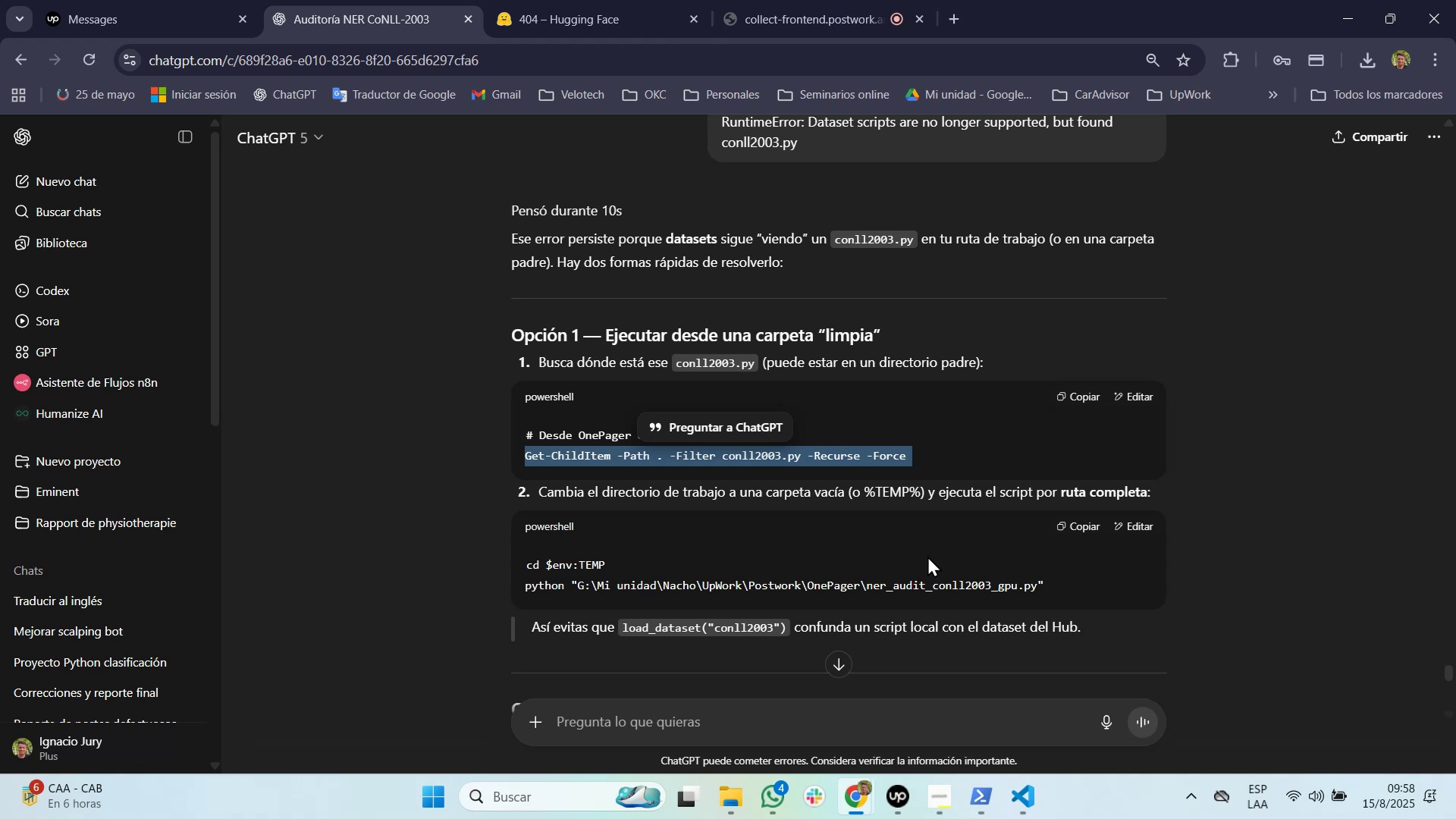 
key(Alt+AltLeft)
 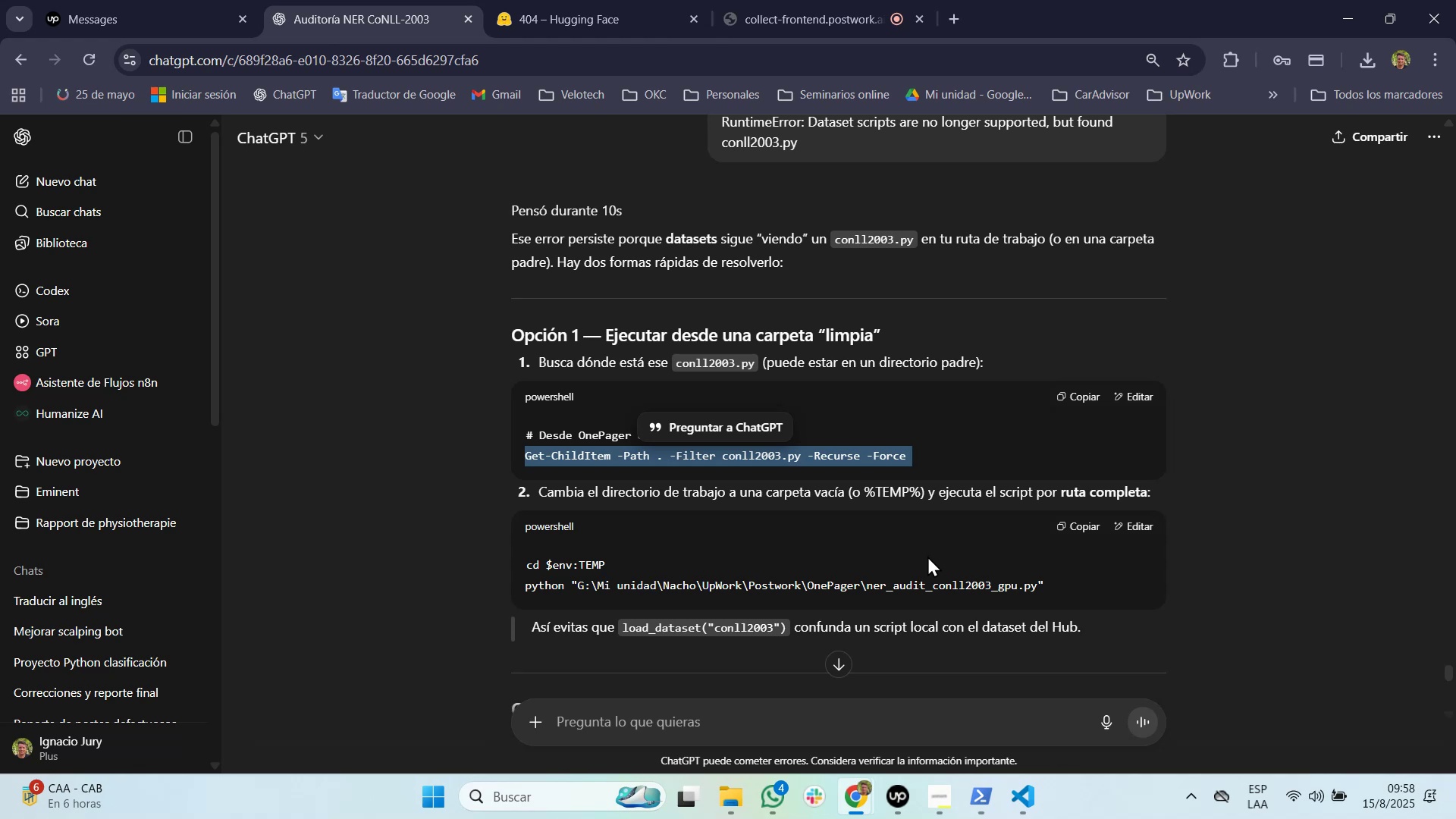 
hold_key(key=Tab, duration=0.9)
 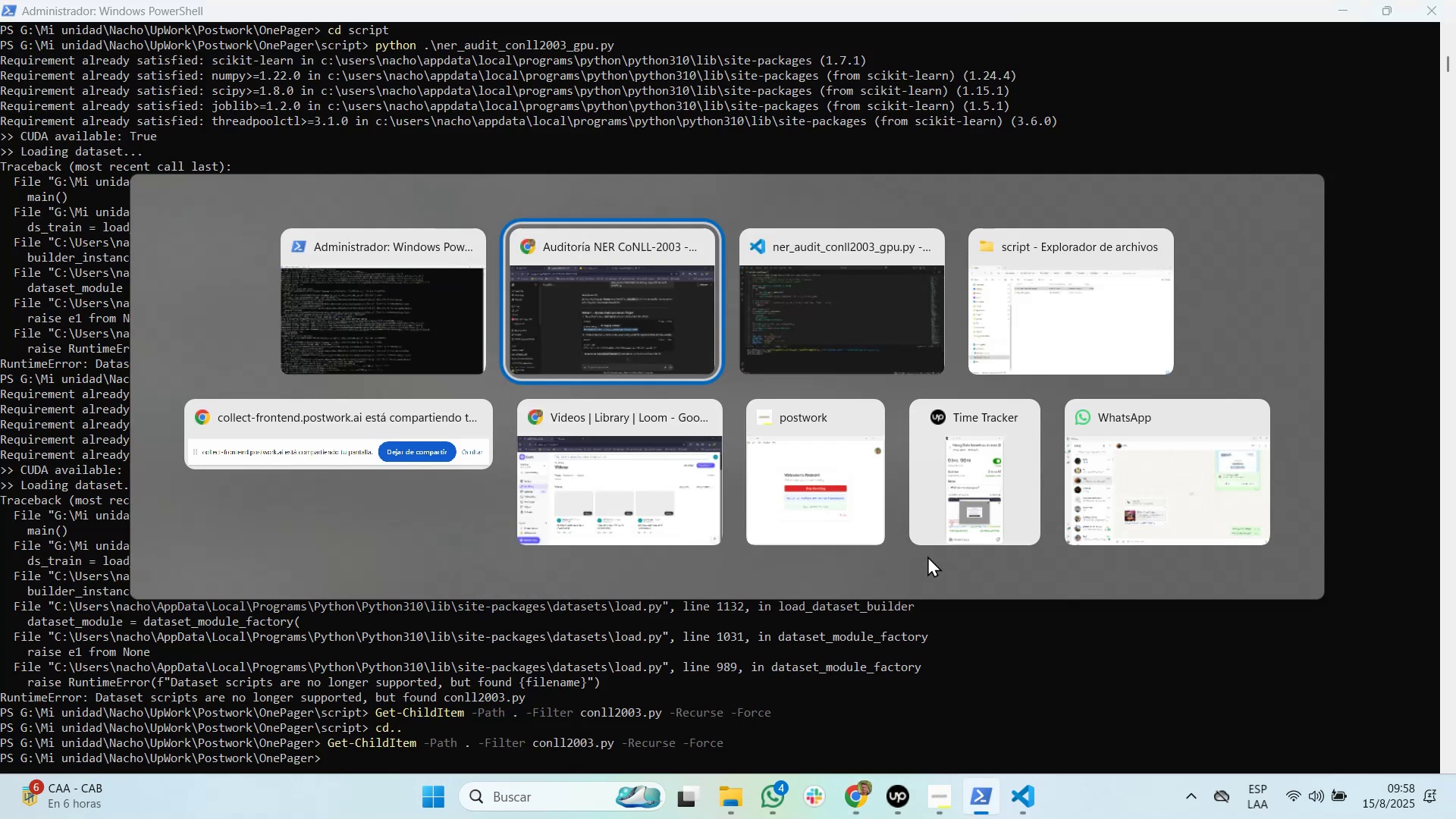 
key(Tab)
 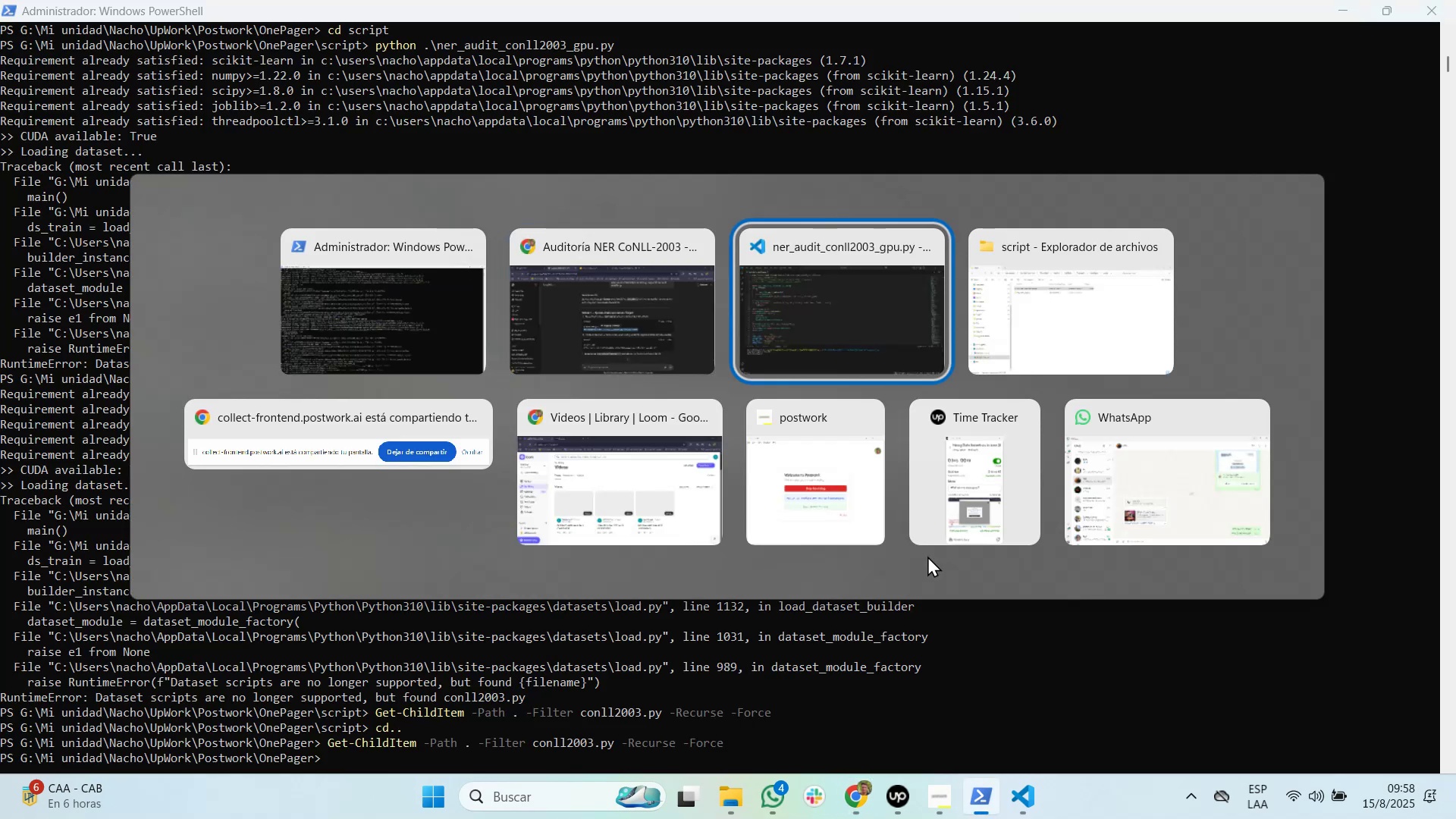 
key(Tab)
 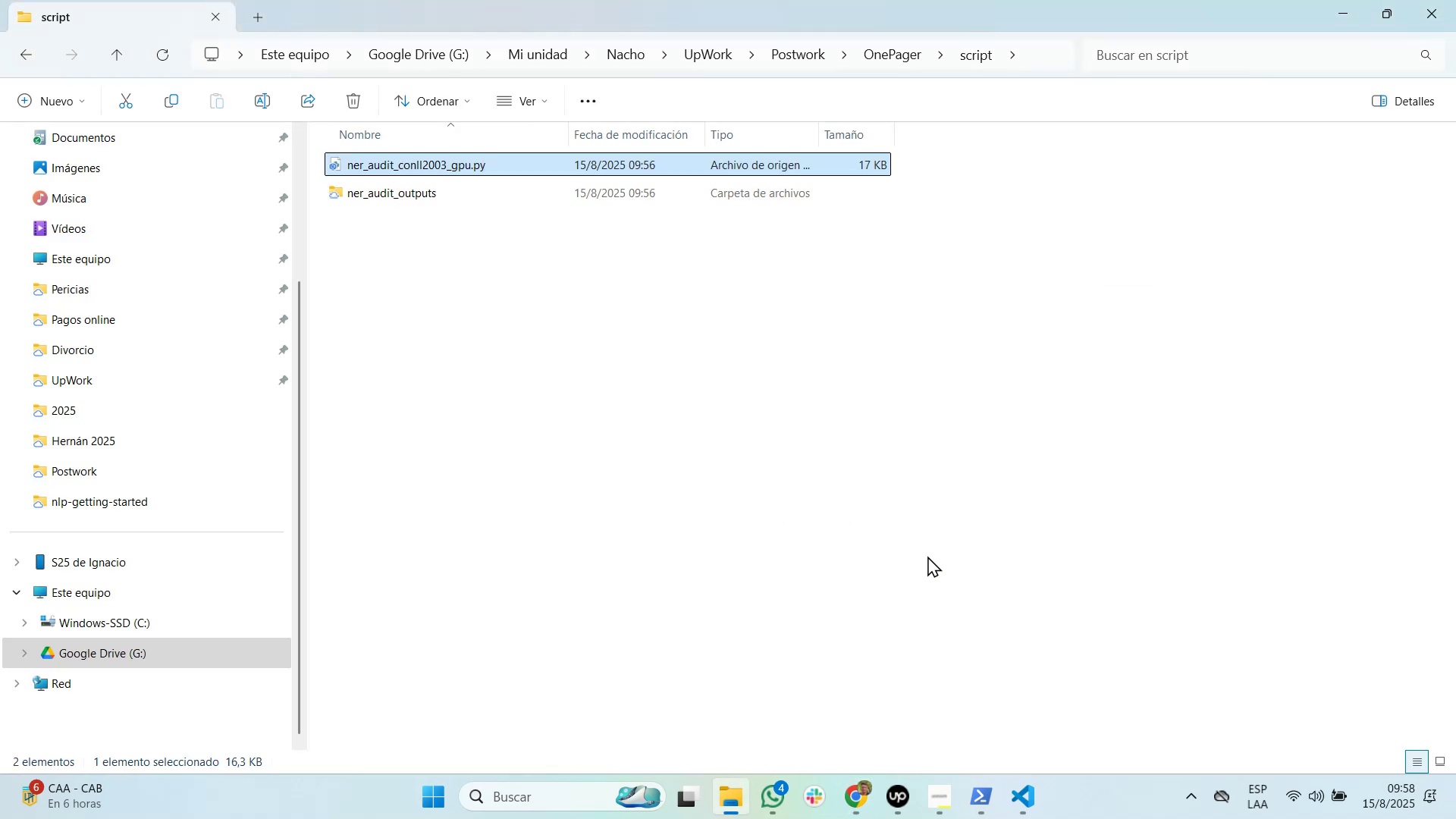 
key(Backspace)
 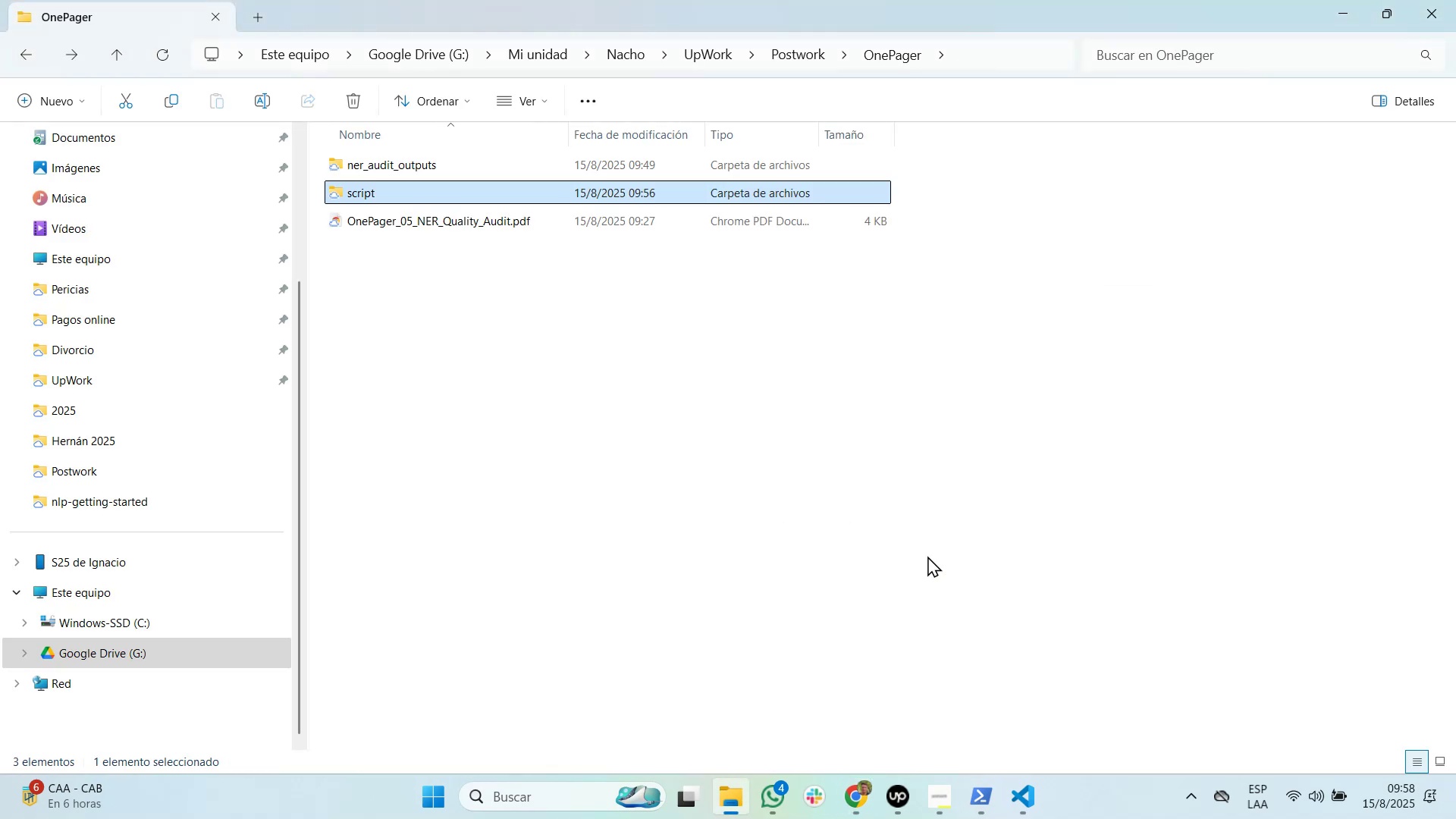 
key(ArrowUp)
 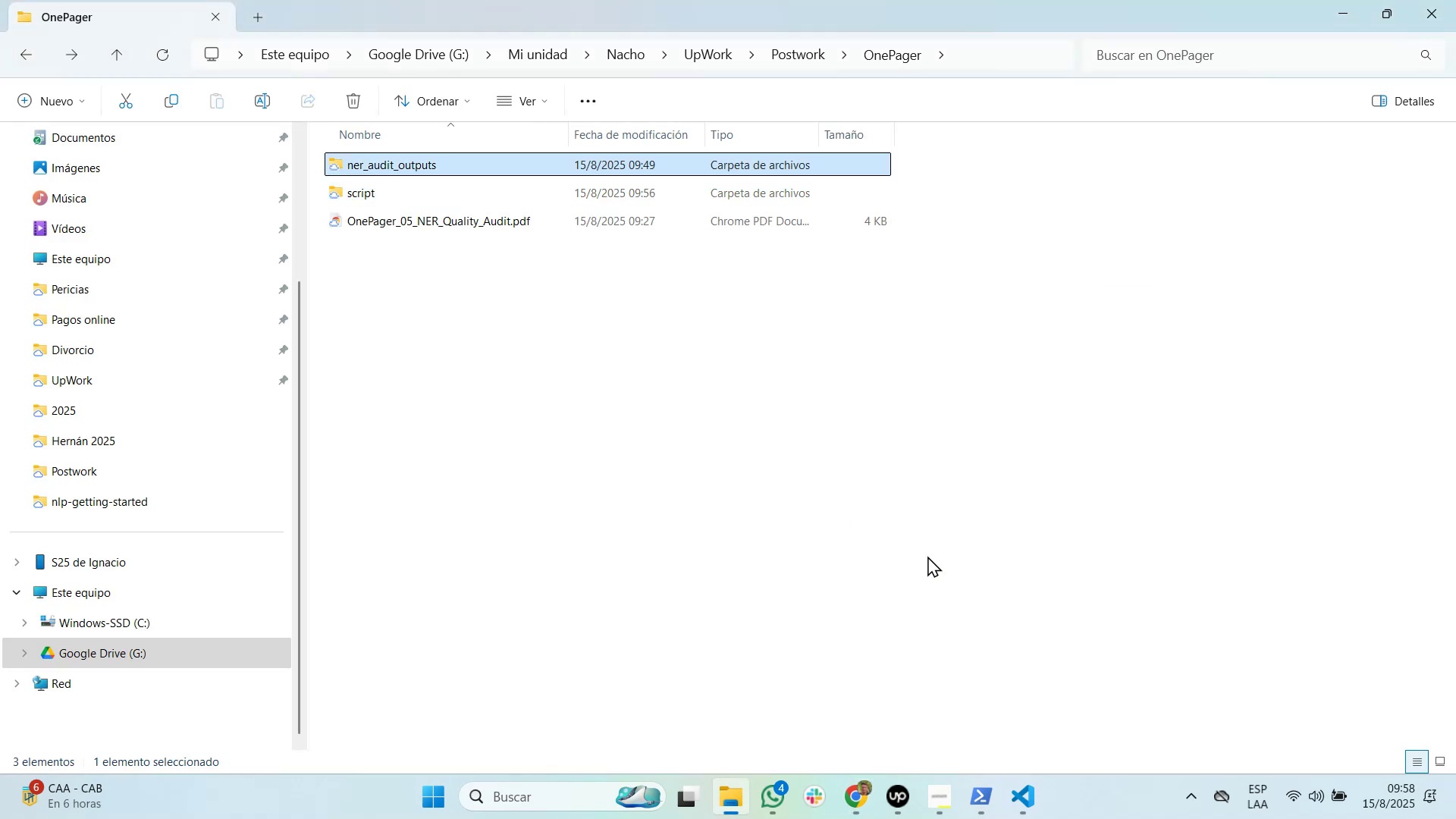 
key(Enter)
 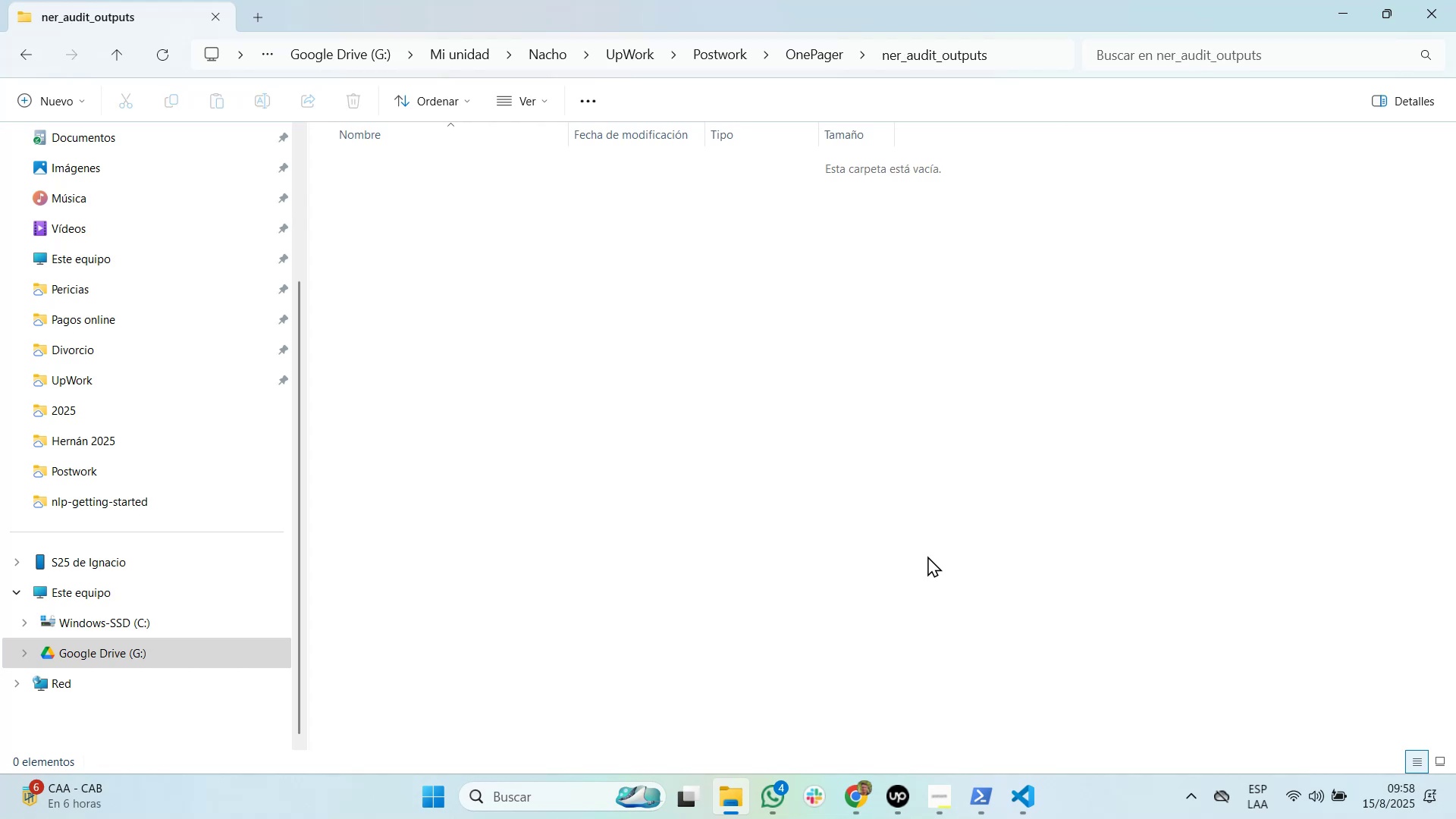 
key(Backspace)
 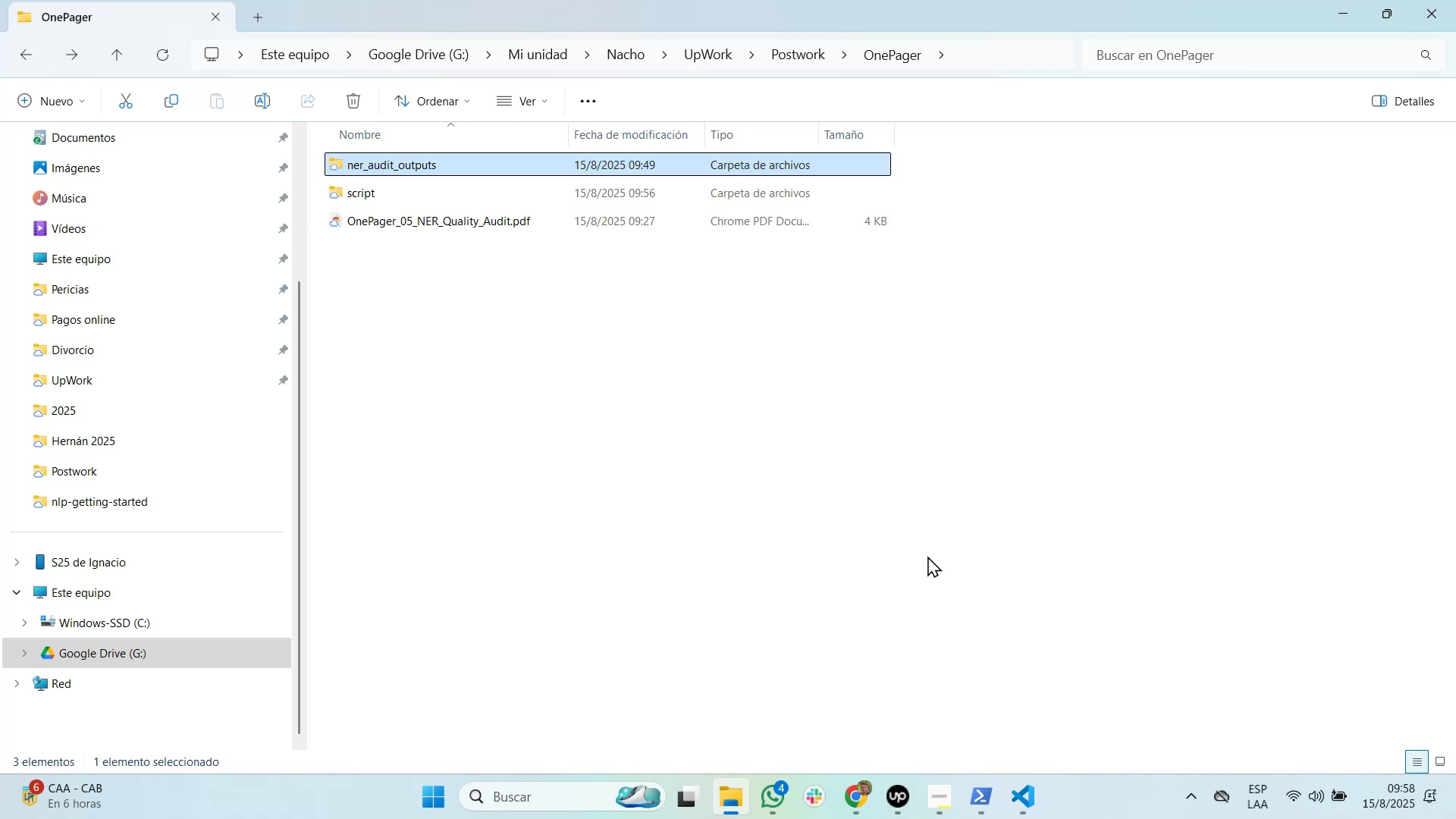 
key(Delete)
 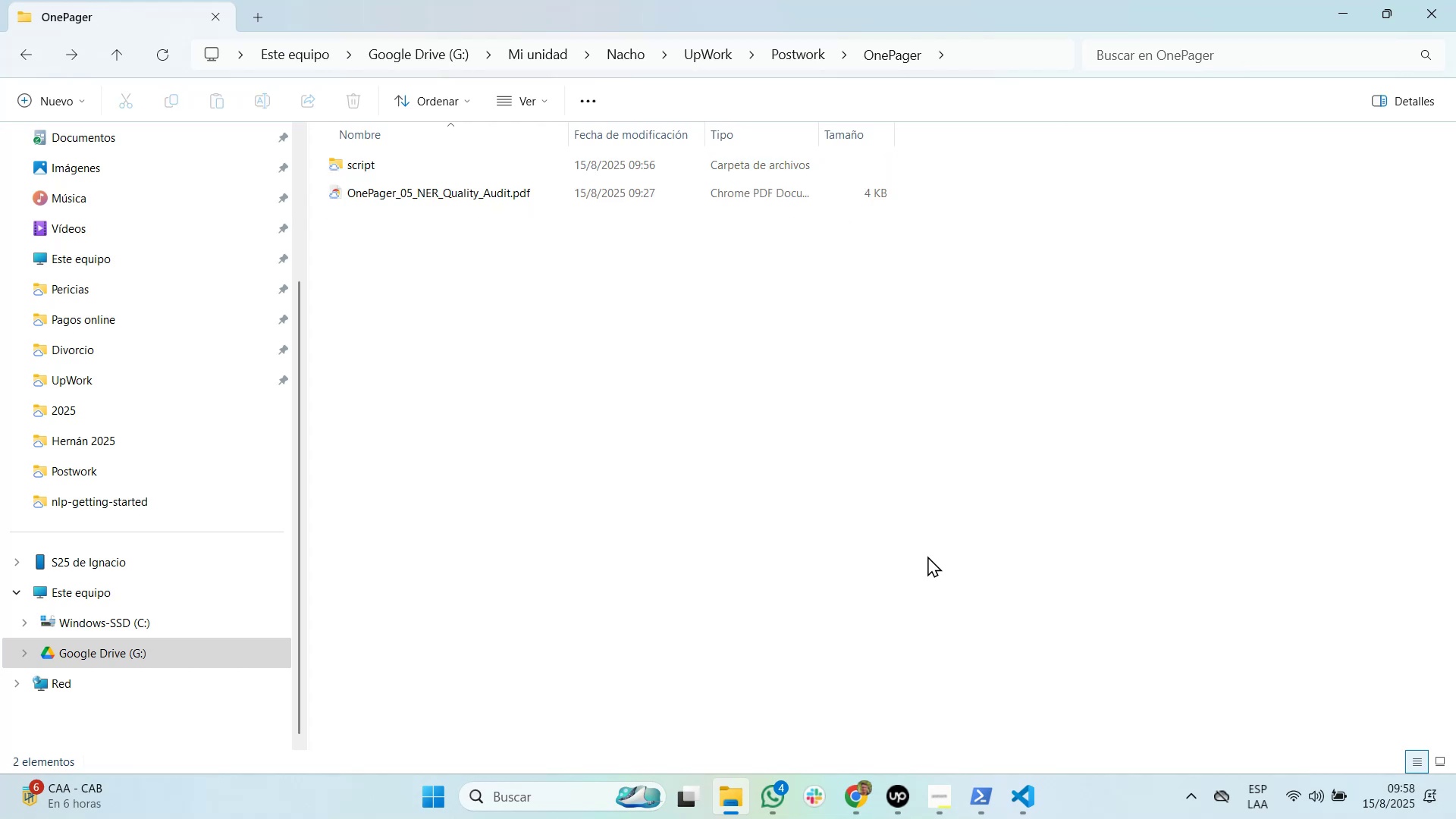 
key(Backspace)
 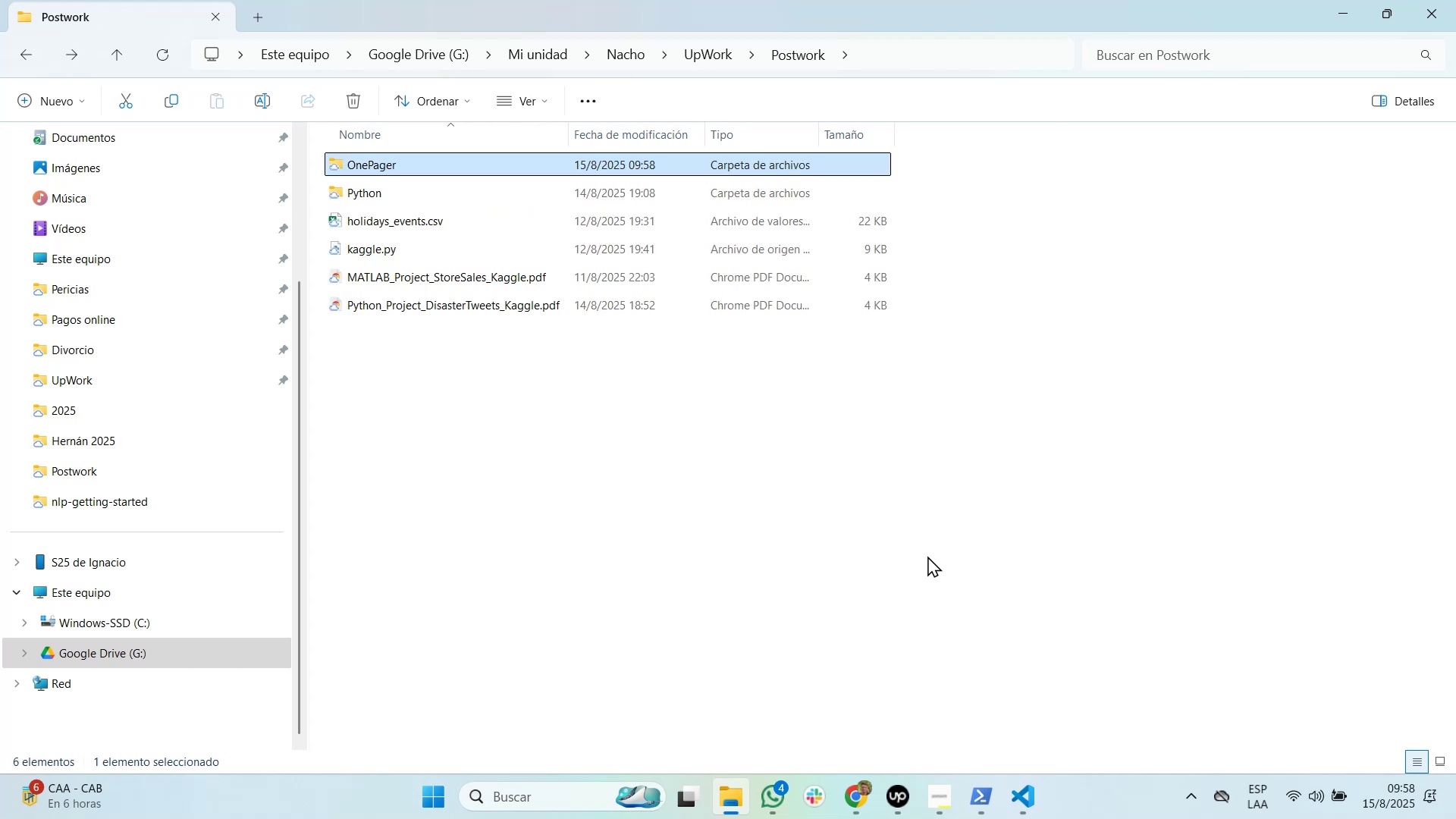 
key(Backspace)
 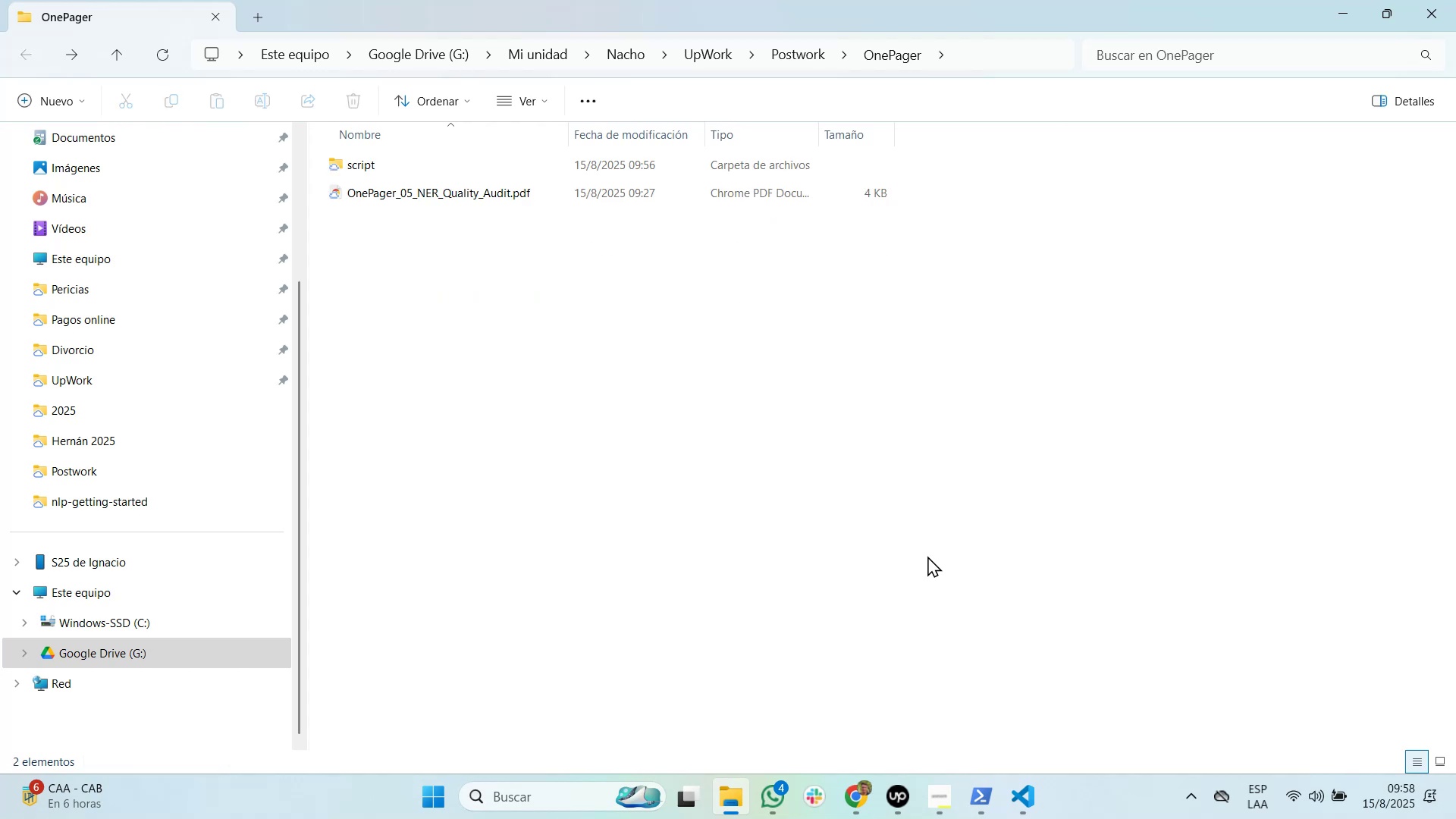 
key(Backspace)
 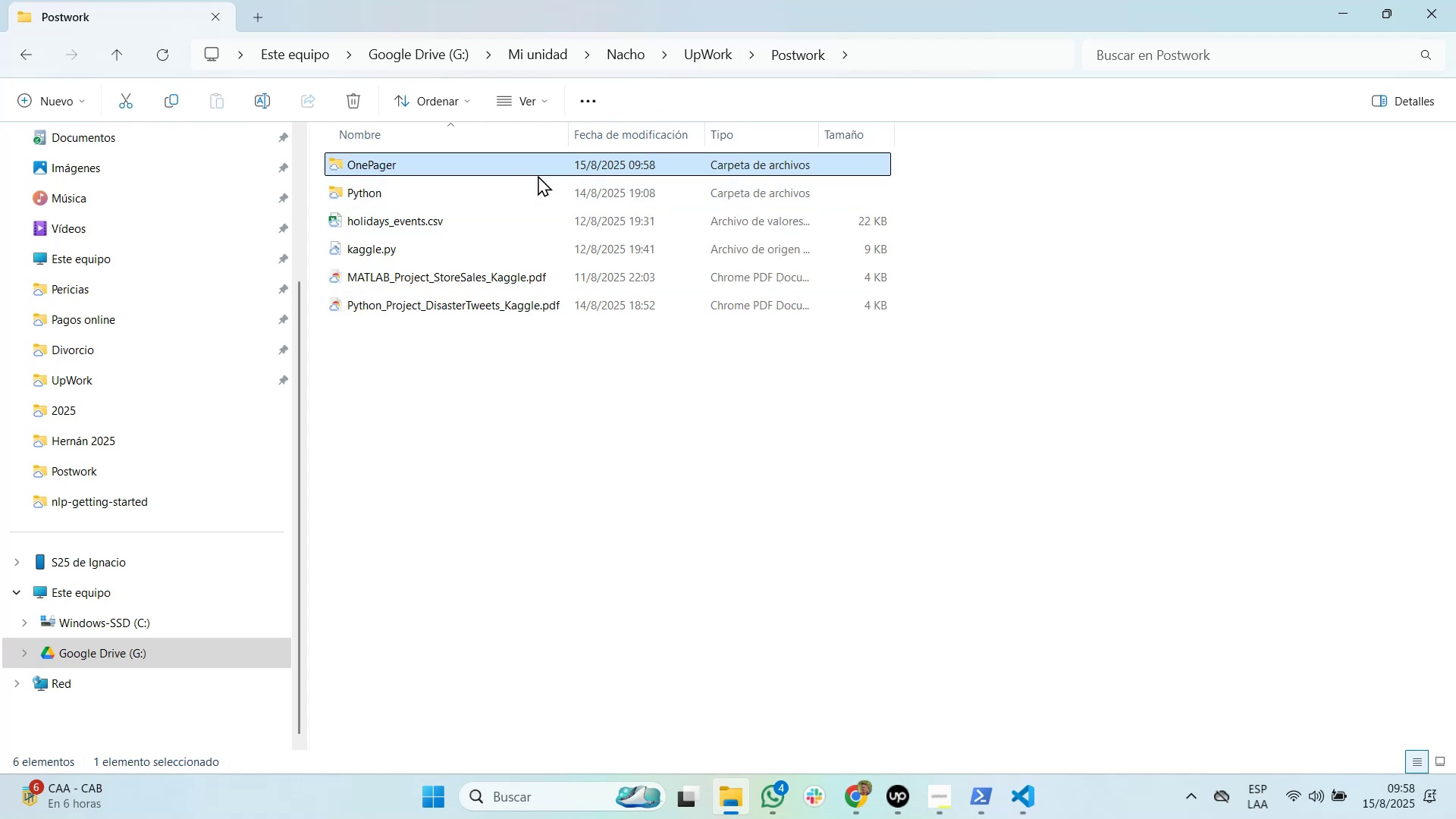 
wait(7.4)
 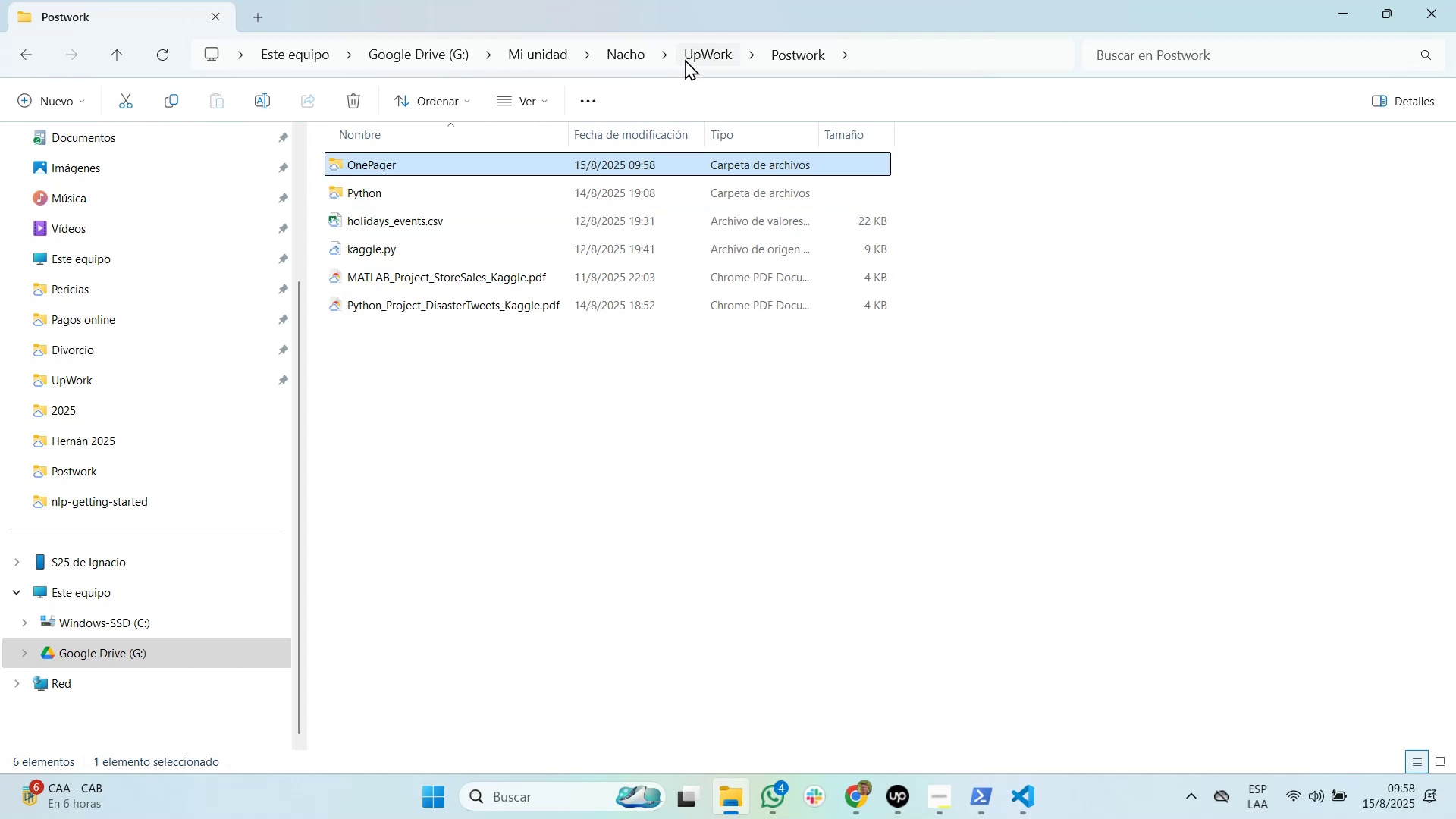 
double_click([516, 167])
 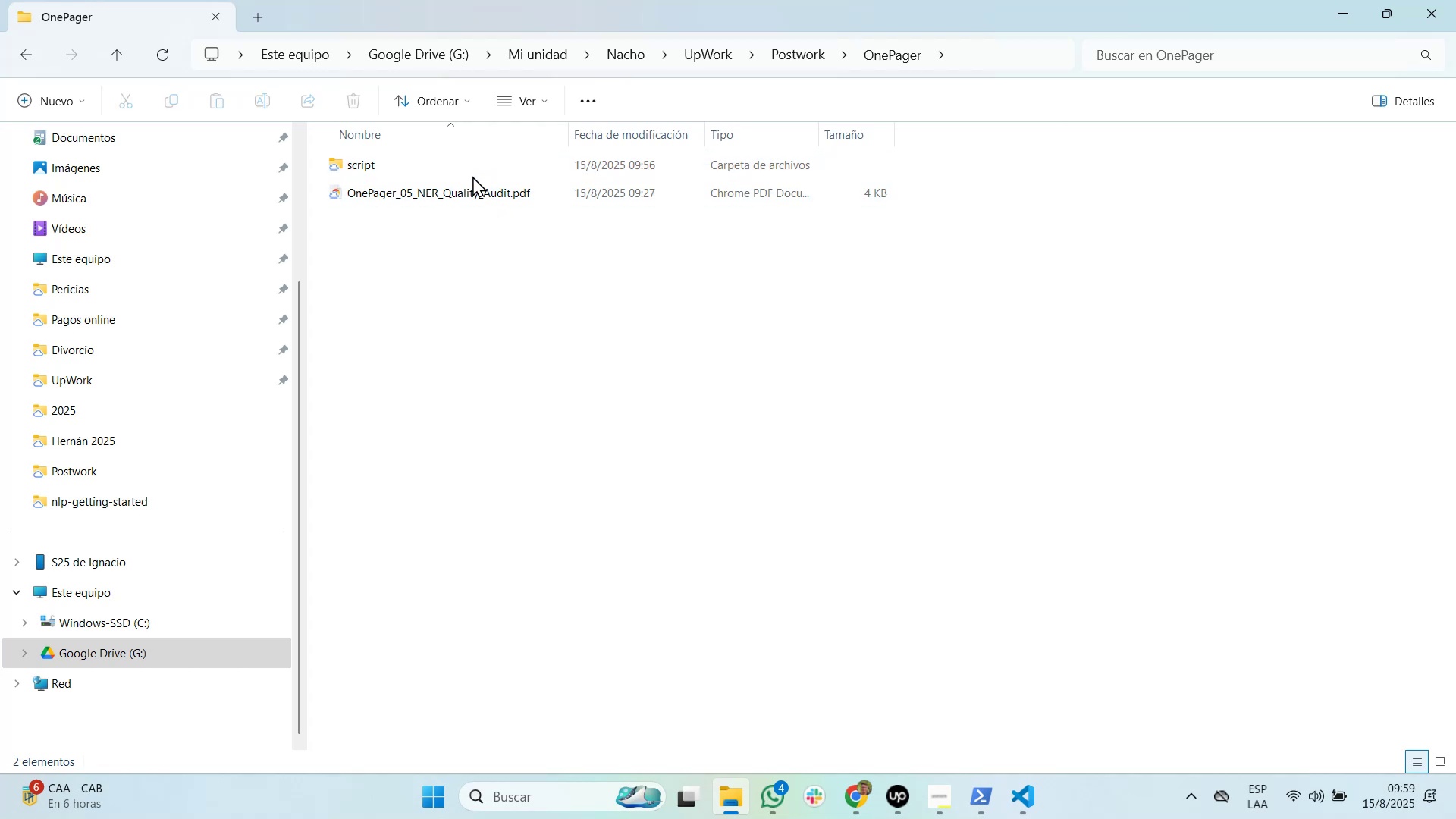 
double_click([462, 168])
 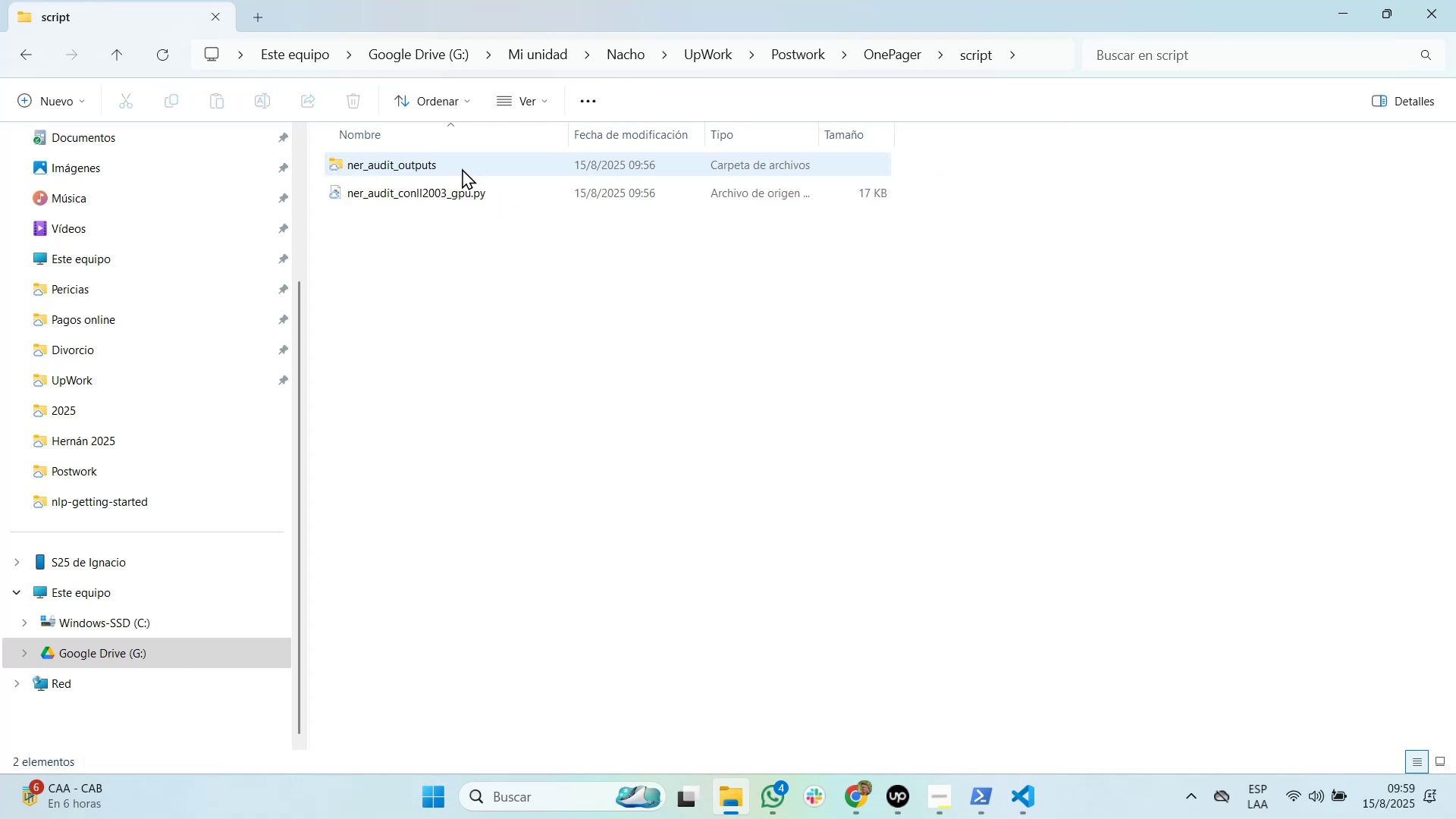 
left_click([462, 168])
 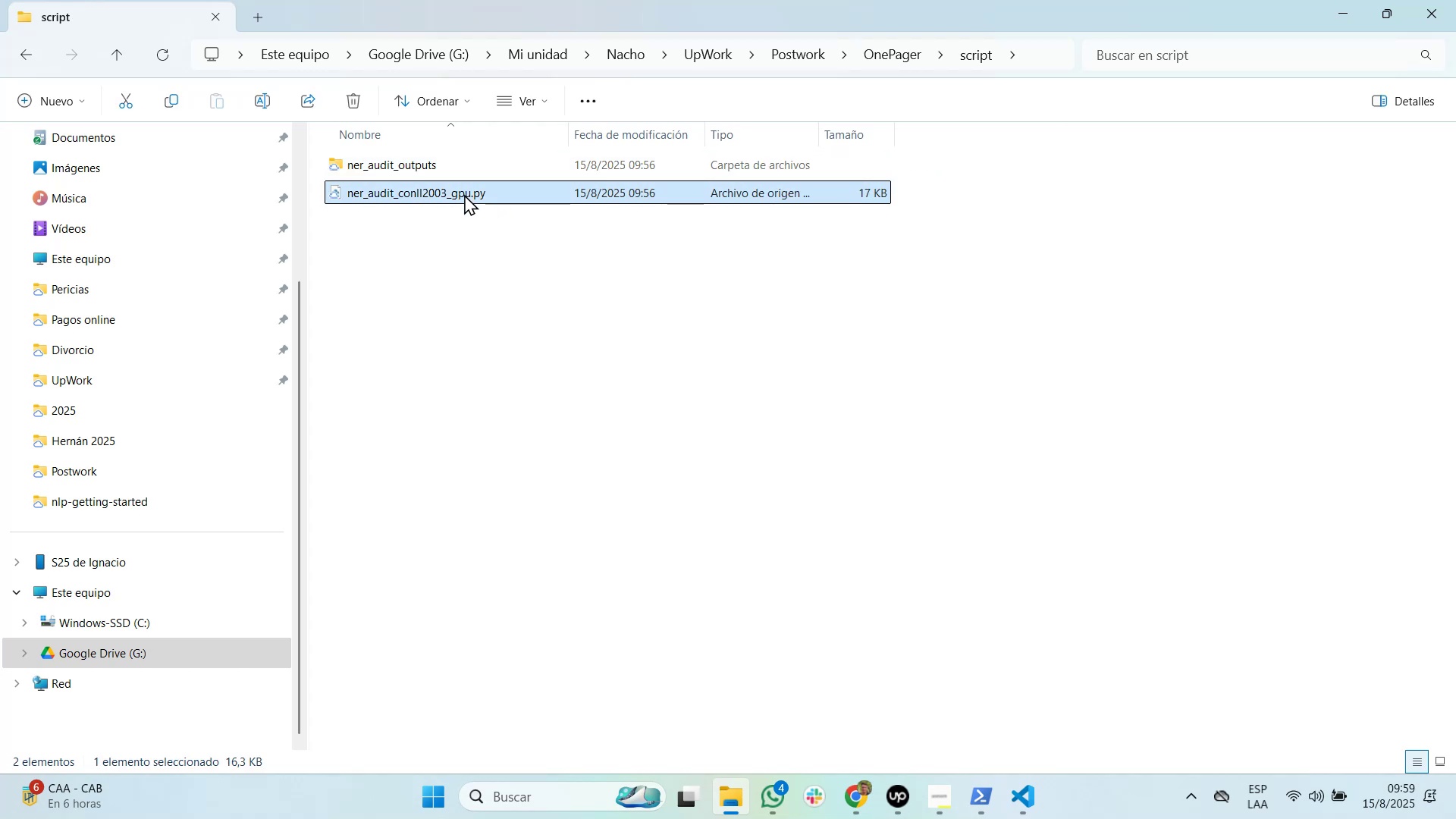 
left_click([464, 194])
 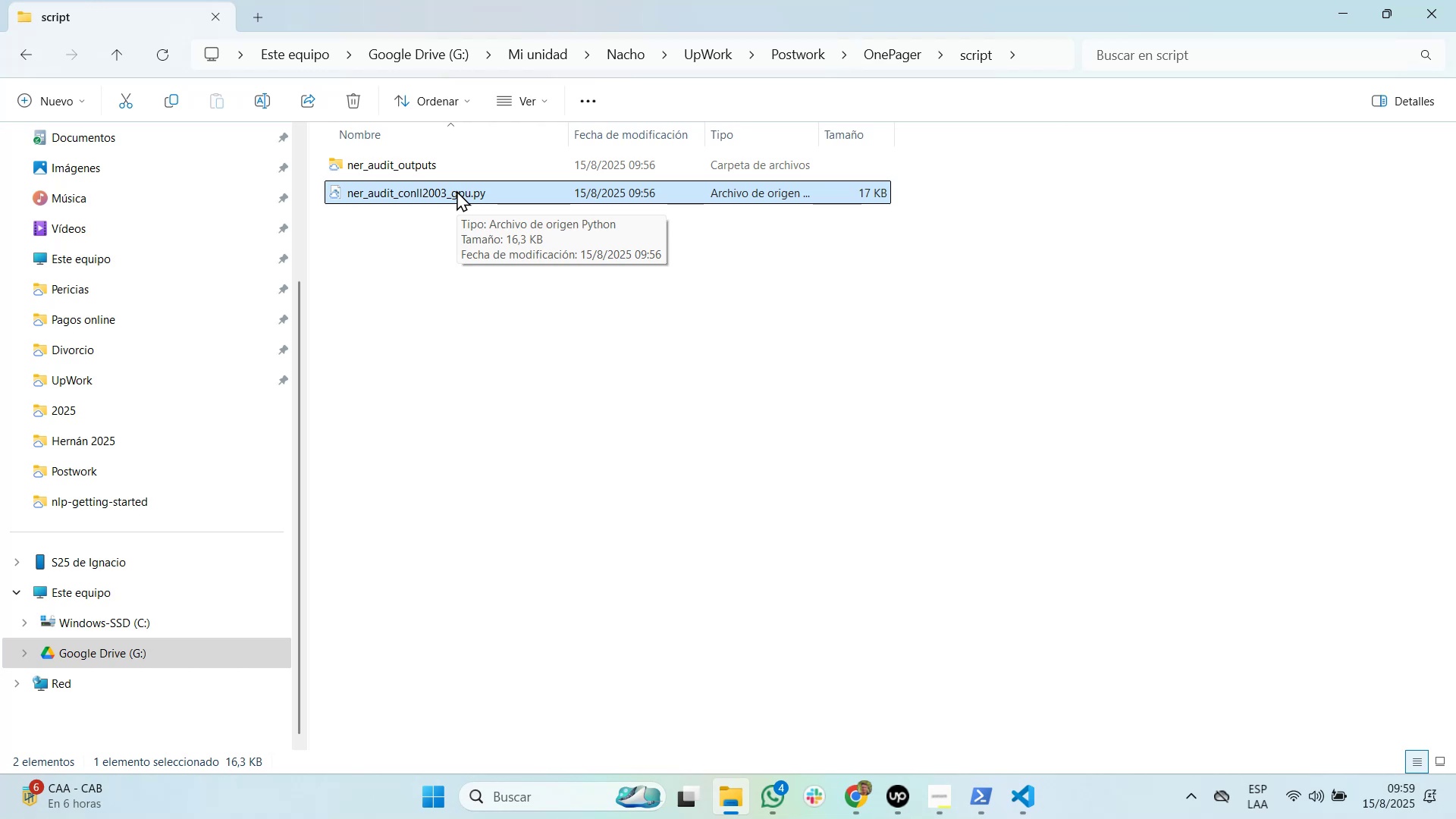 
wait(5.46)
 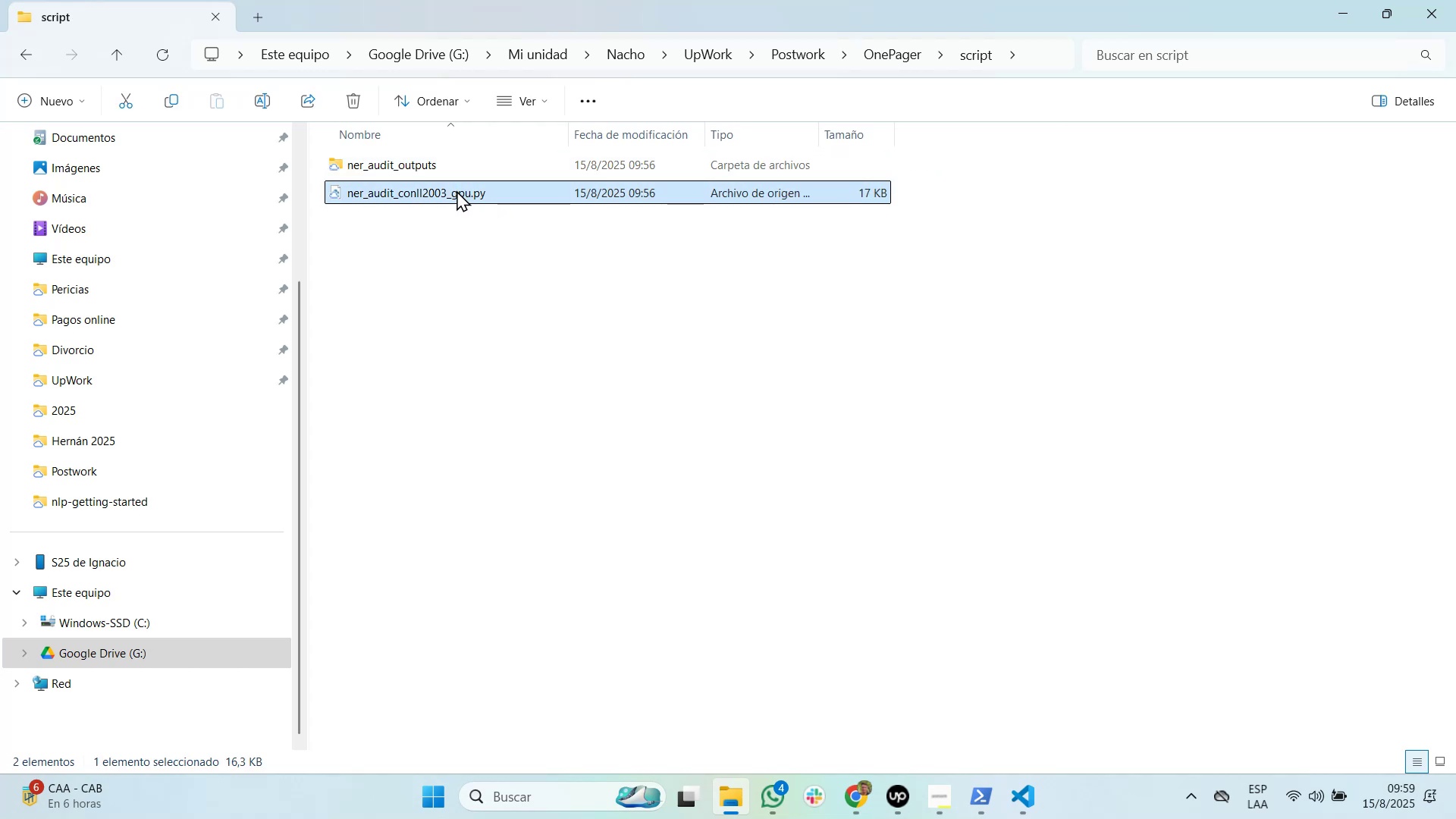 
key(Alt+AltLeft)
 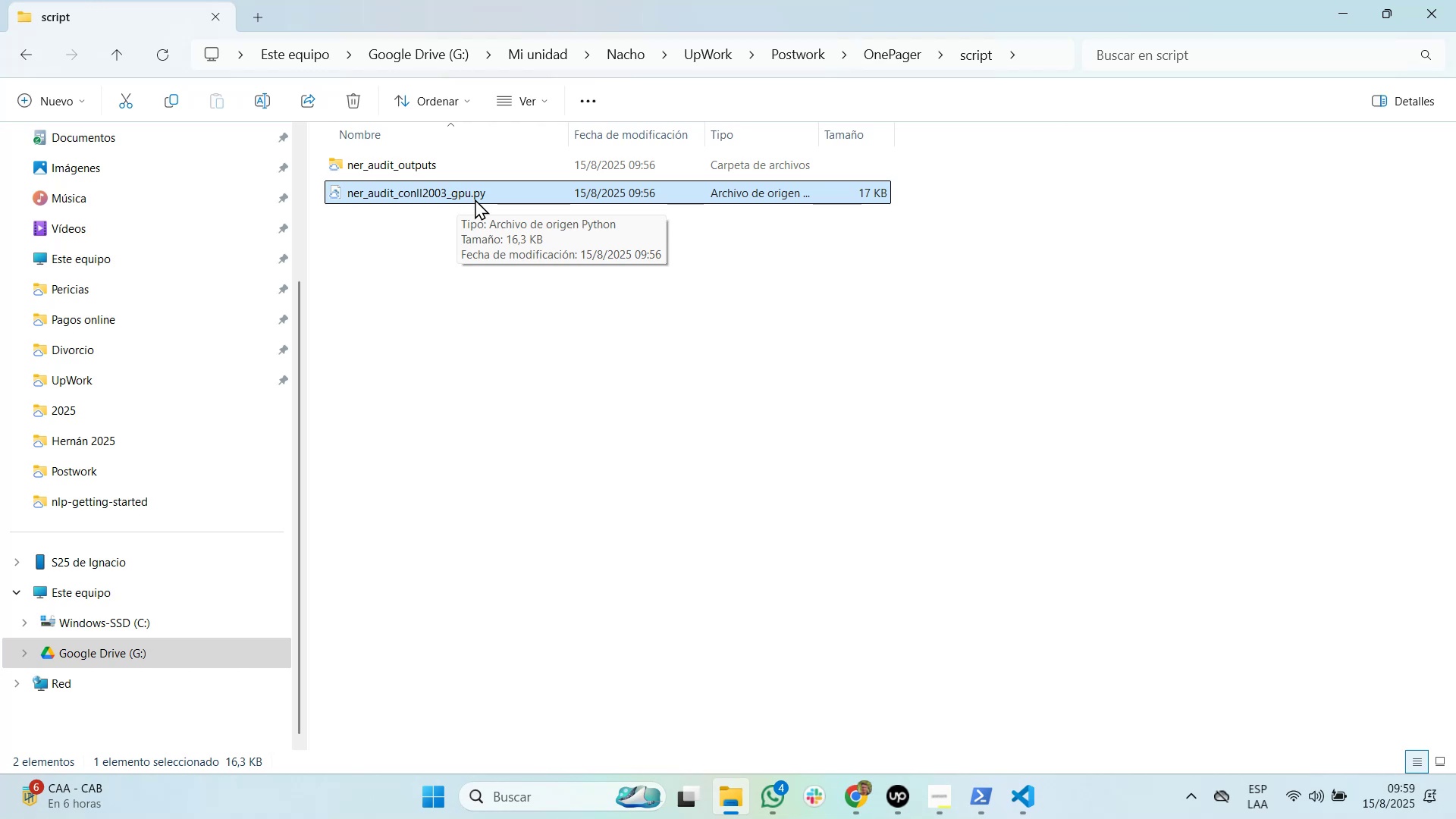 
hold_key(key=Tab, duration=1.14)
 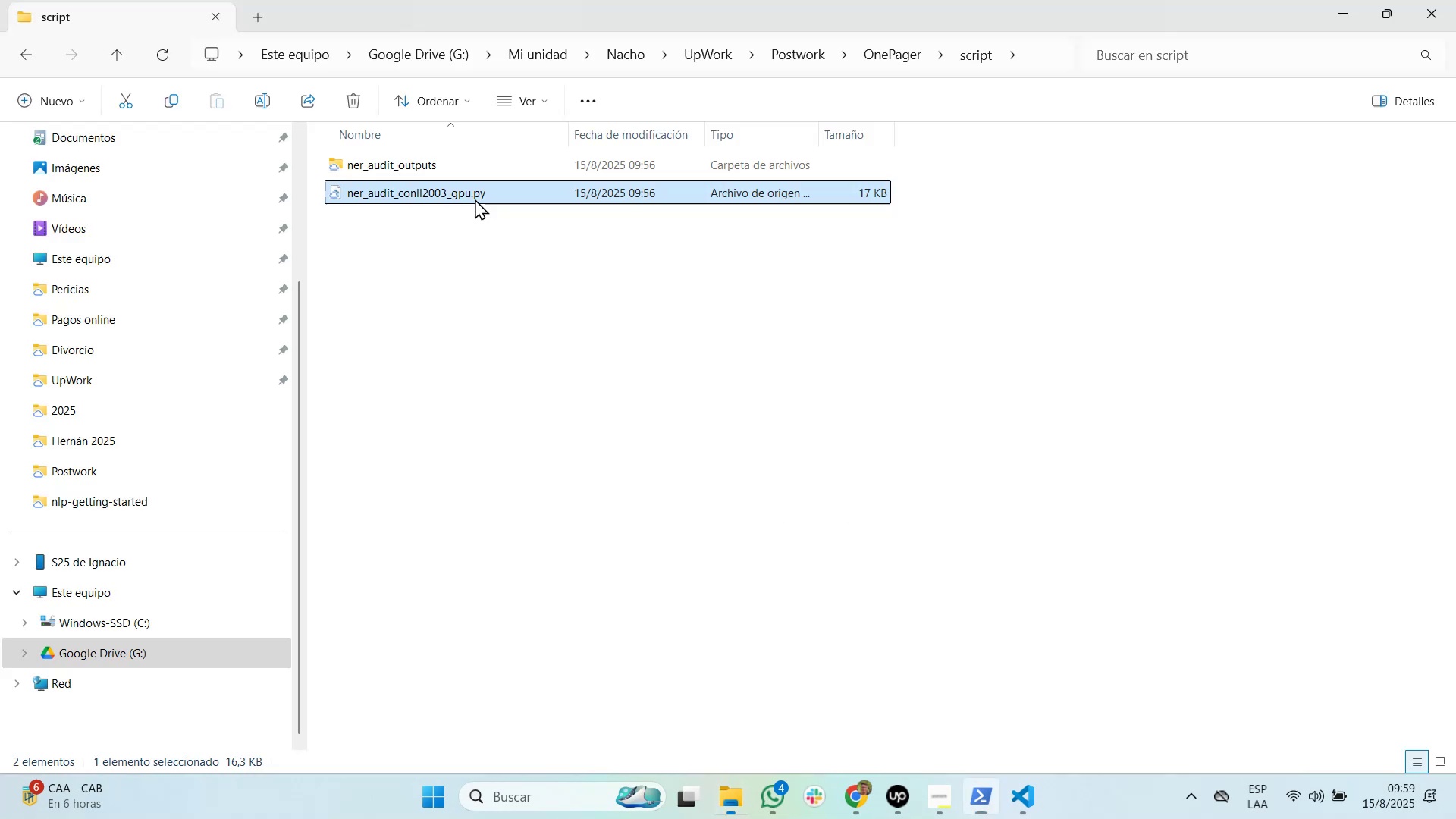 
key(Alt+Tab)
 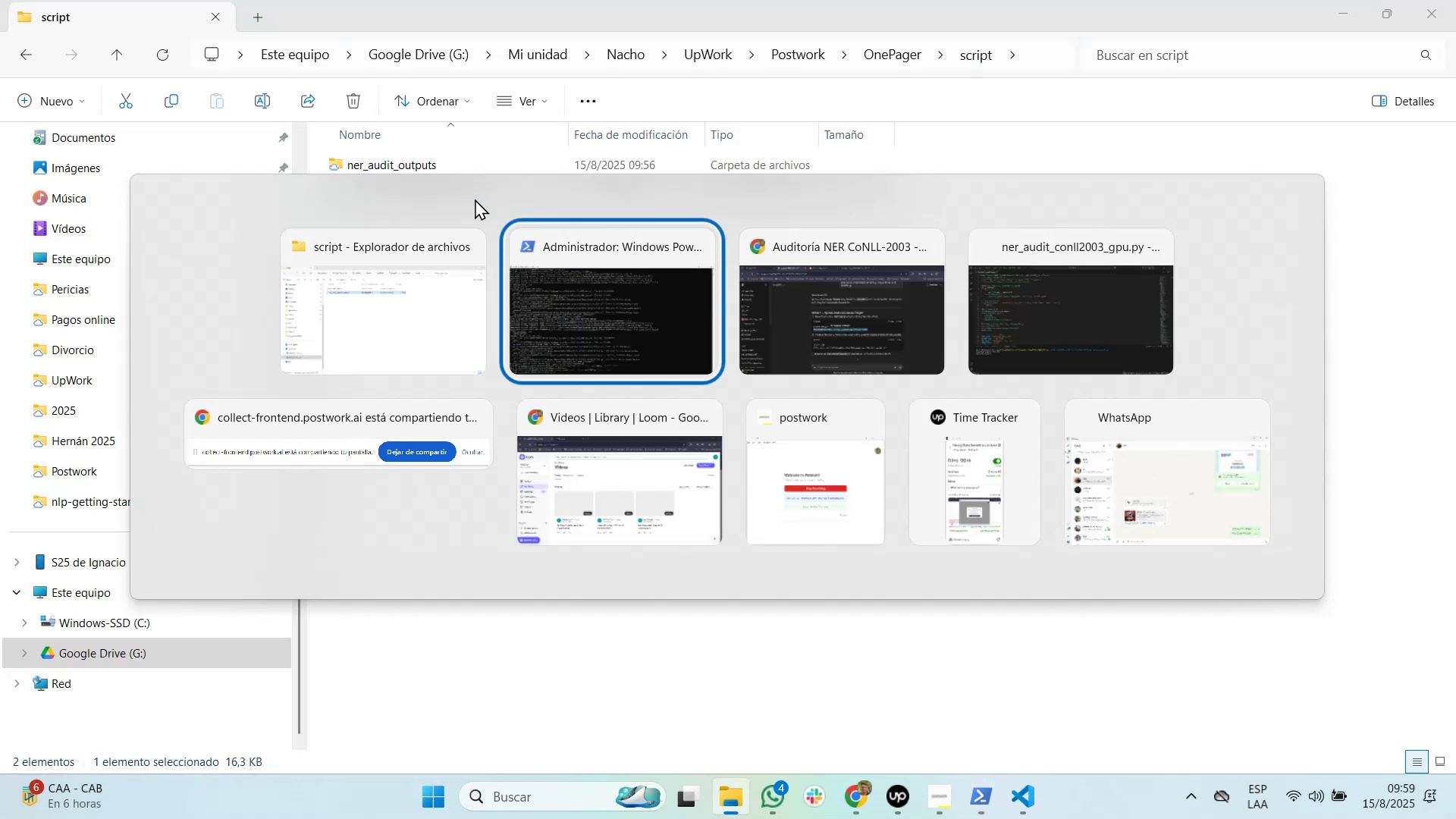 
key(Alt+Tab)
 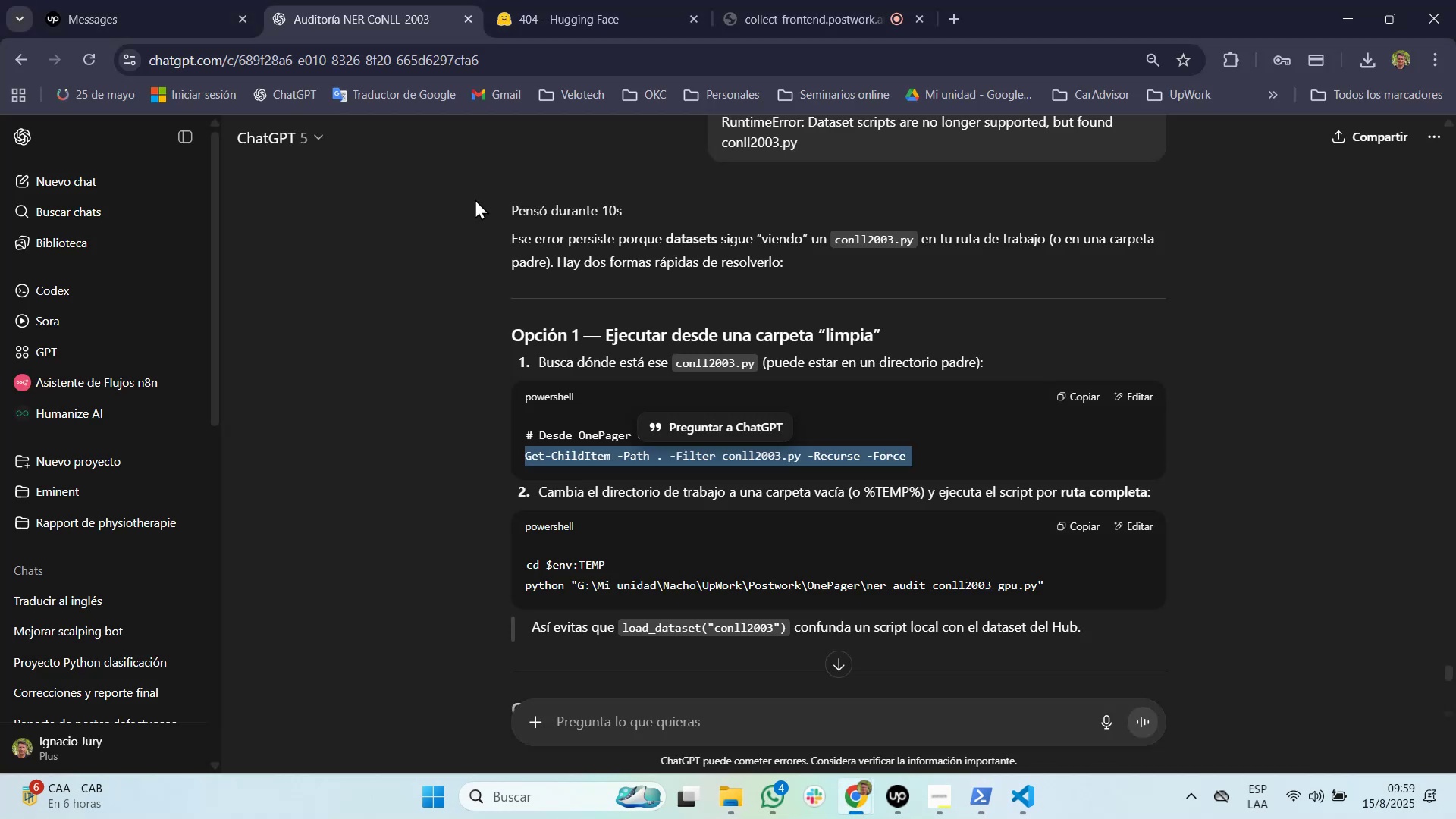 
left_click([578, 295])
 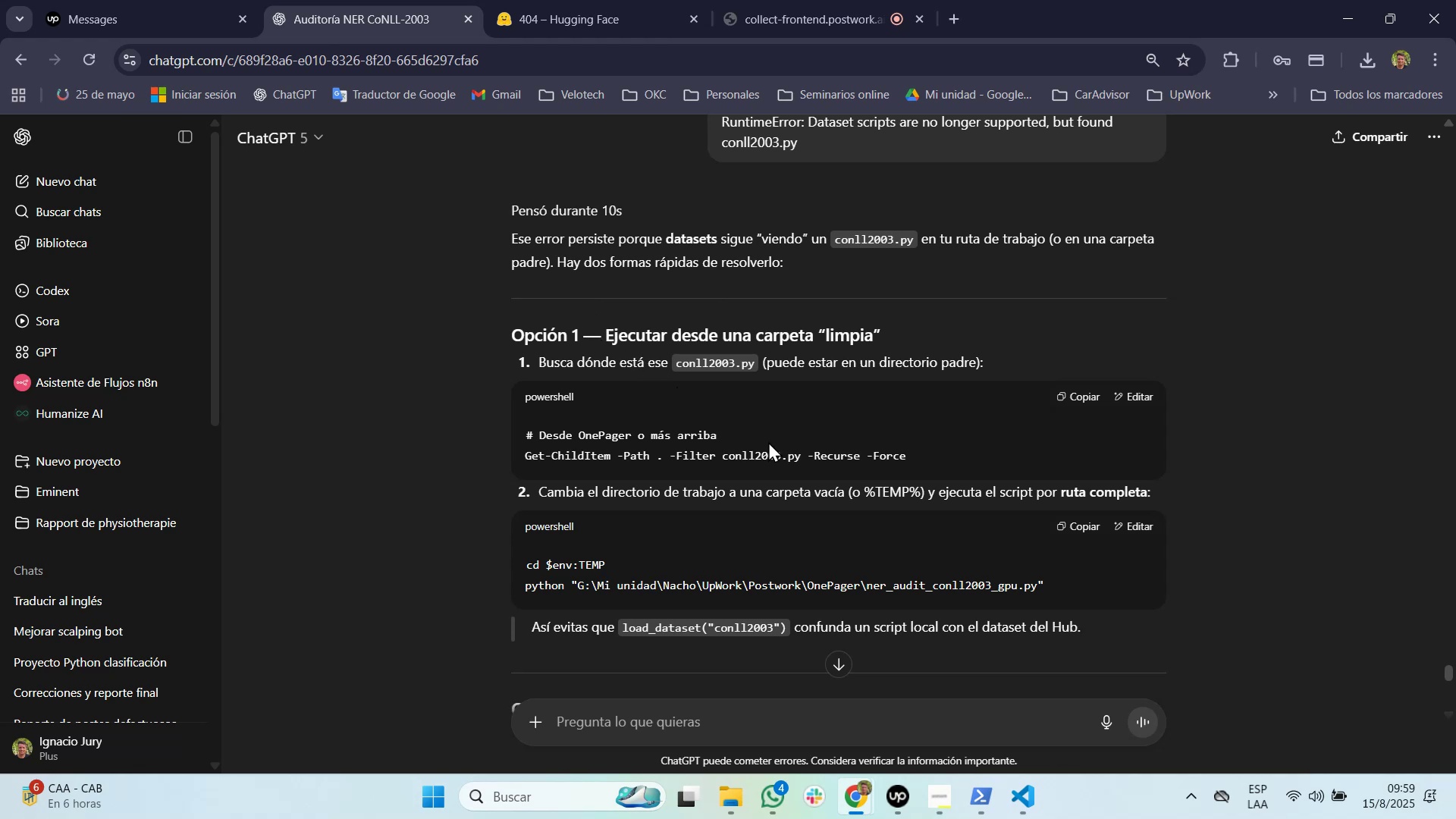 
wait(11.55)
 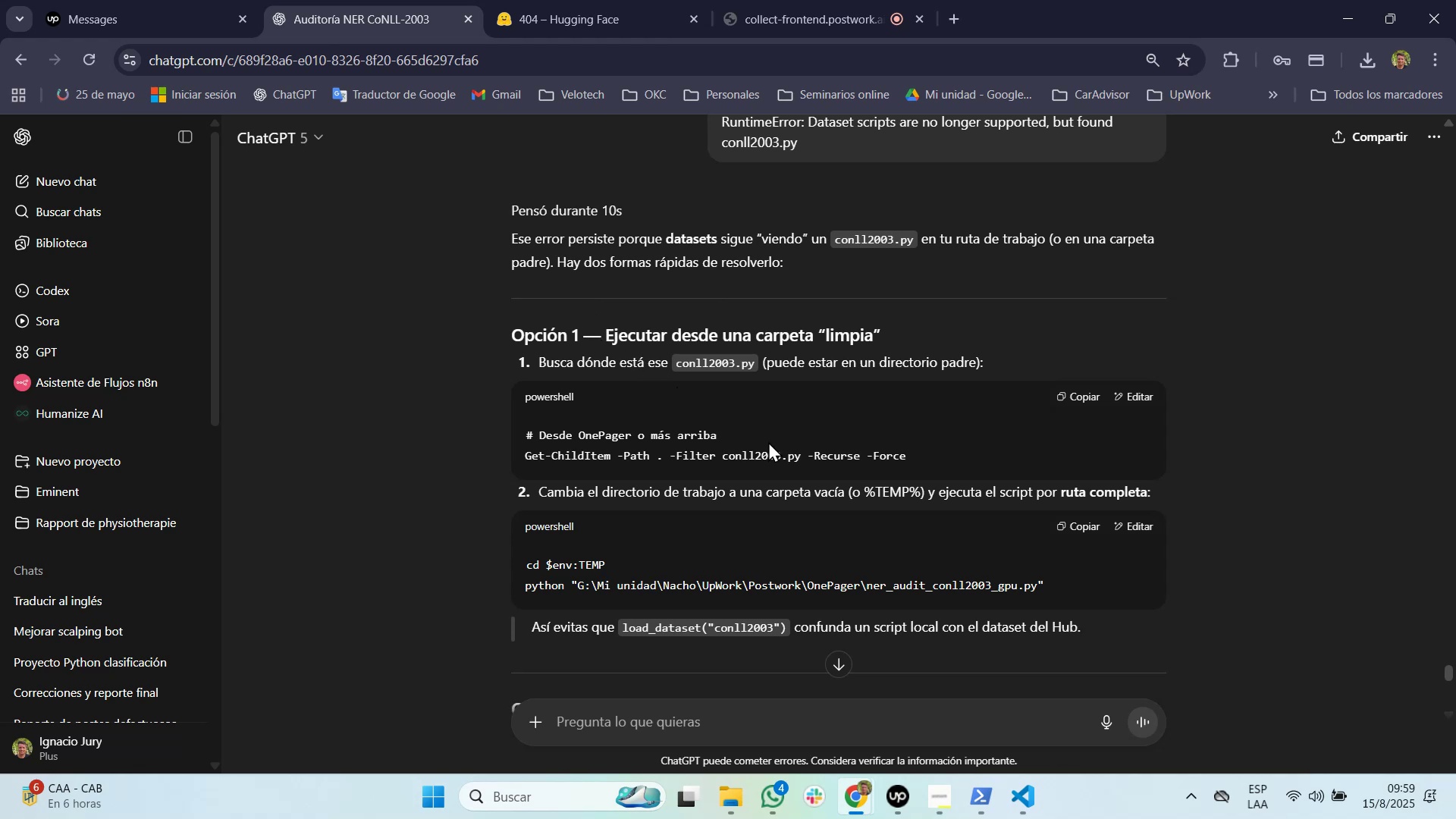 
left_click_drag(start_coordinate=[906, 454], to_coordinate=[509, 459])
 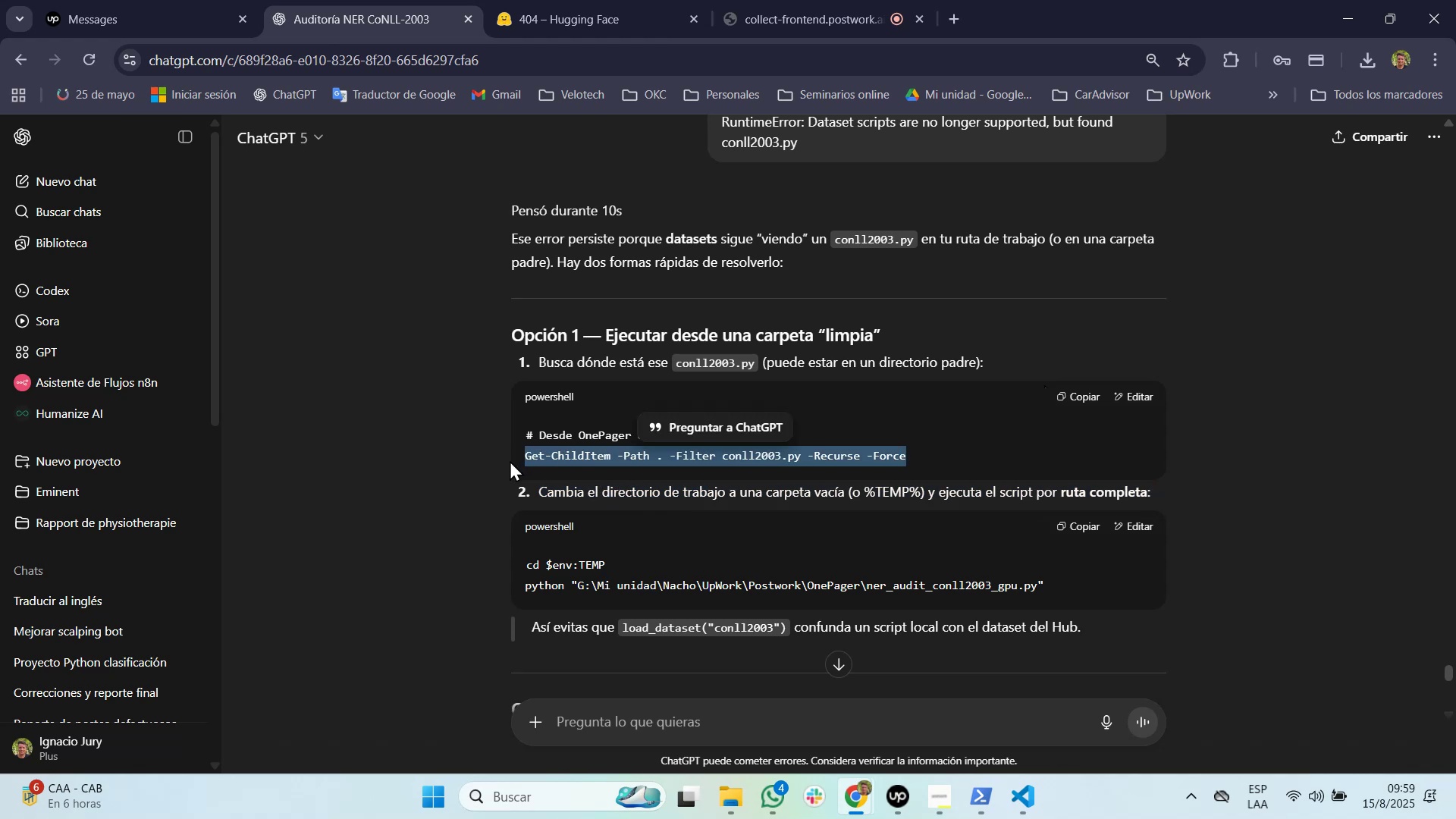 
key(Control+C)
 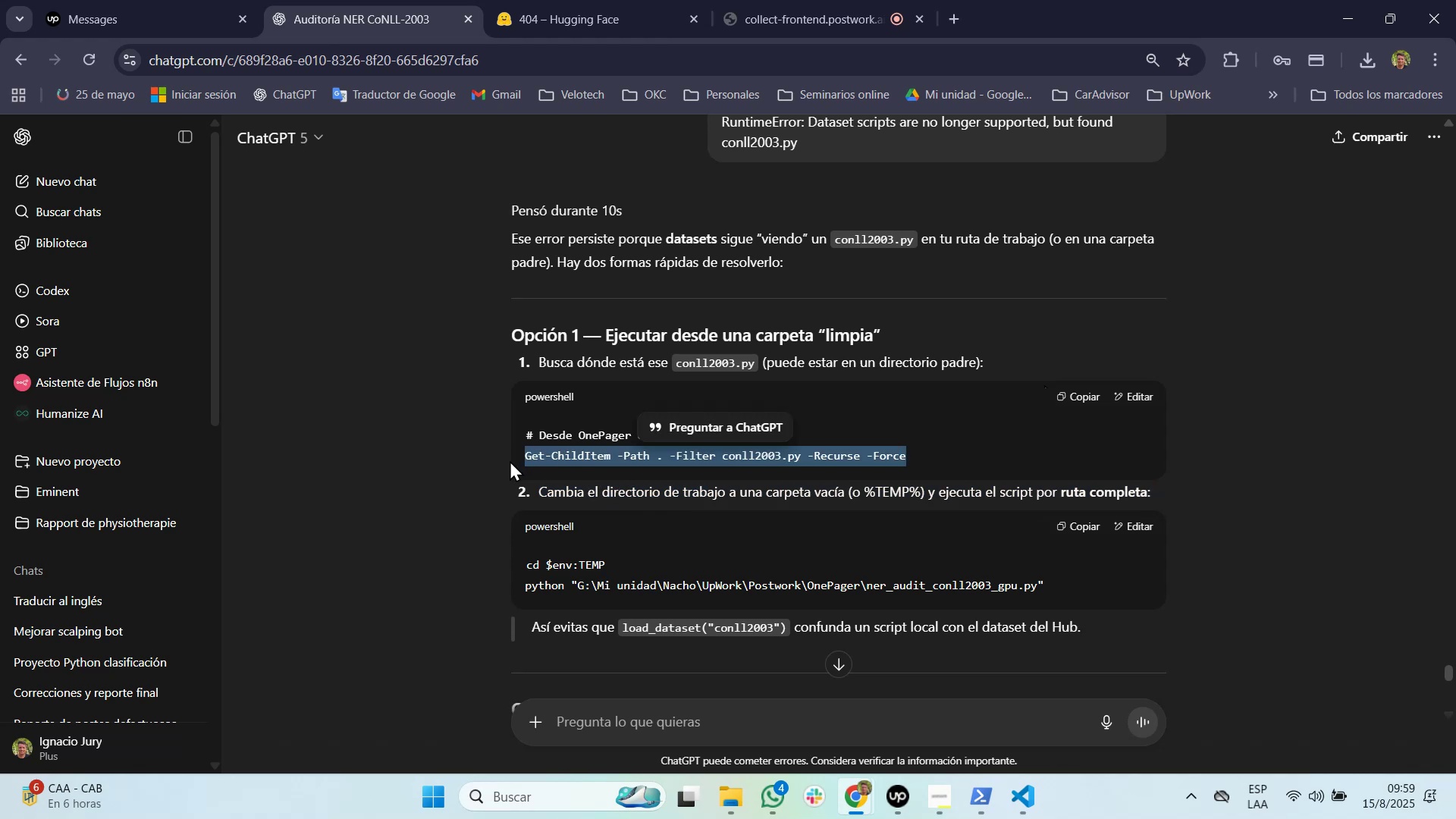 
key(Alt+AltLeft)
 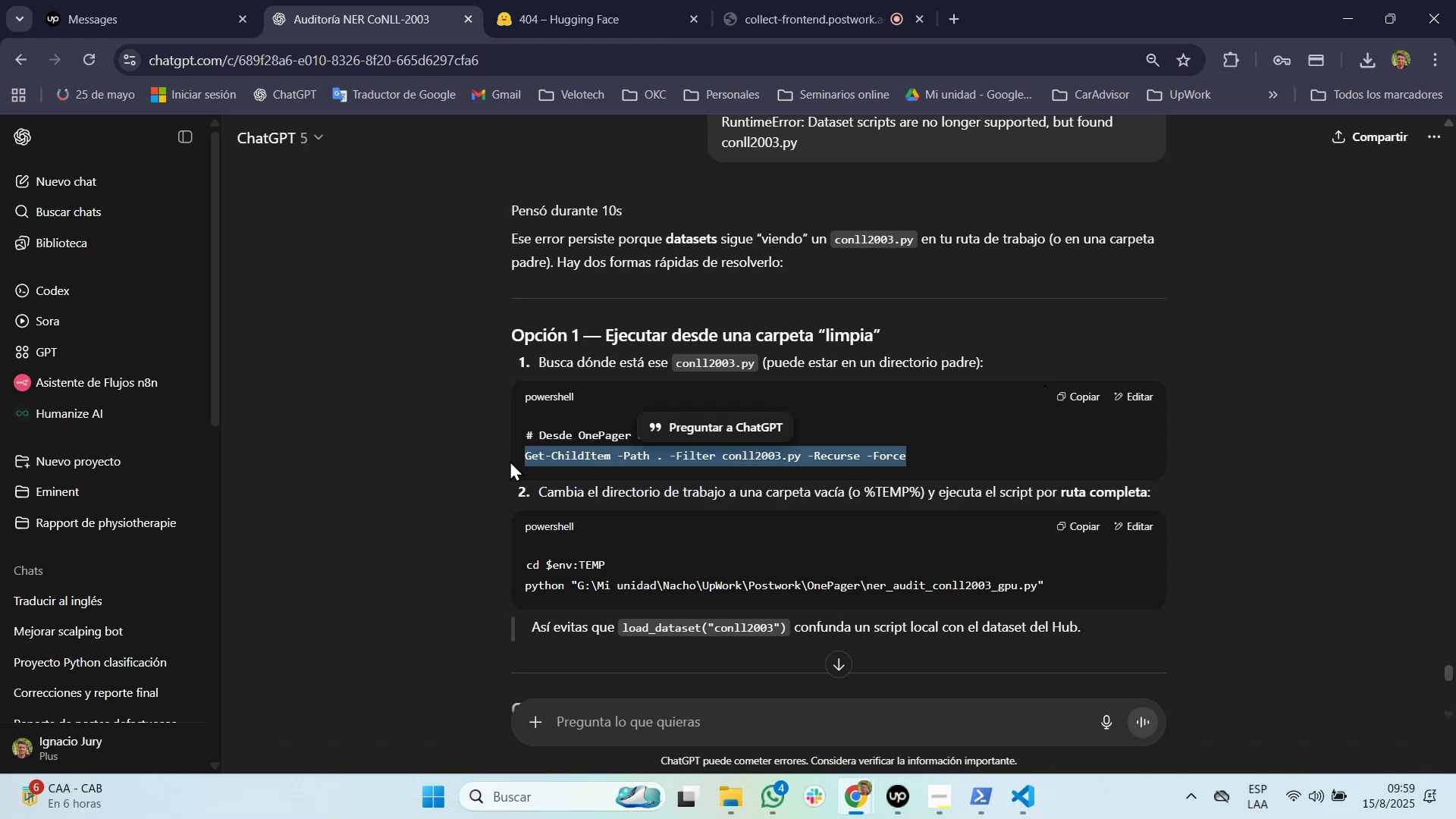 
key(Alt+Tab)
 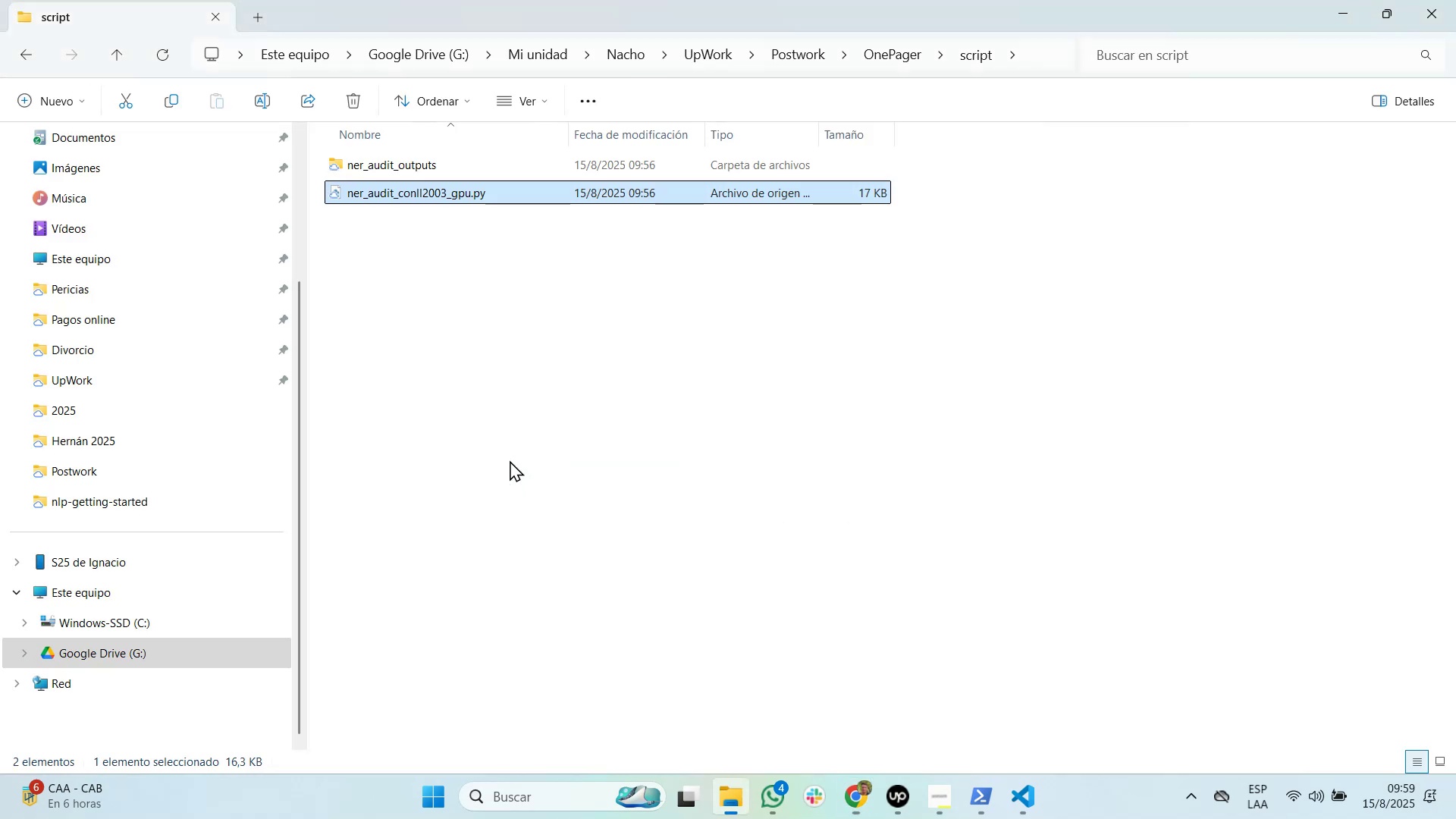 
key(Alt+Tab)
 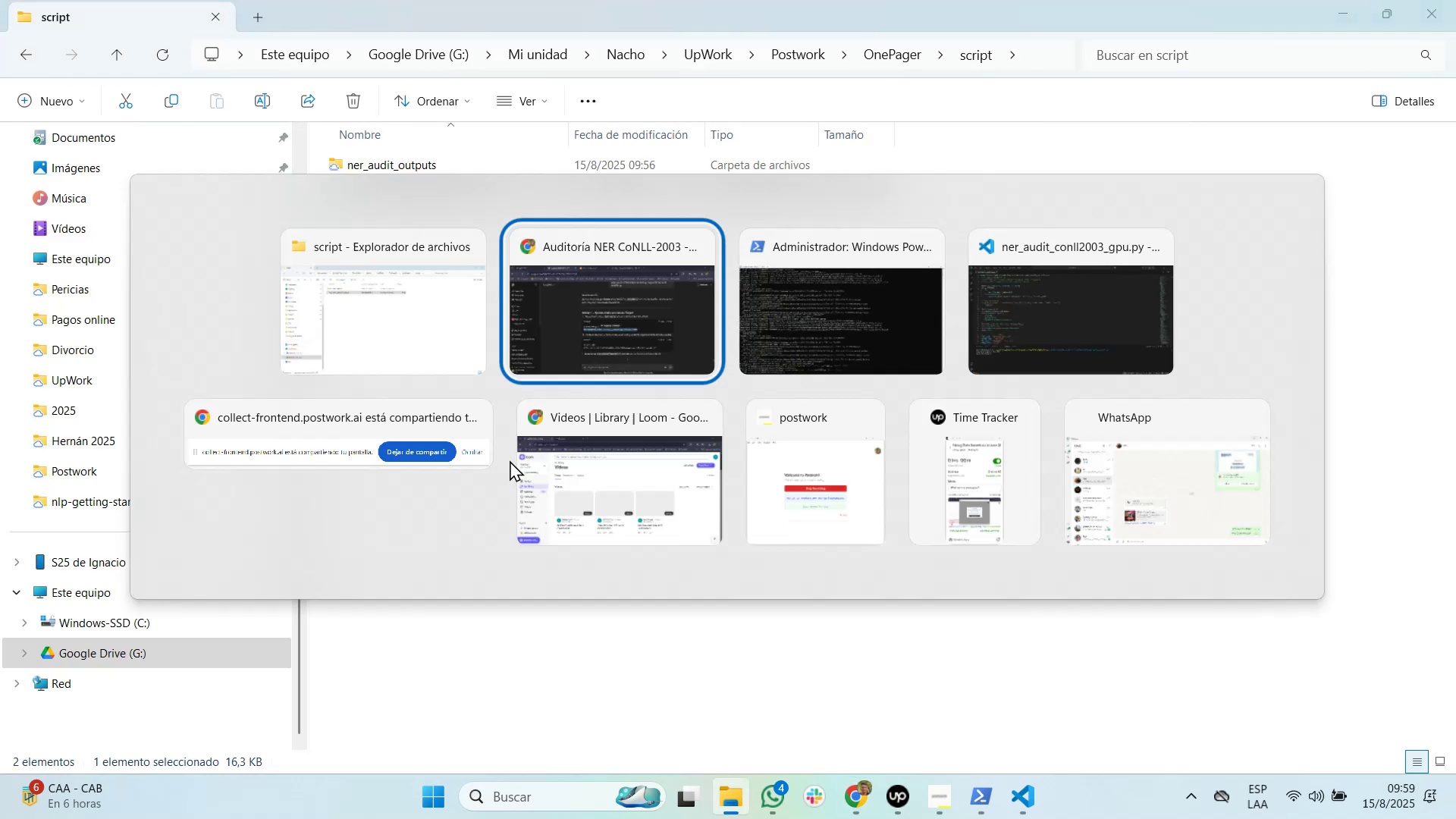 
key(Alt+Tab)
 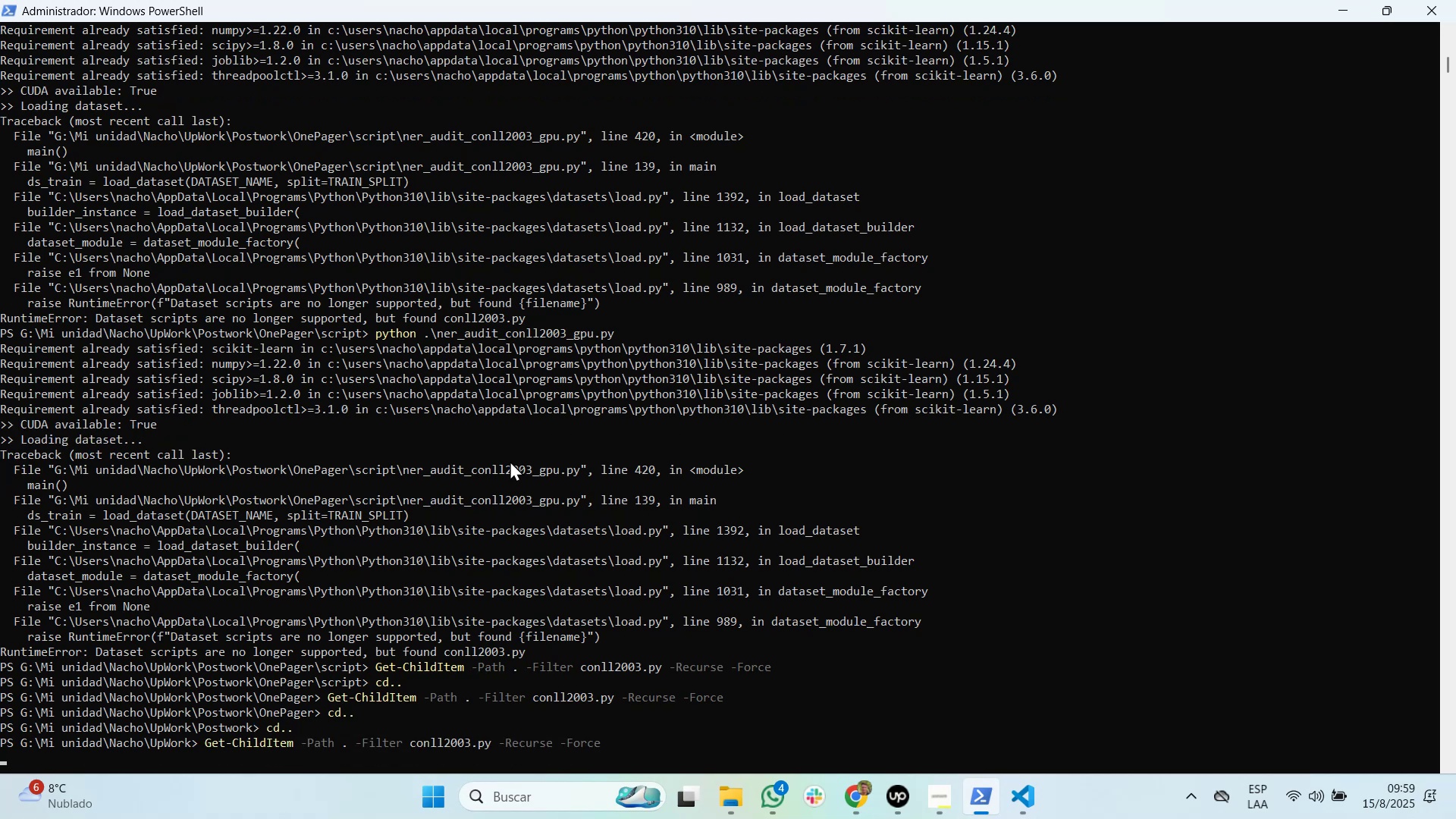 
wait(18.68)
 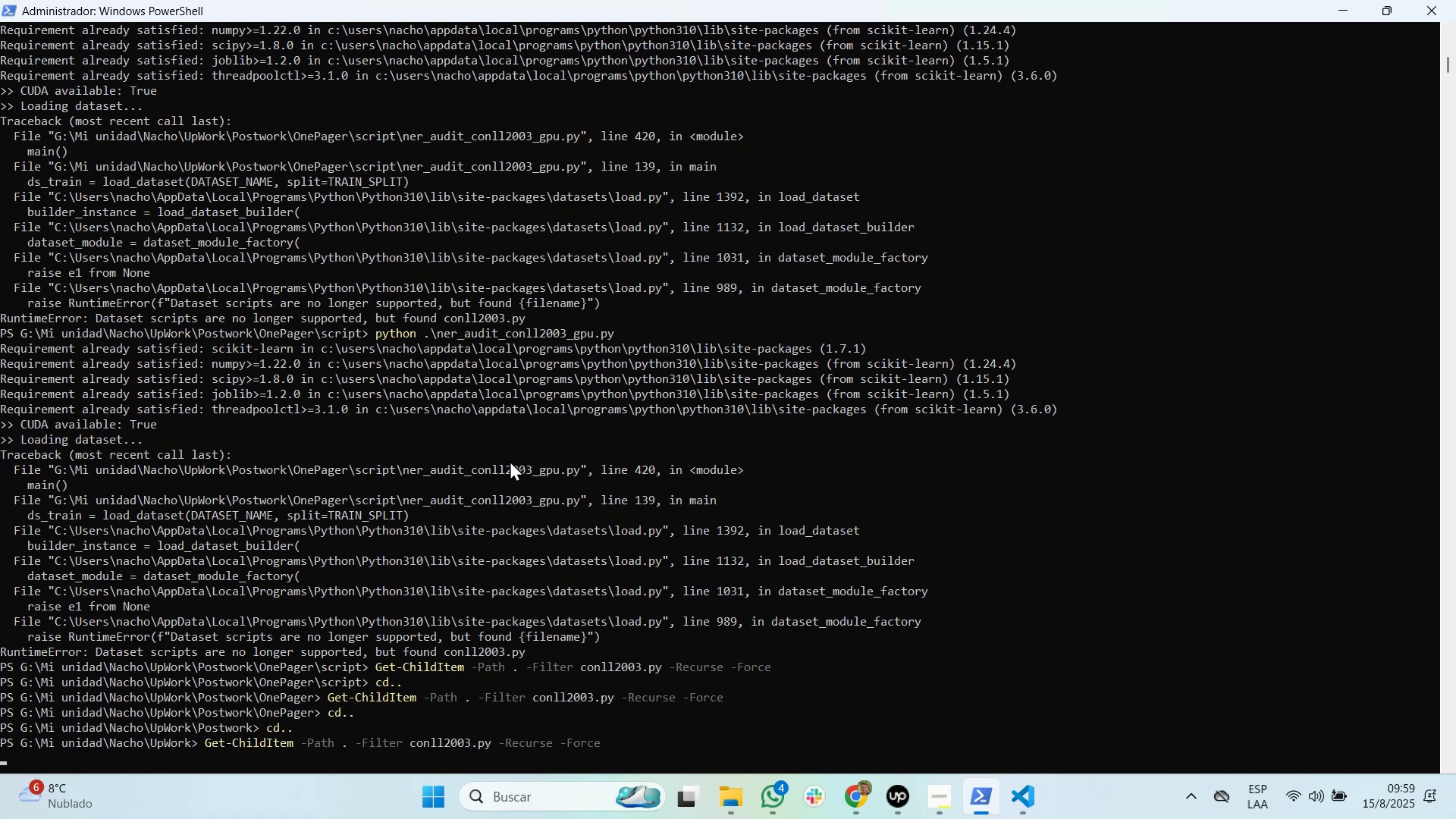 
key(Alt+AltLeft)
 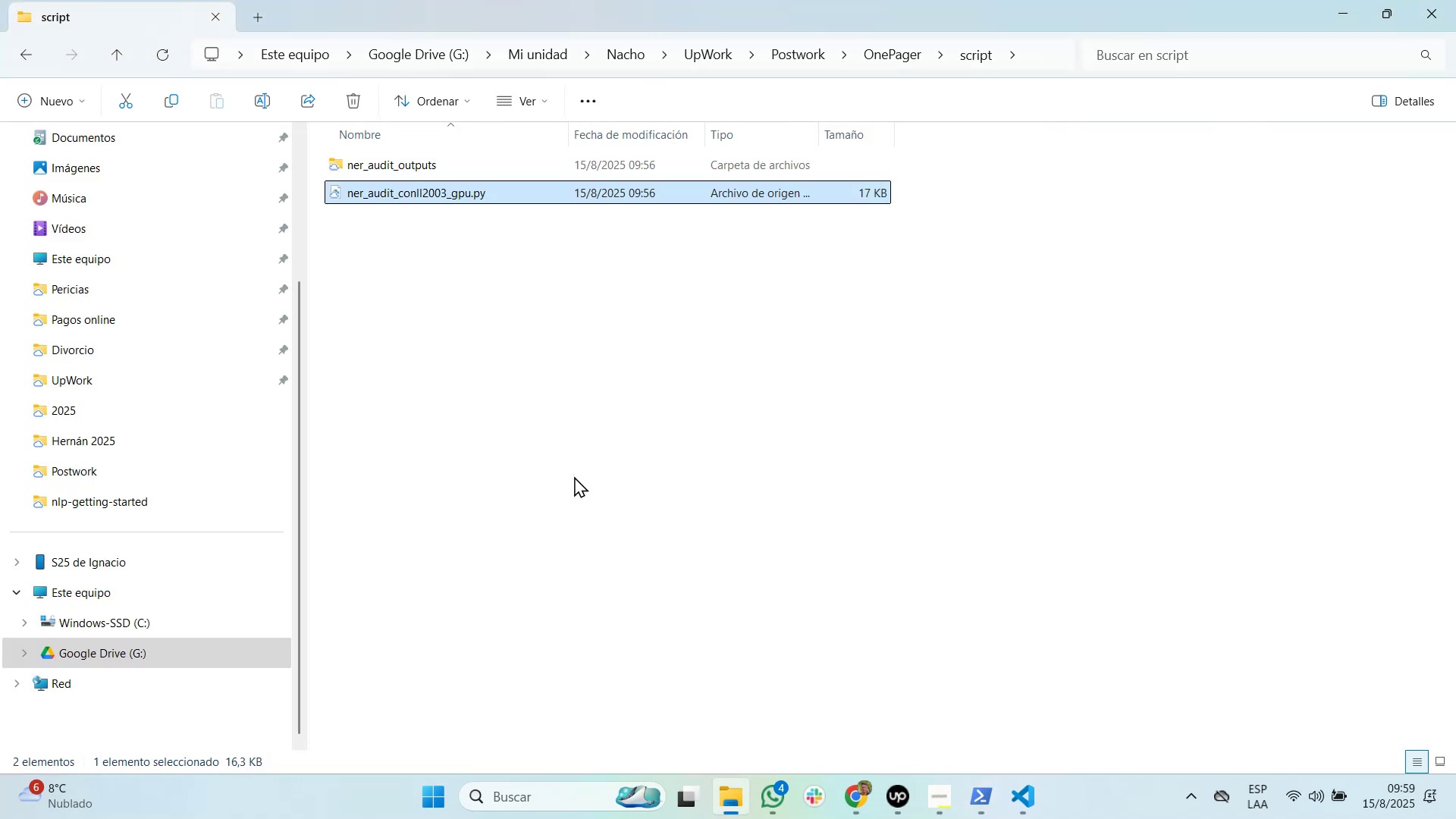 
key(Alt+Tab)
 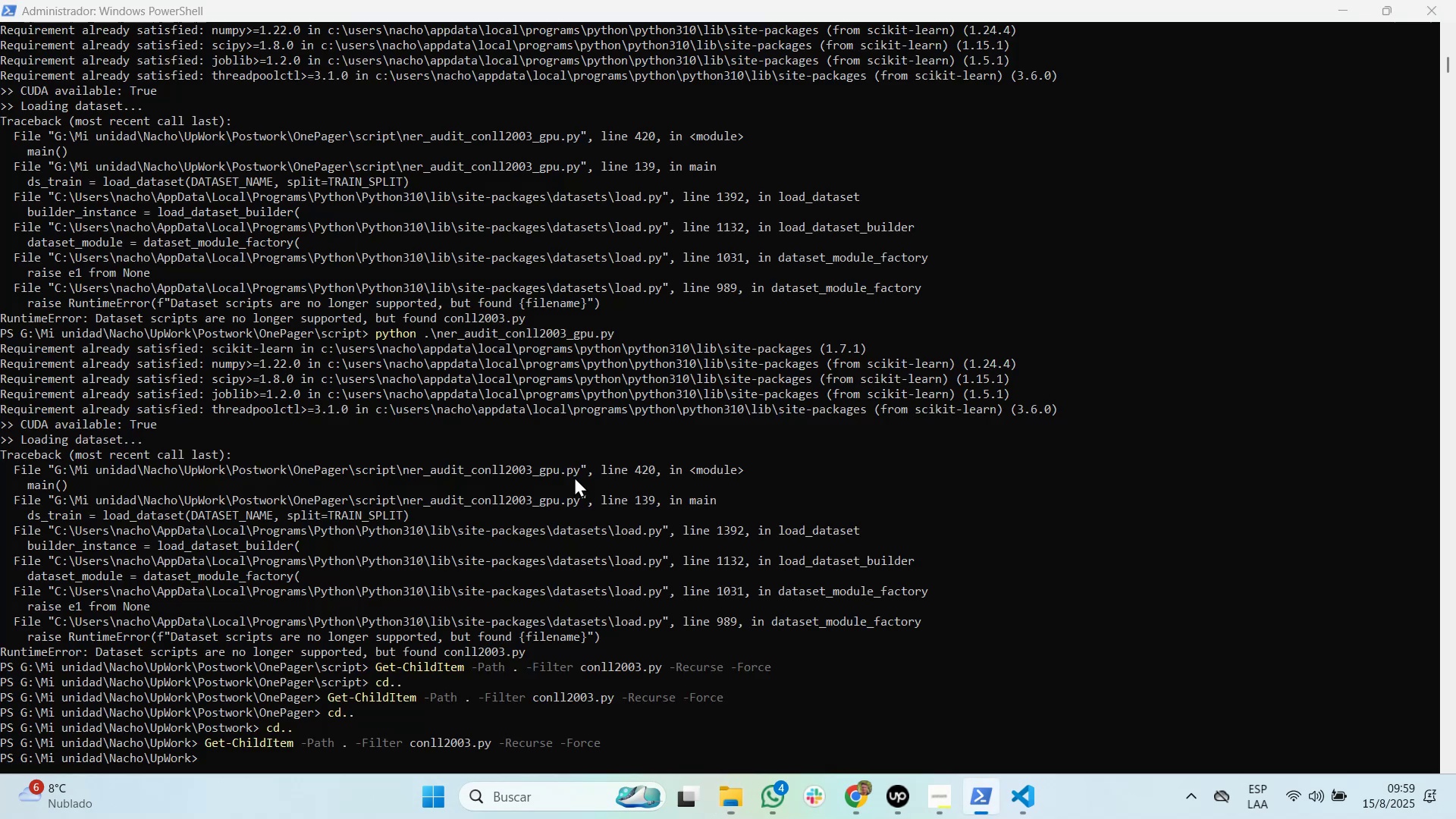 
key(Tab)
 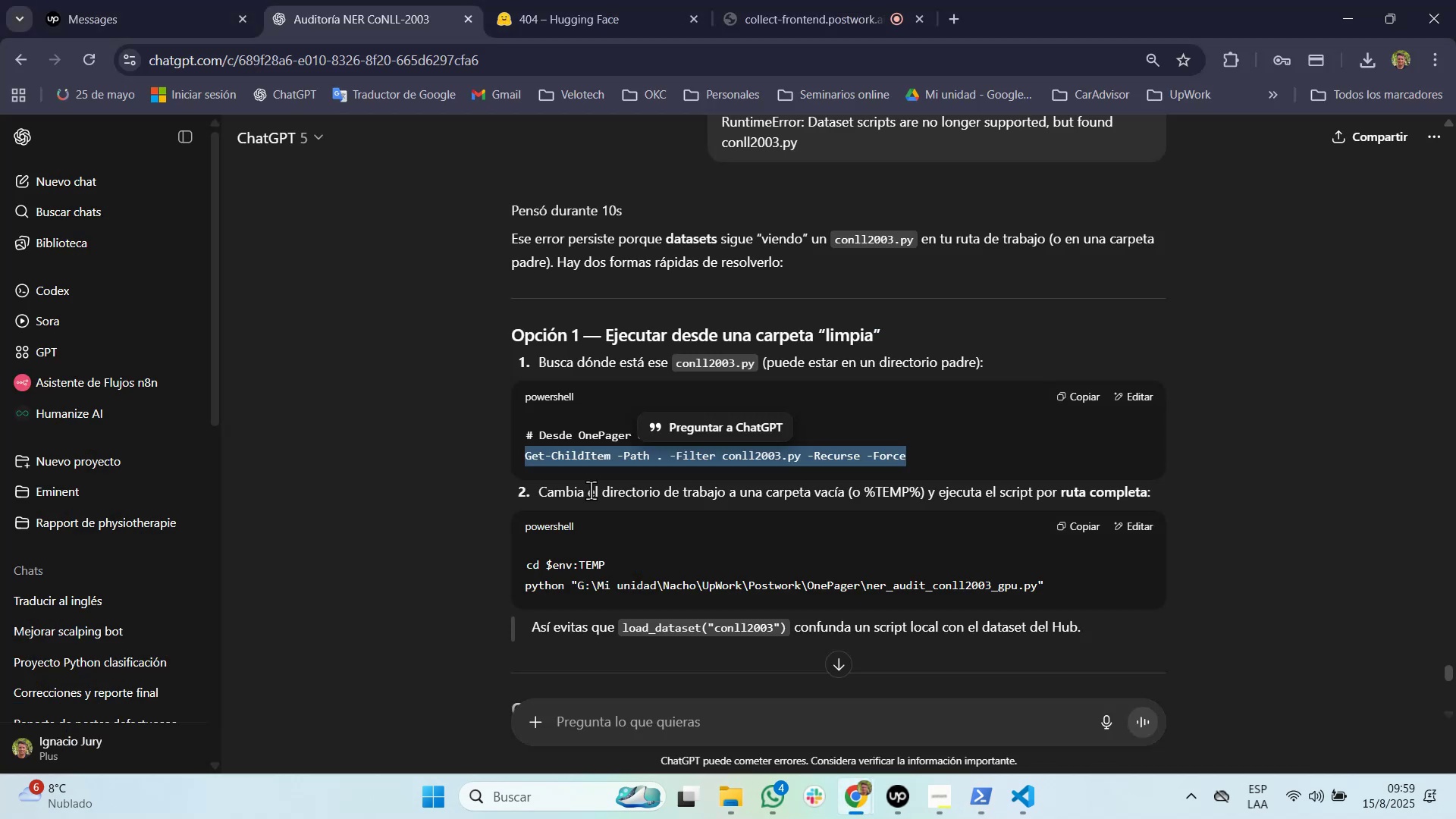 
scroll: coordinate [591, 490], scroll_direction: down, amount: 1.0
 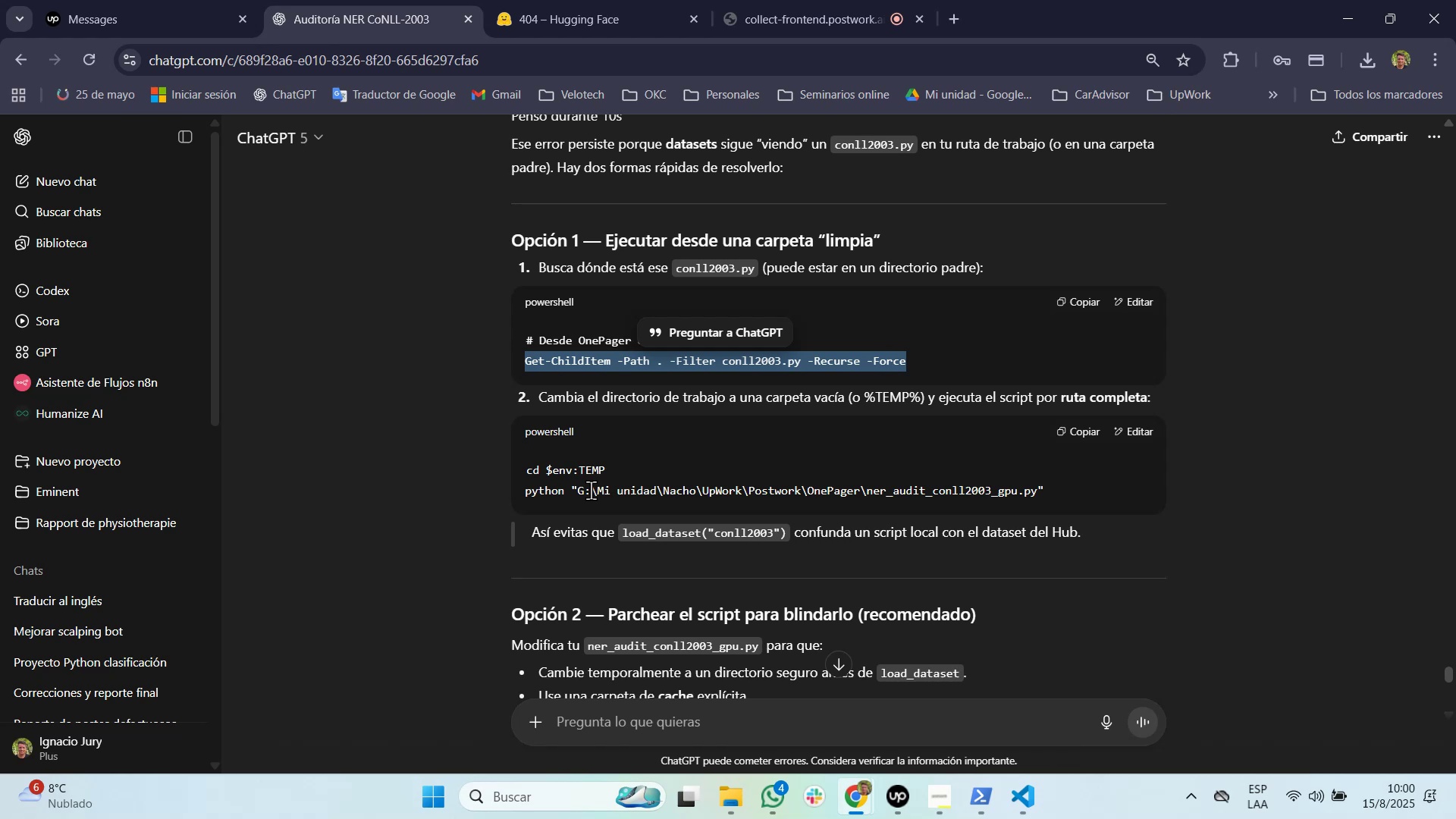 
wait(6.03)
 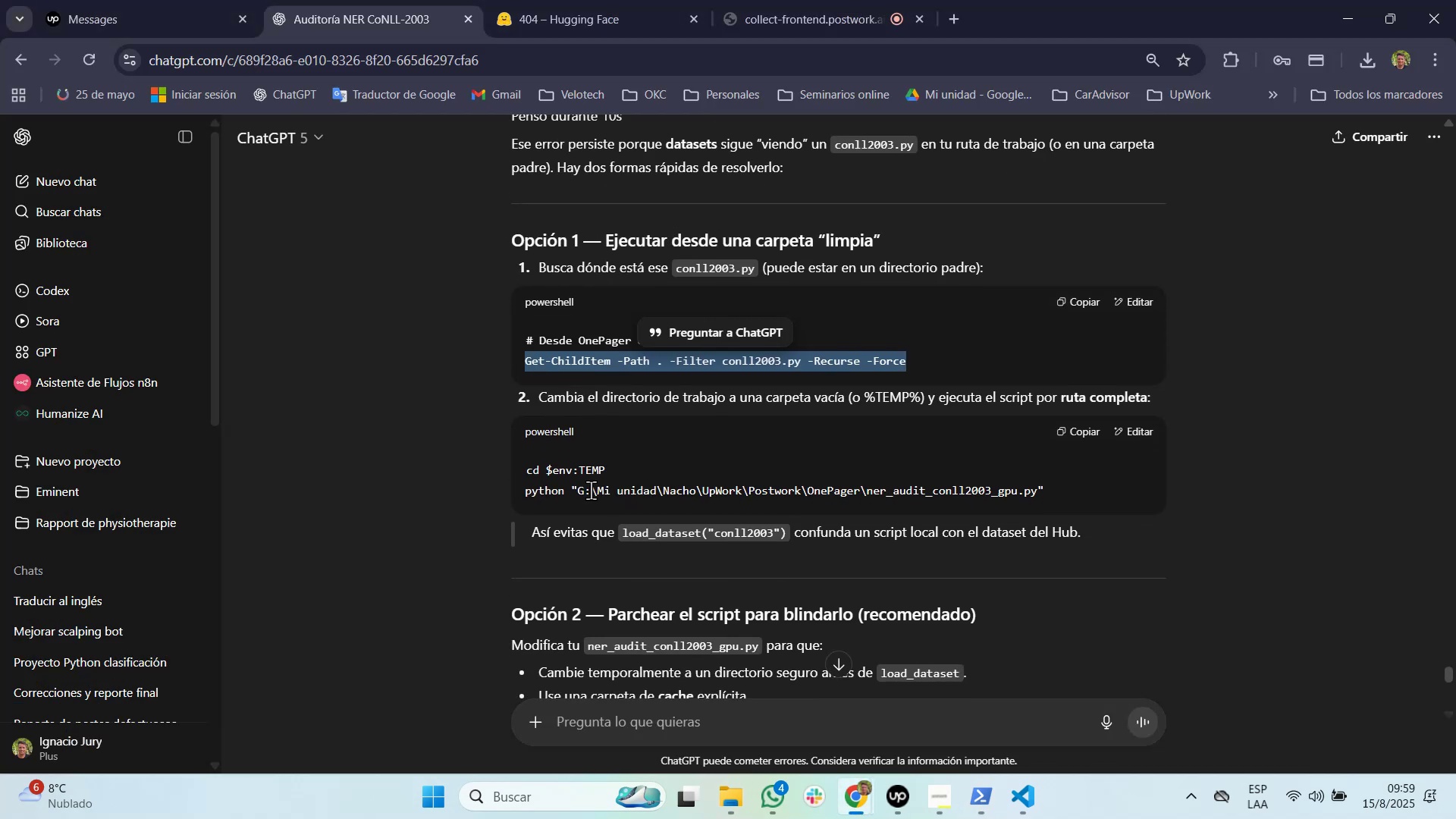 
left_click_drag(start_coordinate=[610, 466], to_coordinate=[464, 477])
 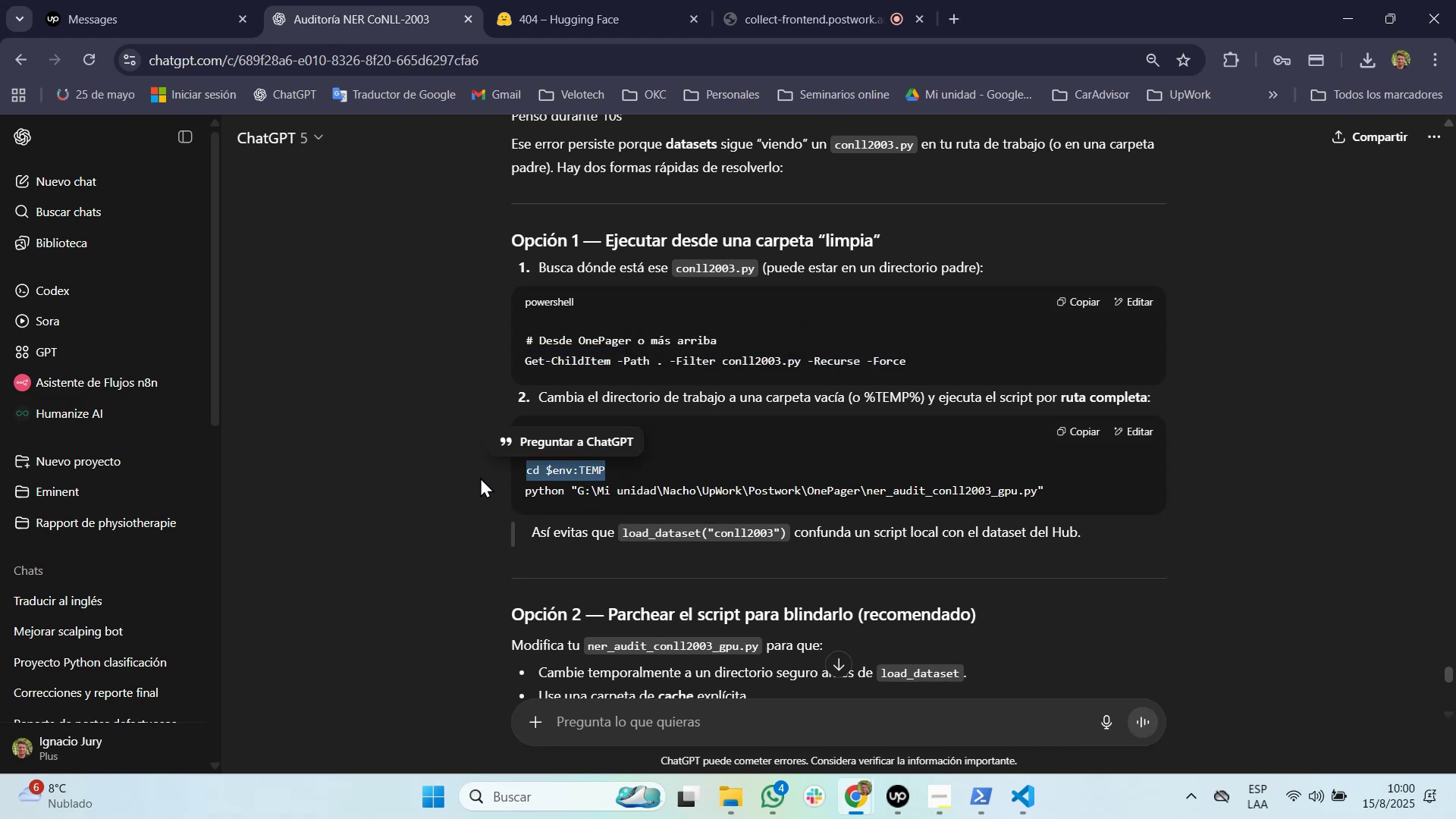 
key(Control+C)
 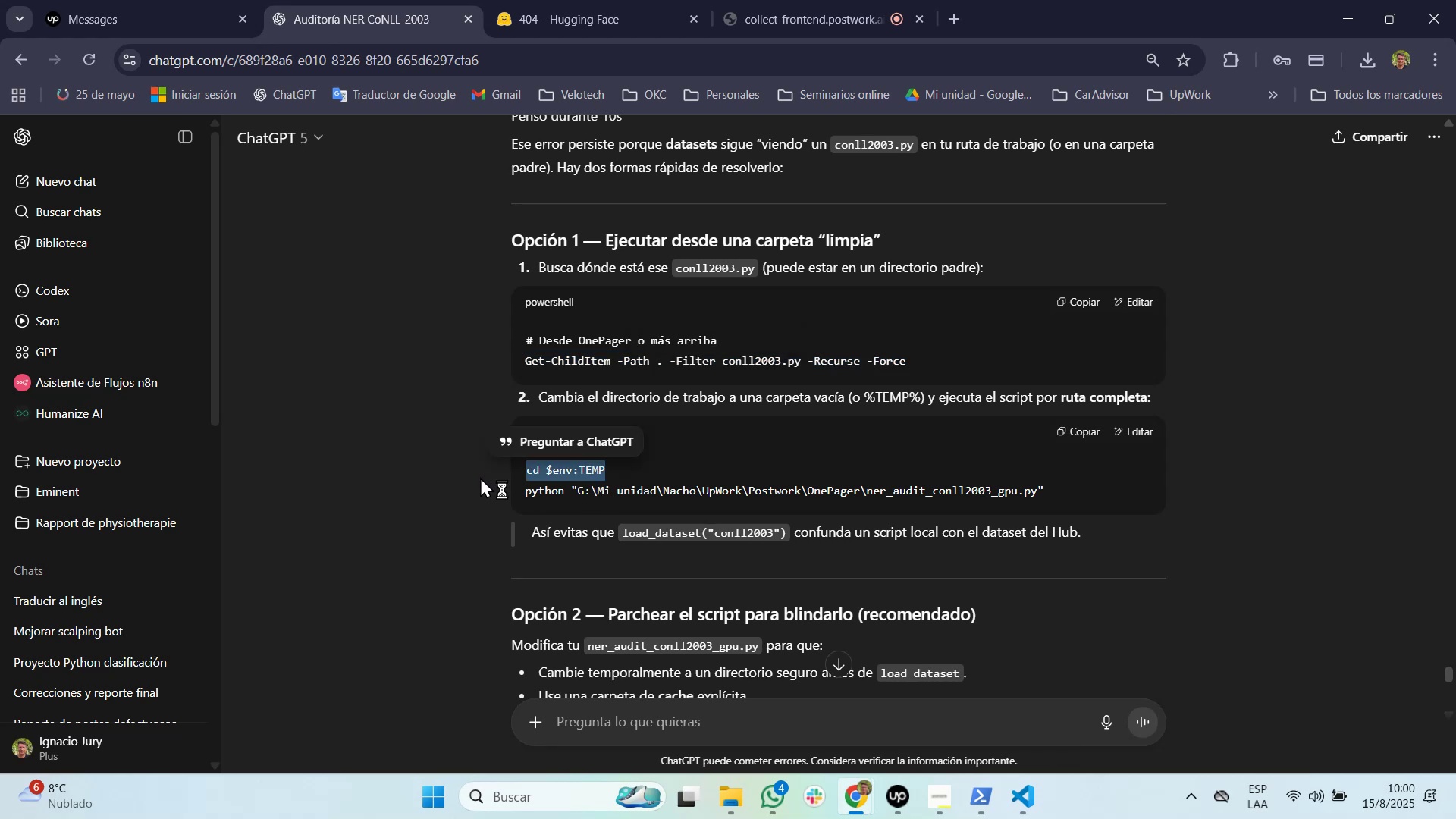 
key(Alt+AltLeft)
 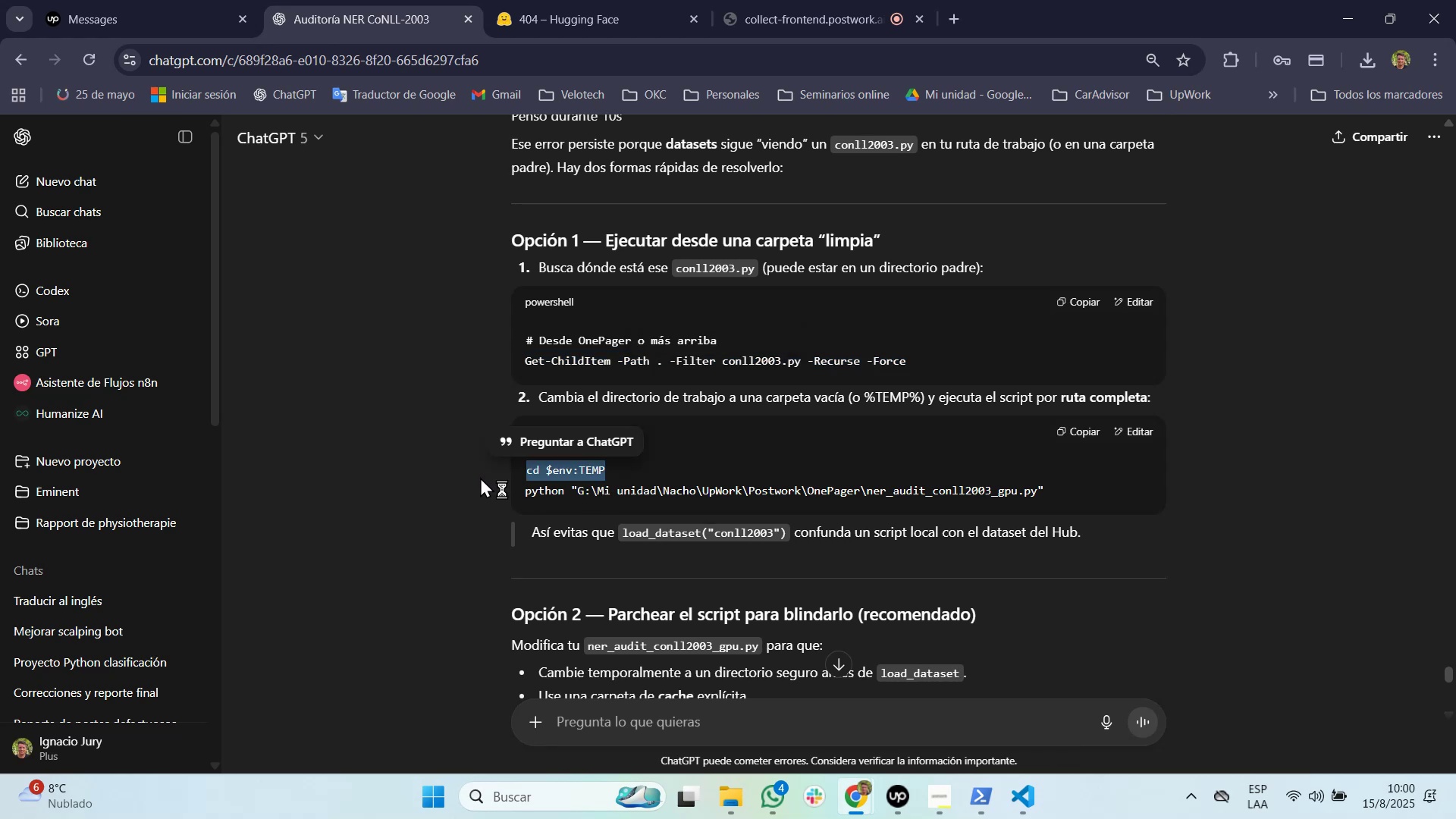 
hold_key(key=Tab, duration=5.99)
 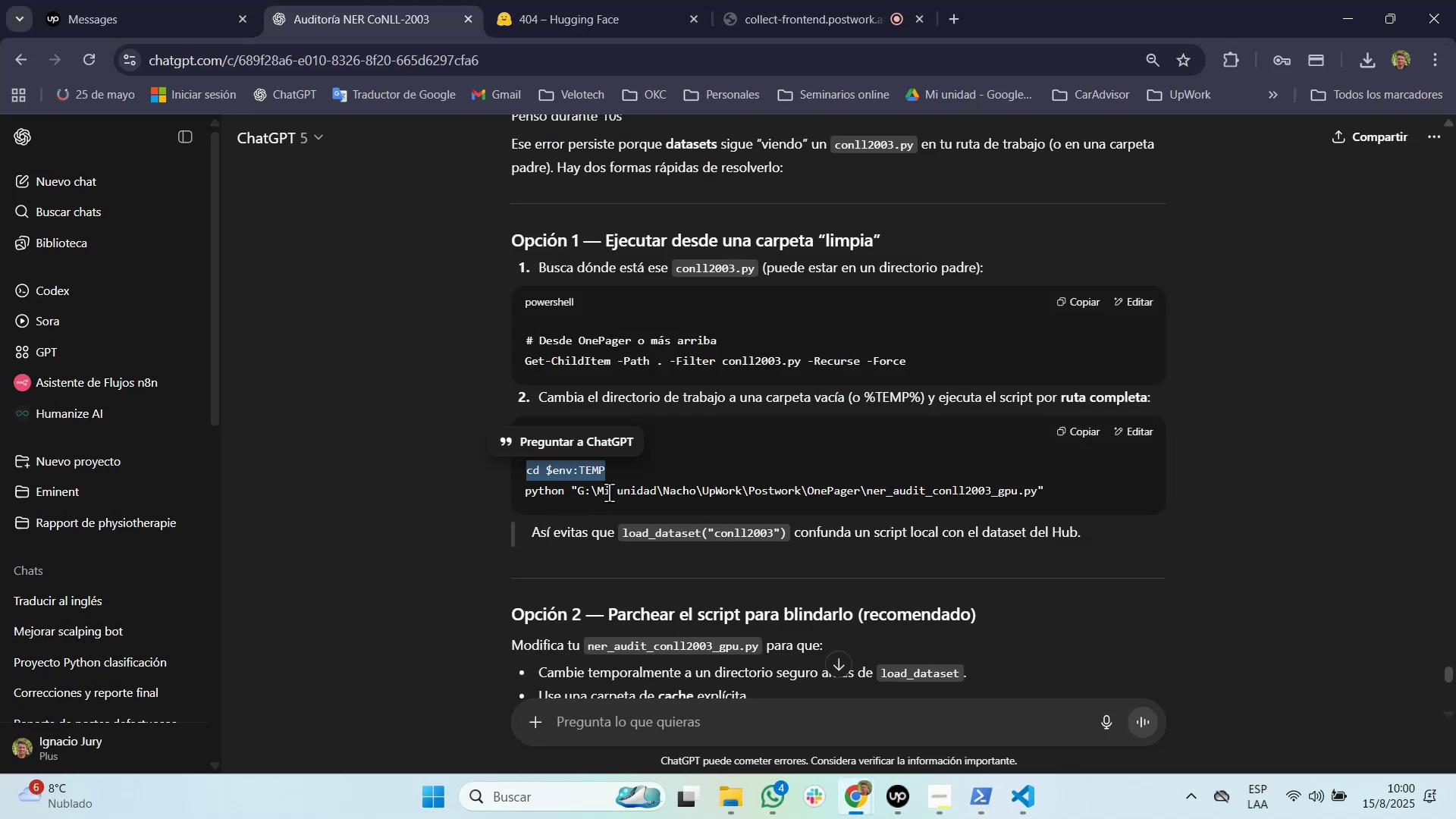 
double_click([614, 490])
 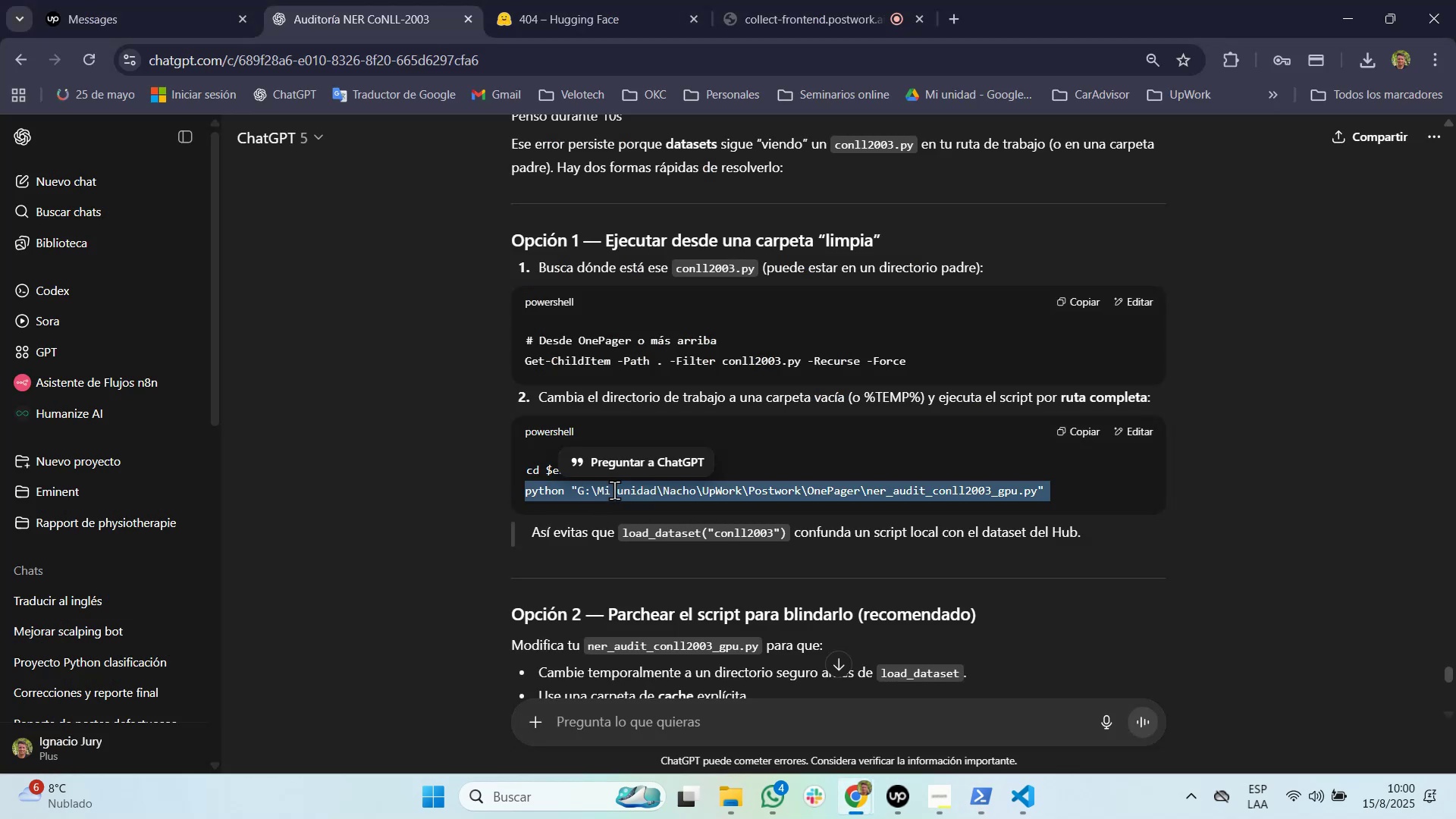 
triple_click([614, 490])
 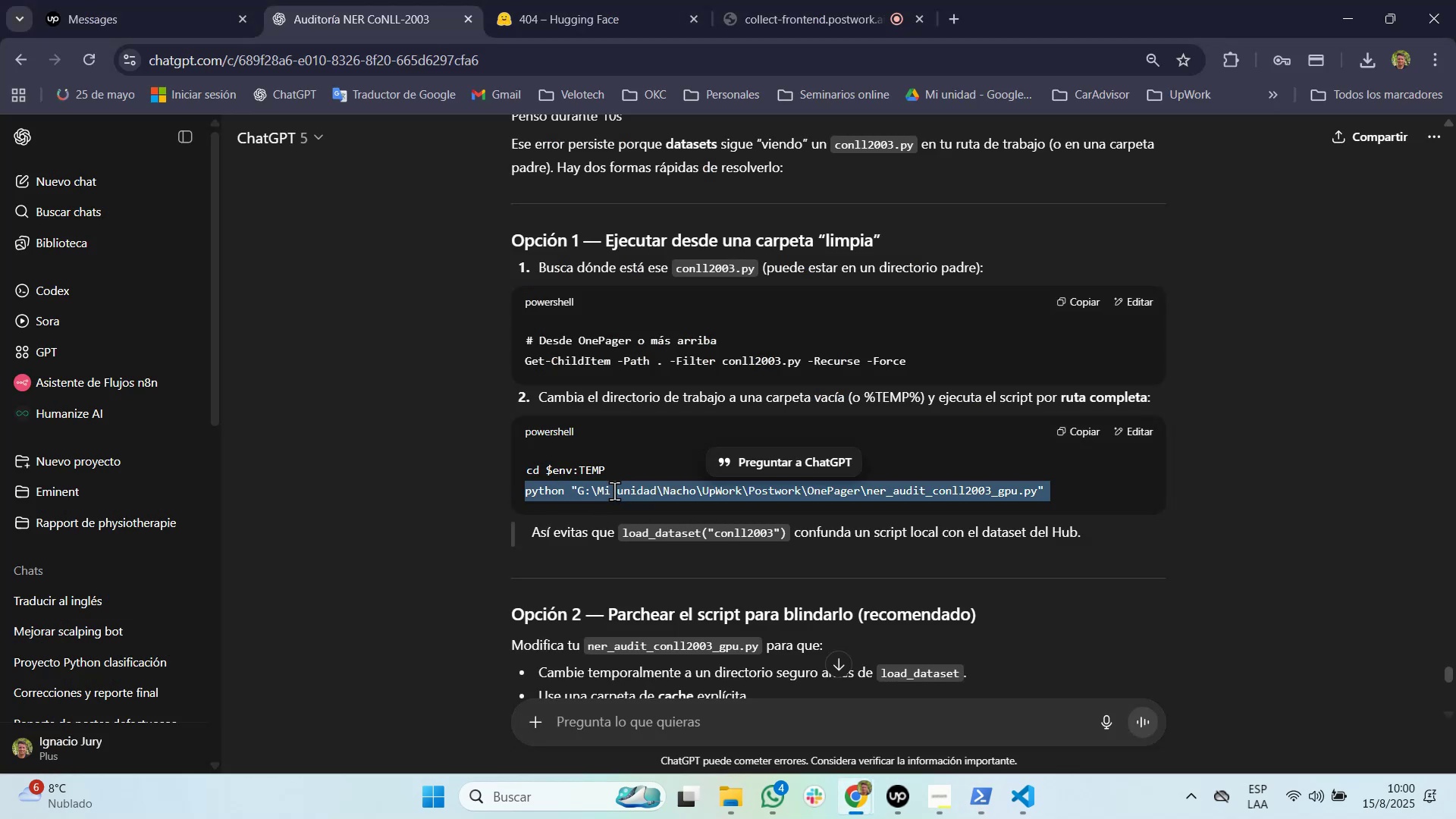 
key(Control+C)
 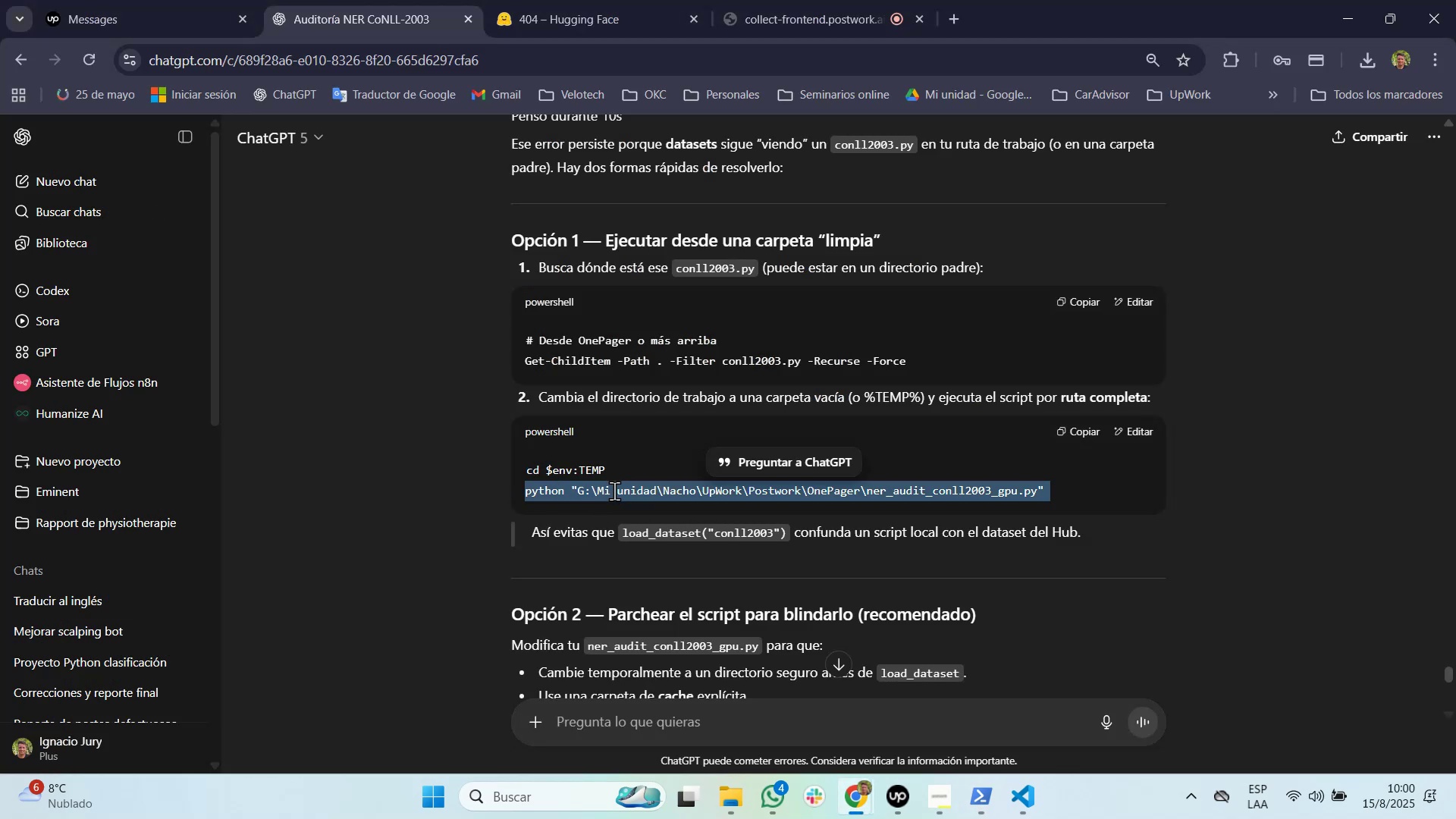 
key(Alt+AltLeft)
 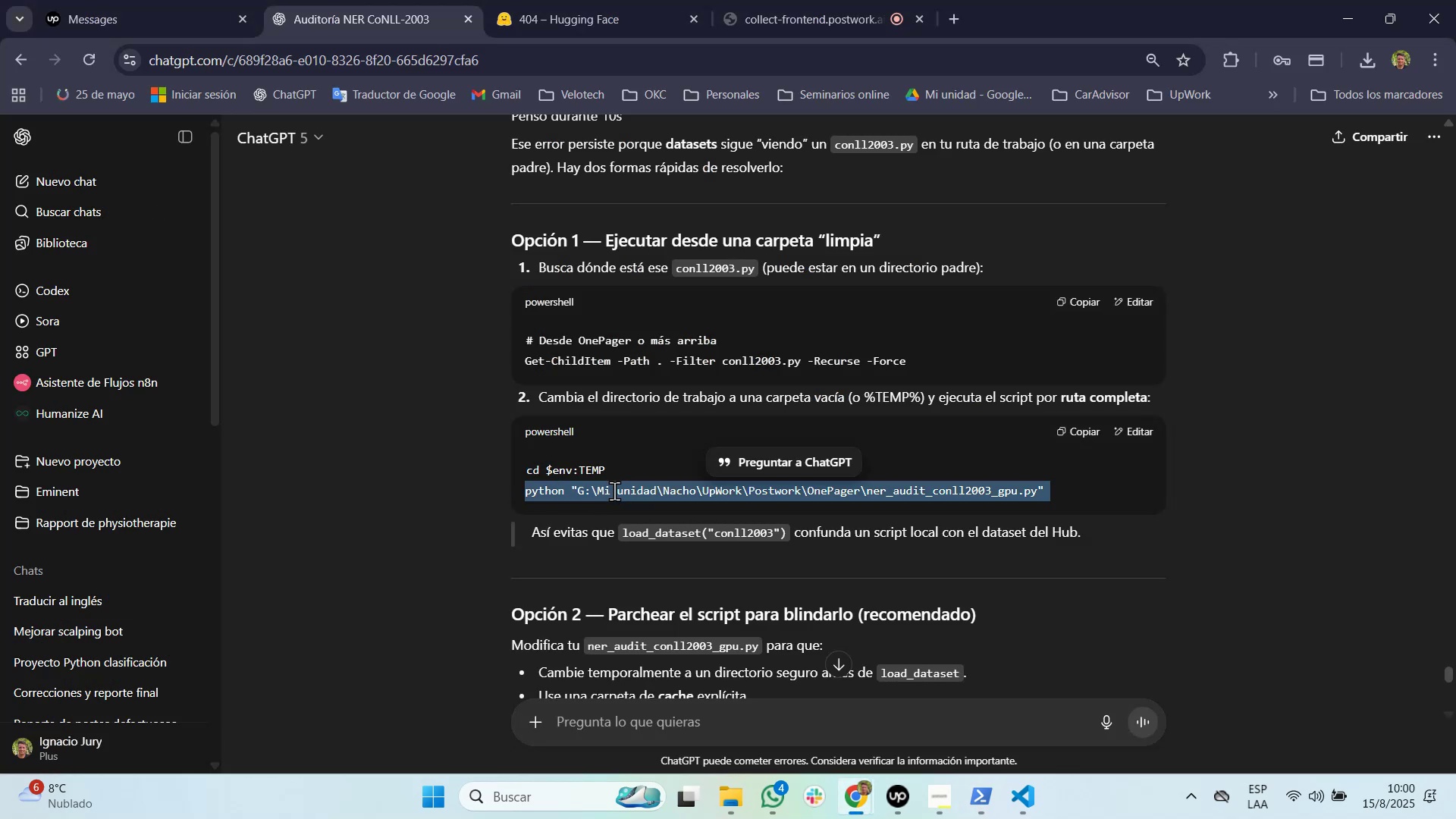 
hold_key(key=Tab, duration=12.16)
 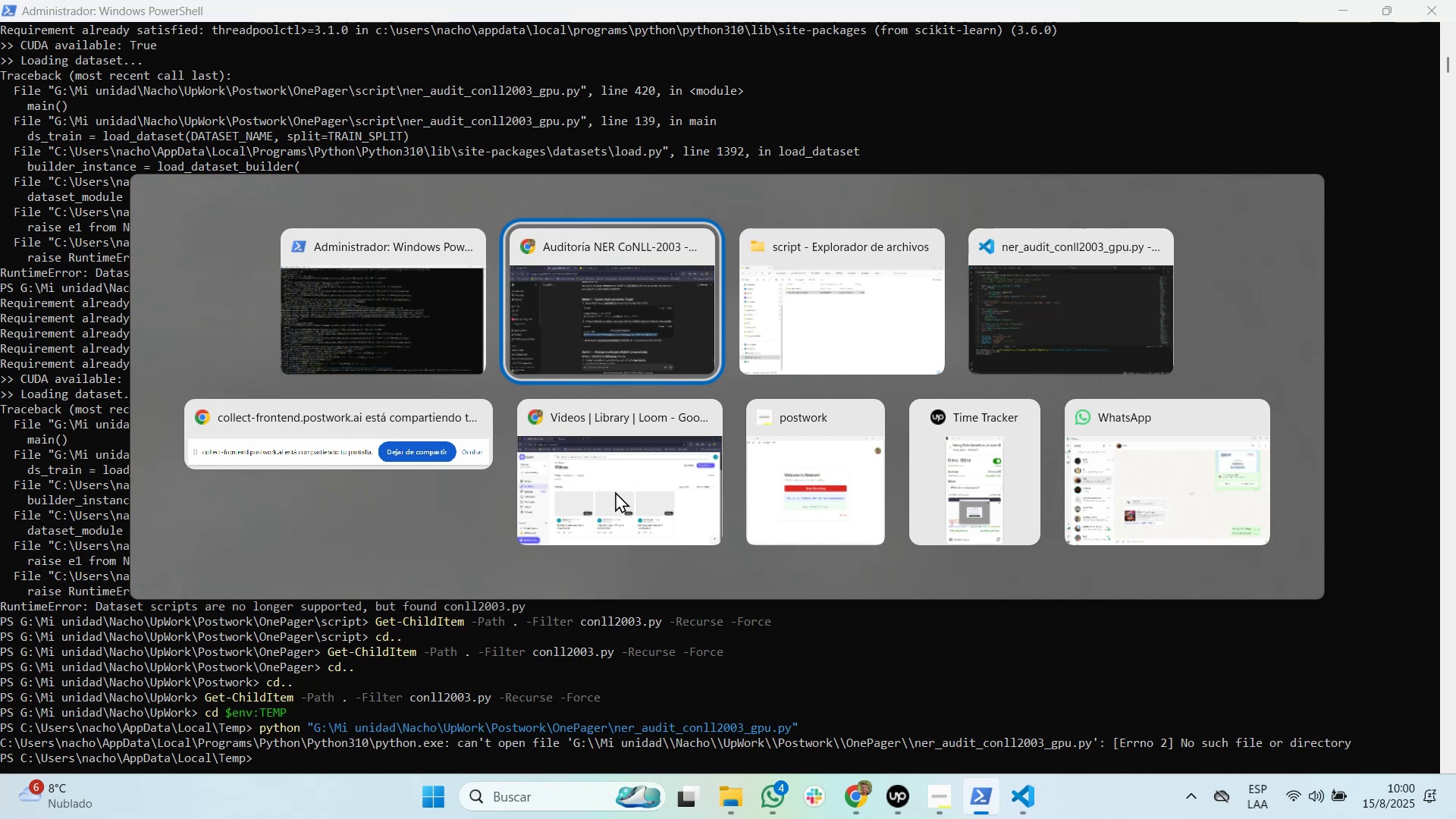 
key(Tab)
 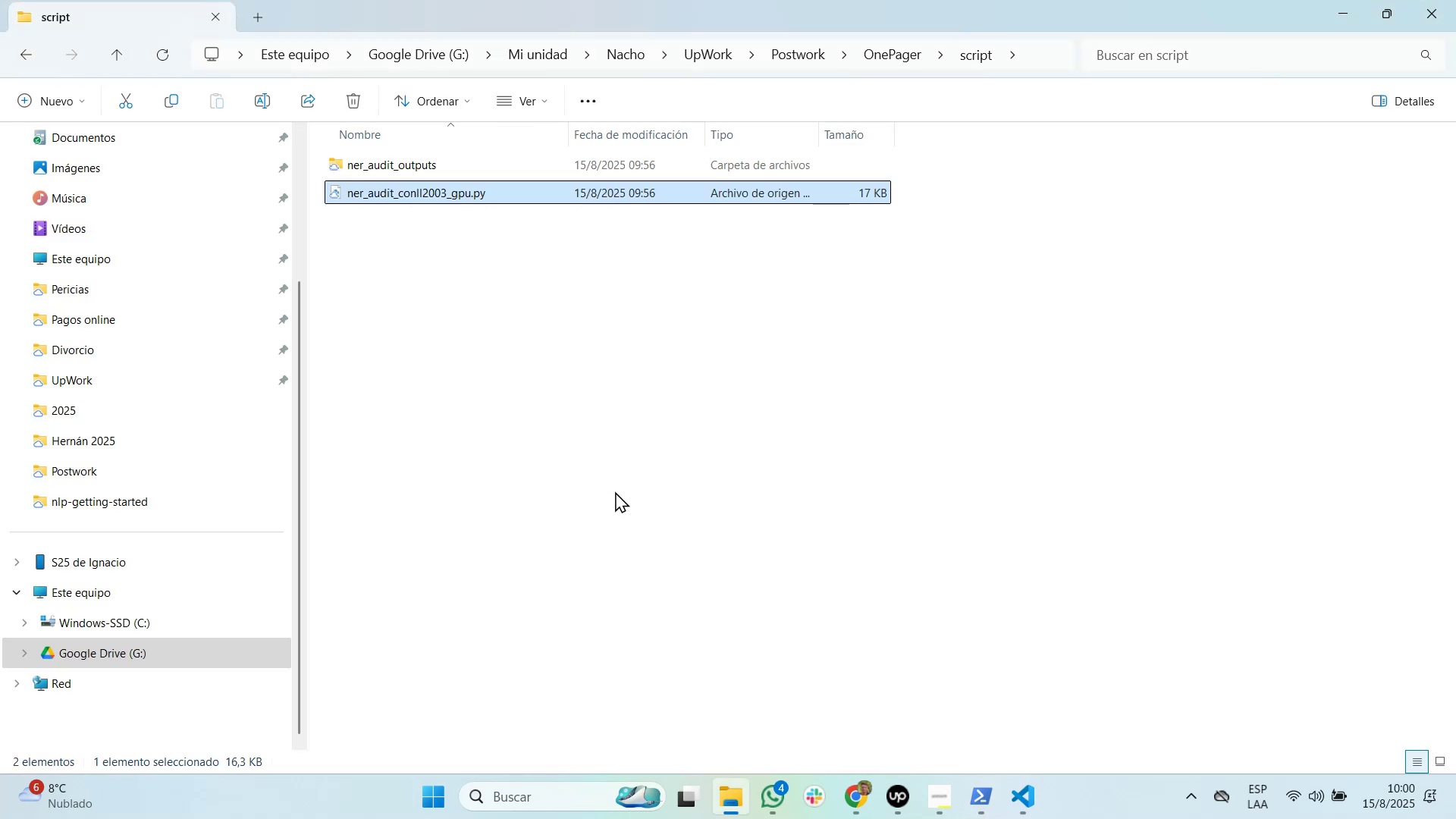 
hold_key(key=ControlLeft, duration=0.96)
 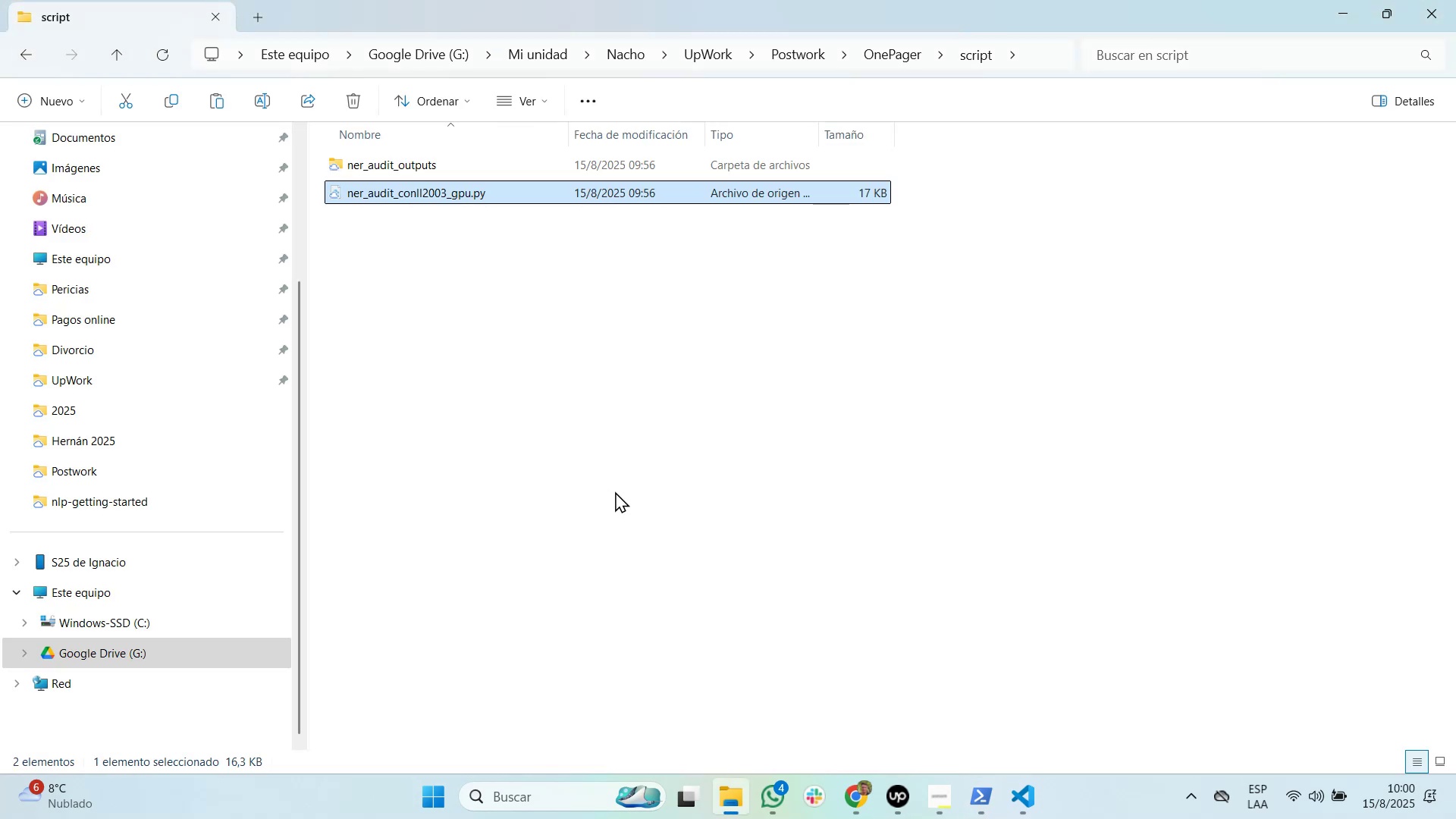 
hold_key(key=X, duration=0.39)
 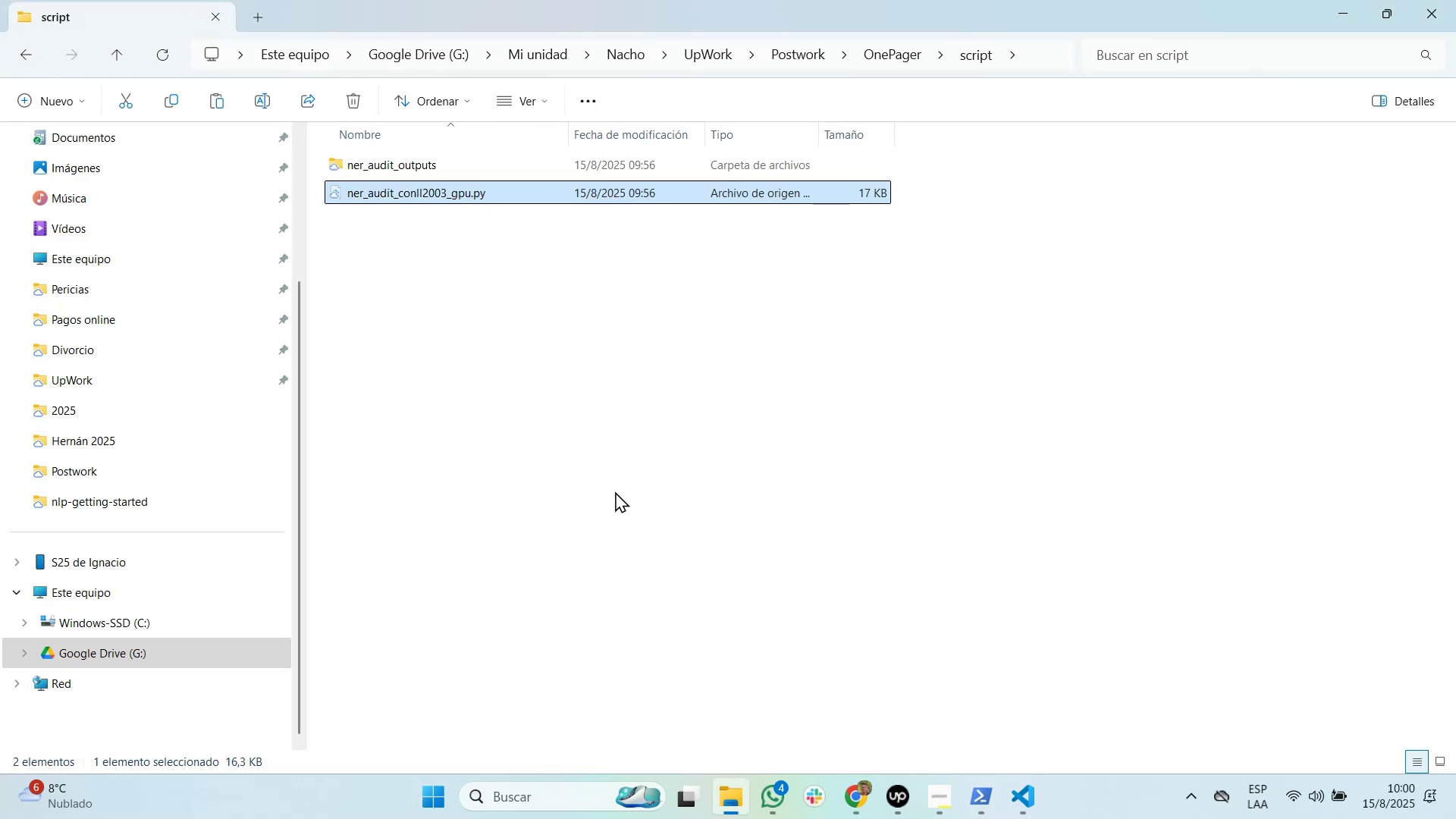 
key(Backspace)
 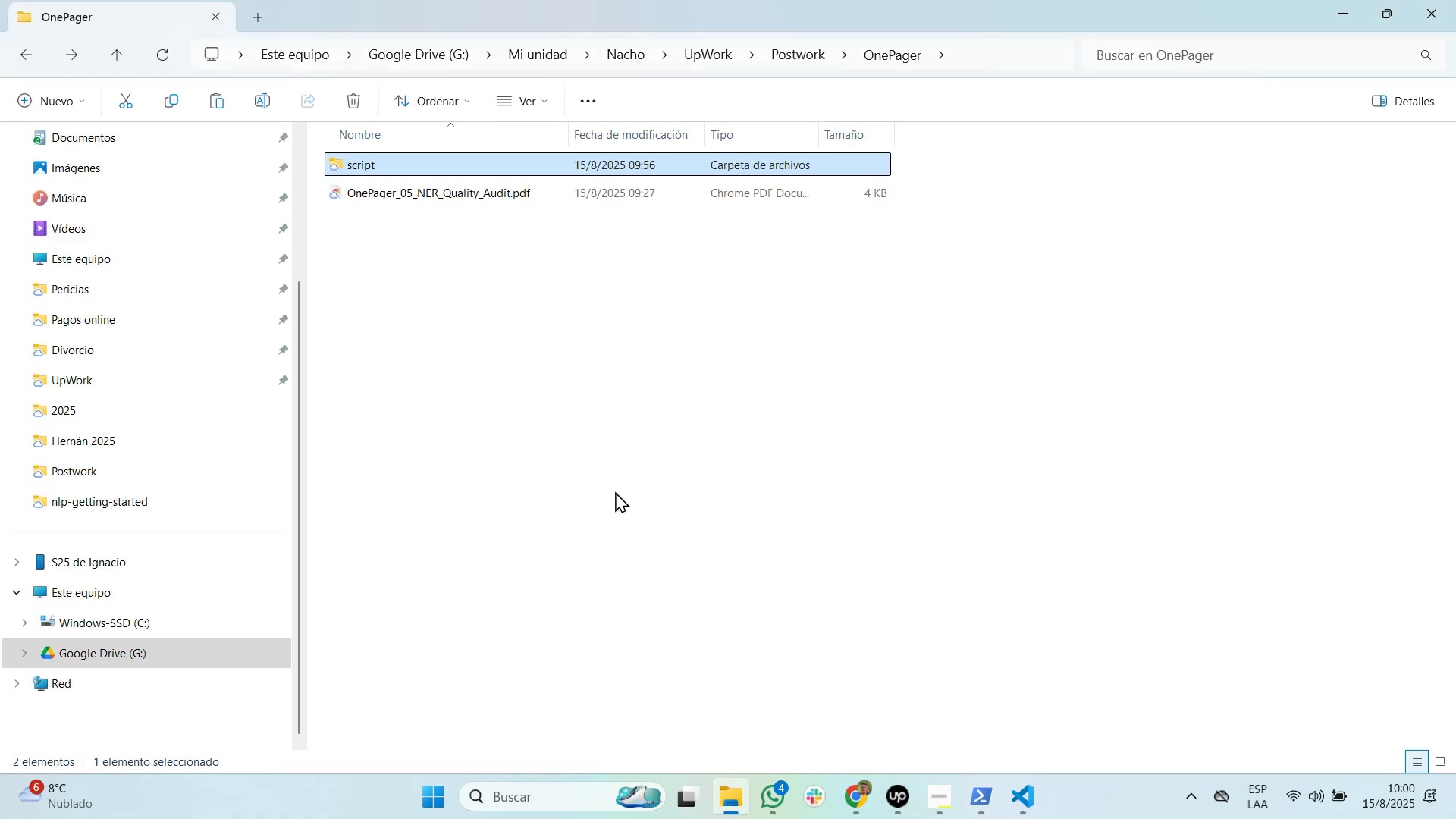 
right_click([615, 491])
 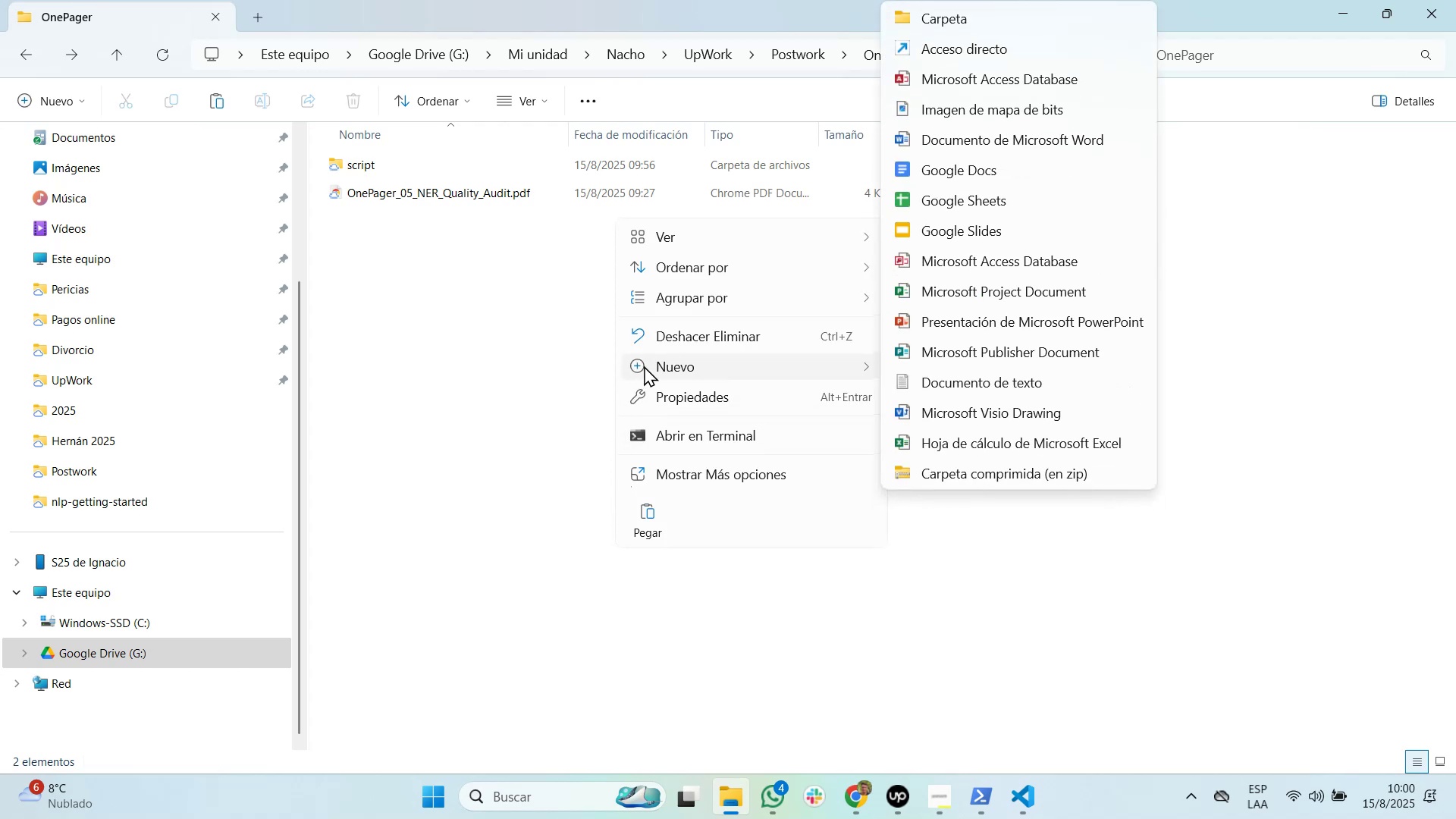 
left_click([485, 303])
 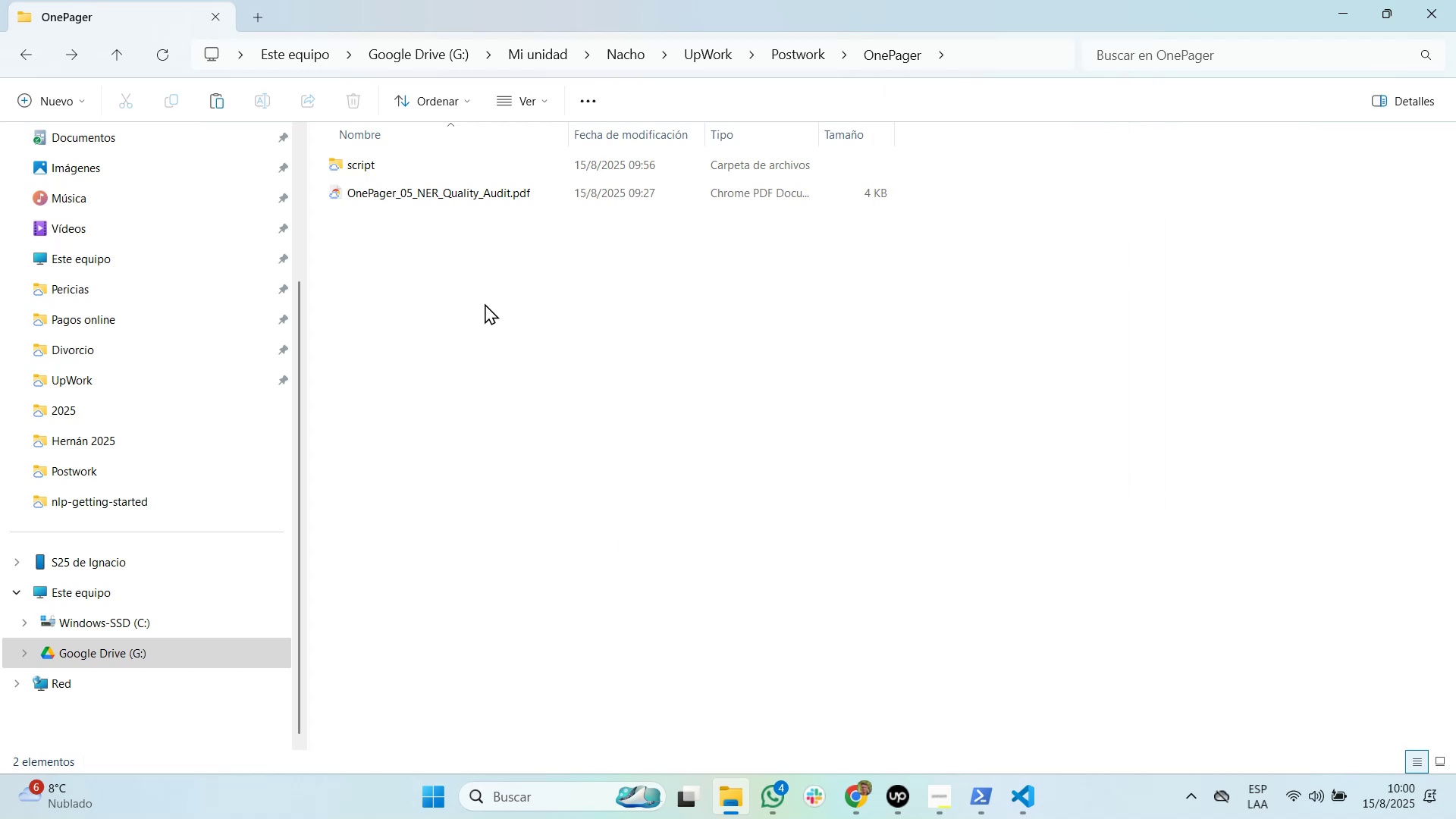 
key(Control+V)
 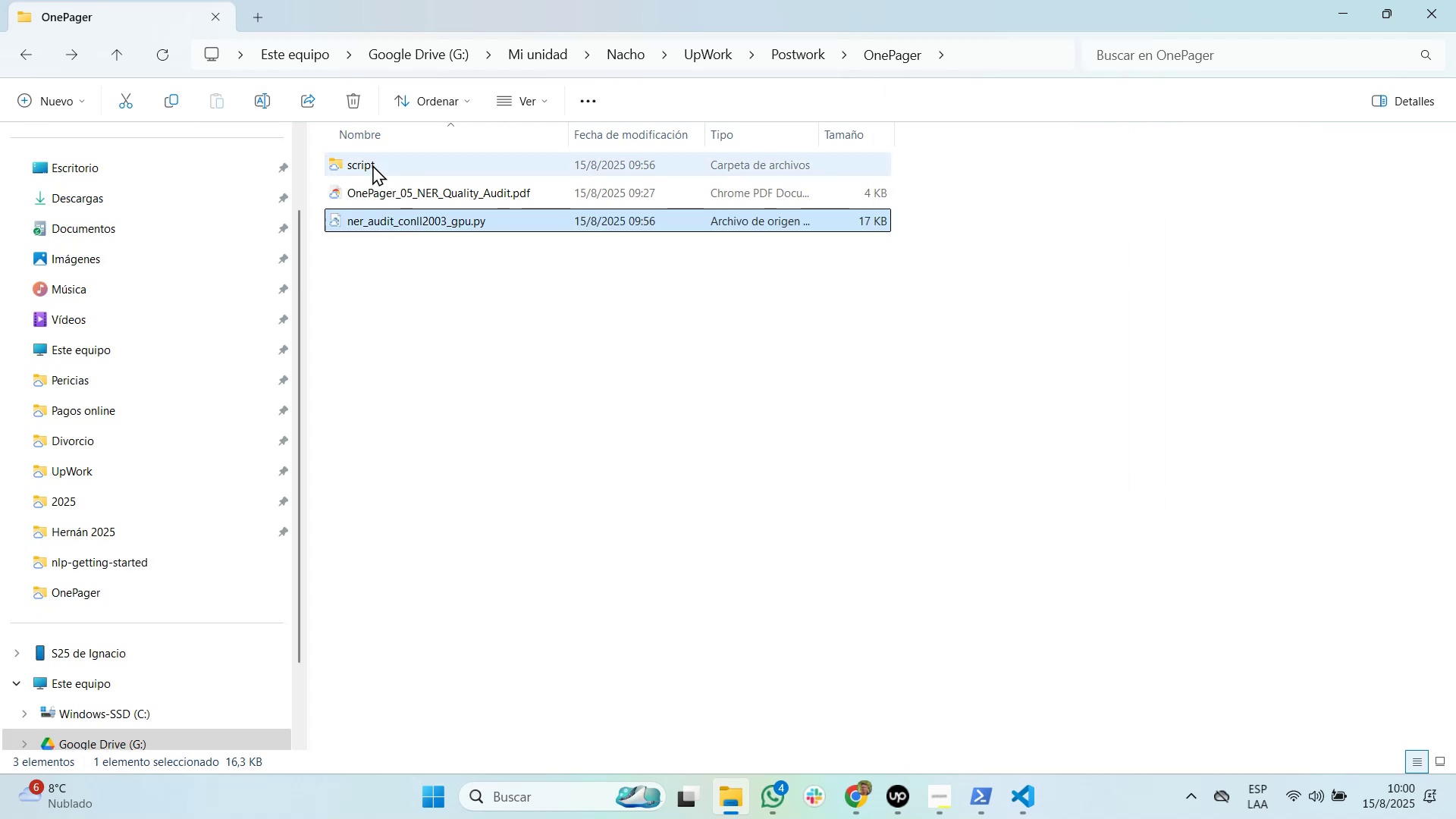 
double_click([372, 164])
 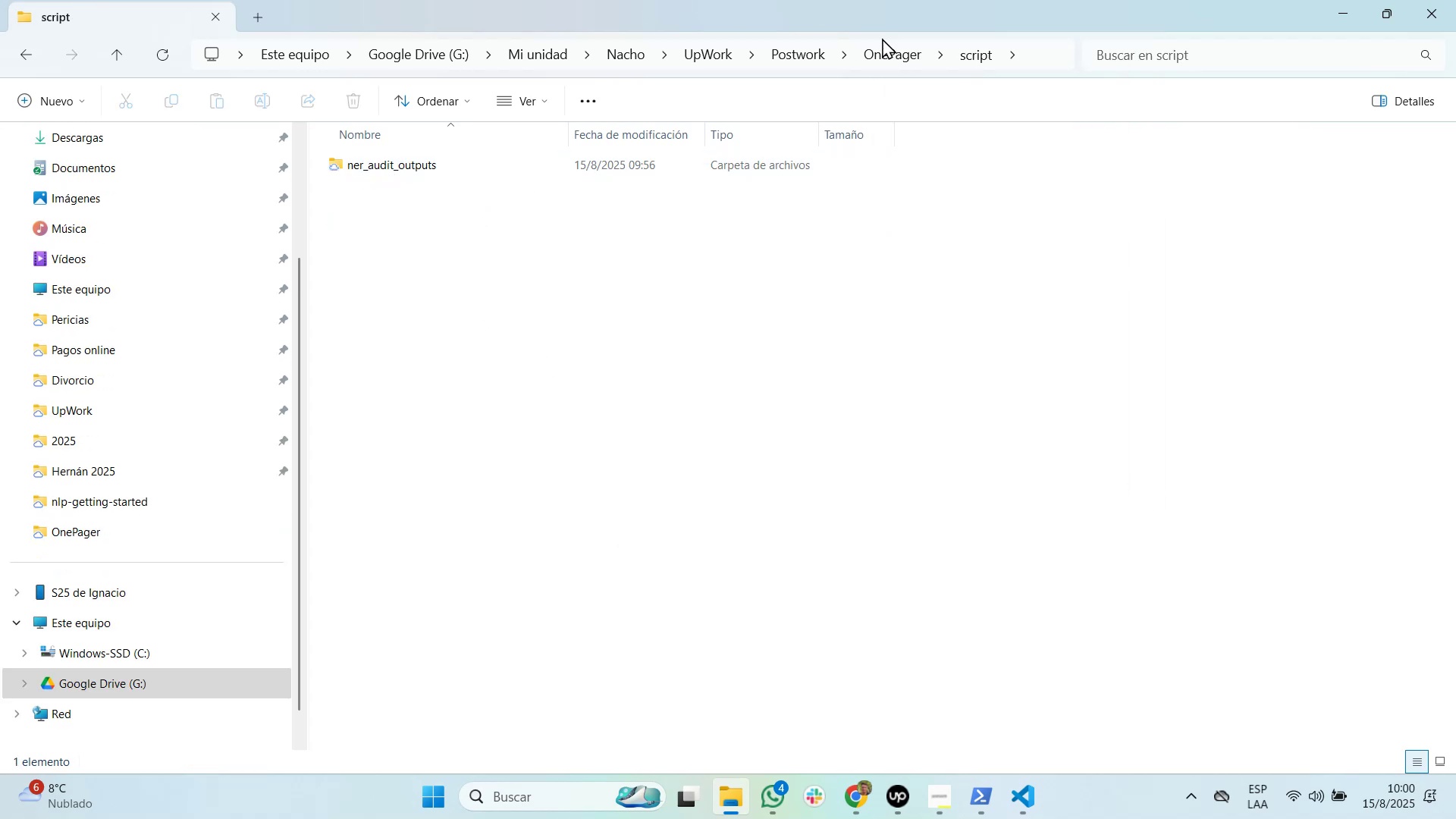 
left_click([887, 48])
 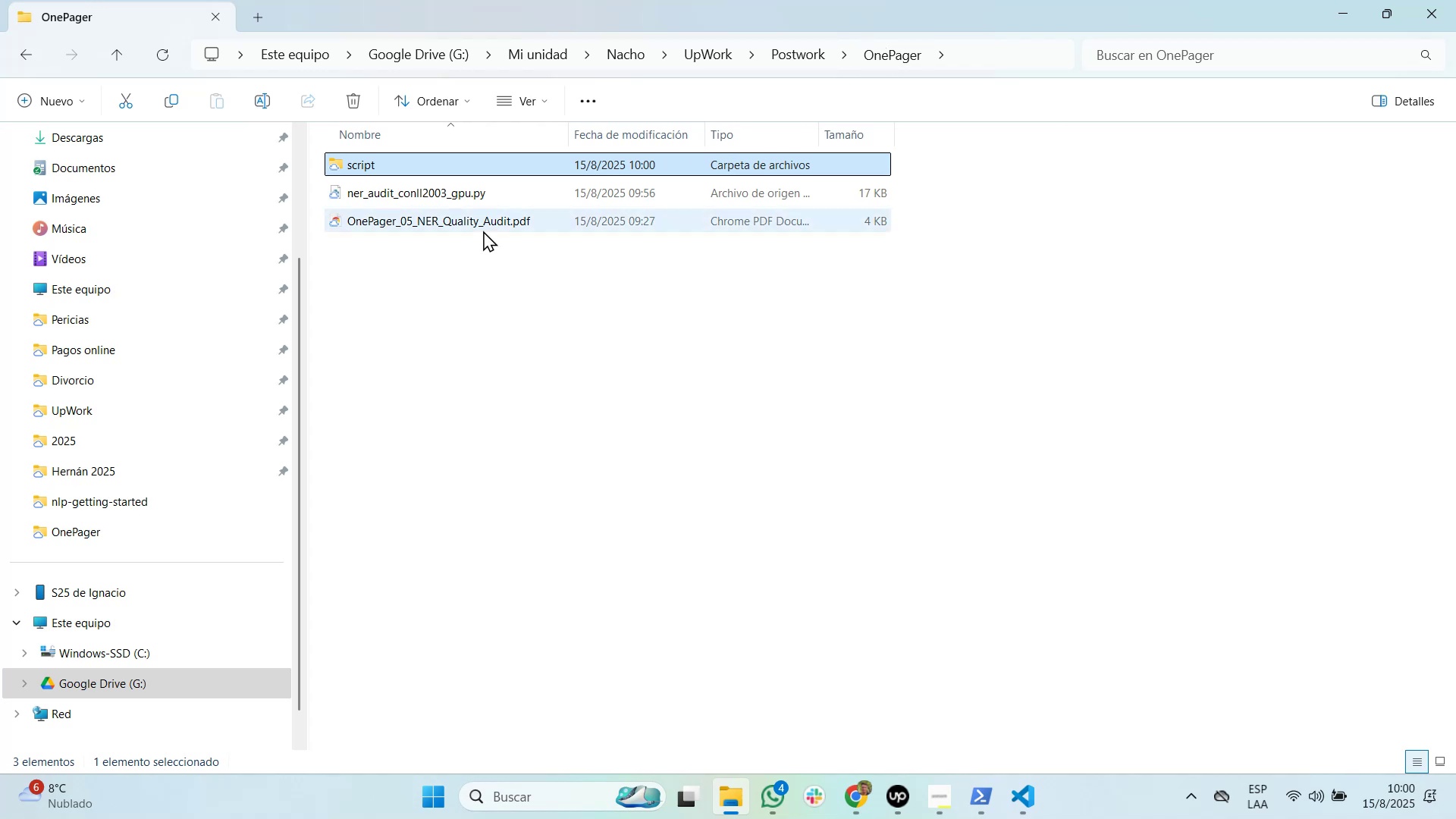 
left_click([463, 222])
 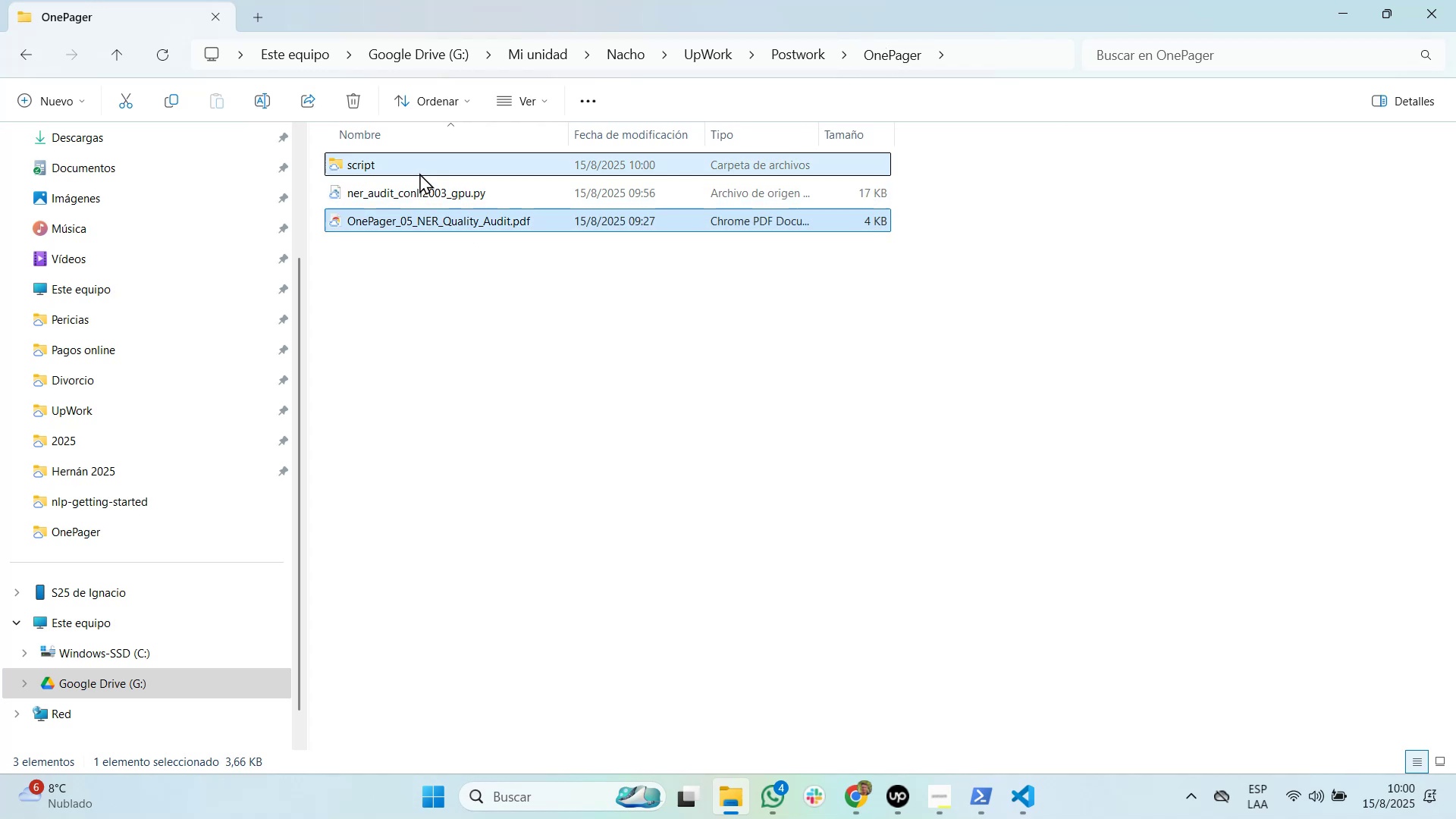 
left_click([419, 173])
 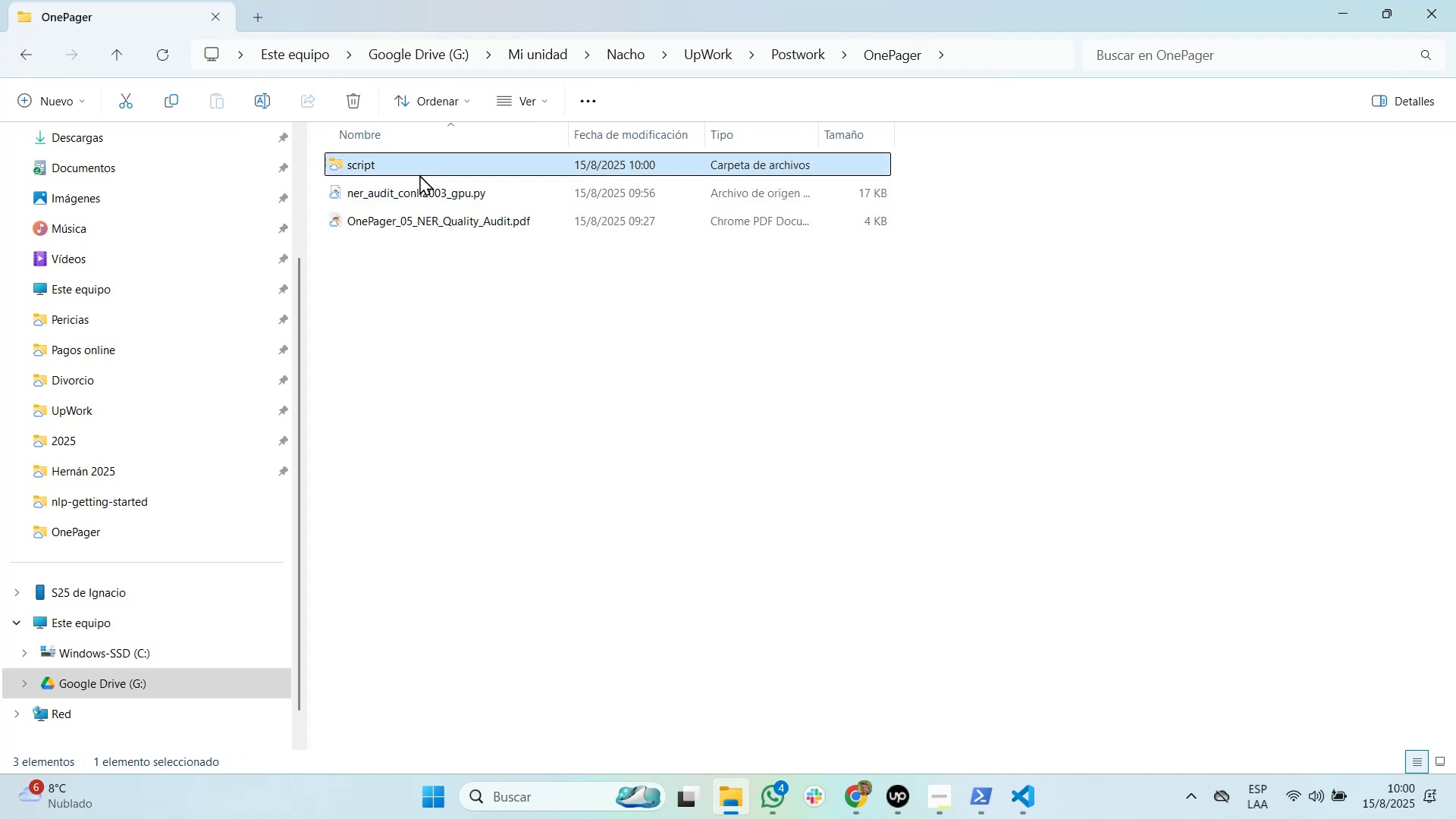 
key(Delete)
 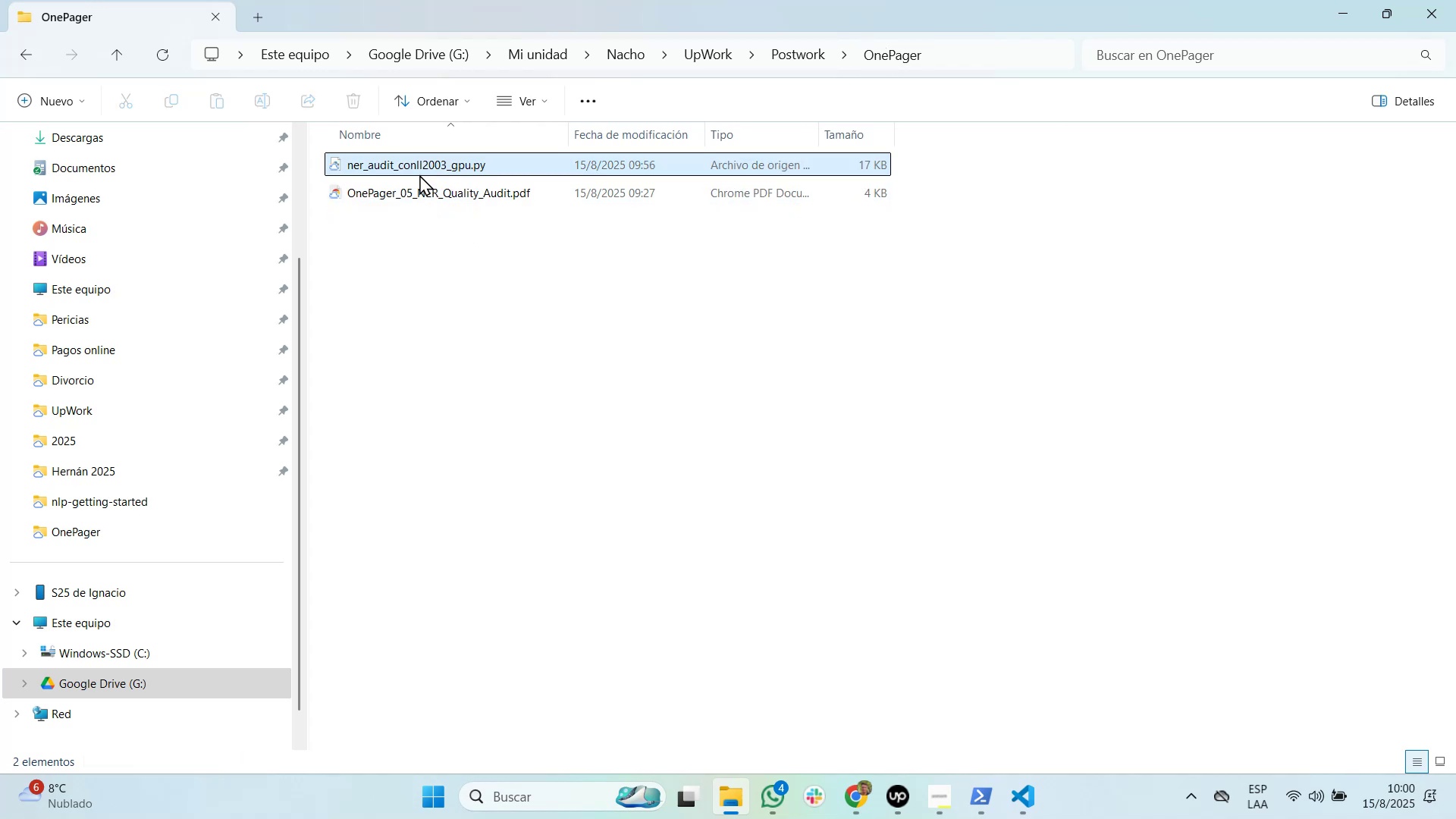 
key(Alt+AltLeft)
 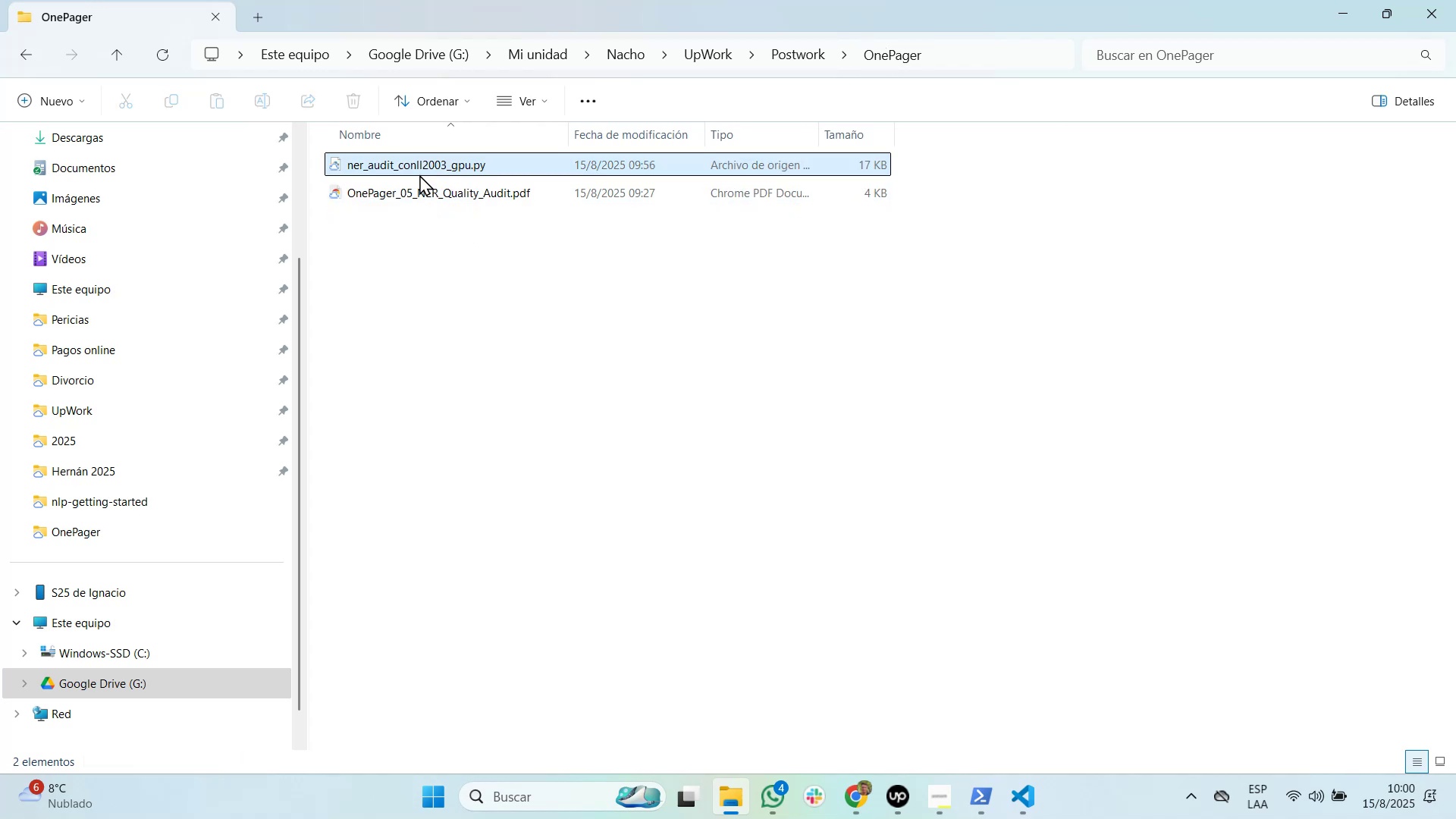 
hold_key(key=Tab, duration=17.72)
 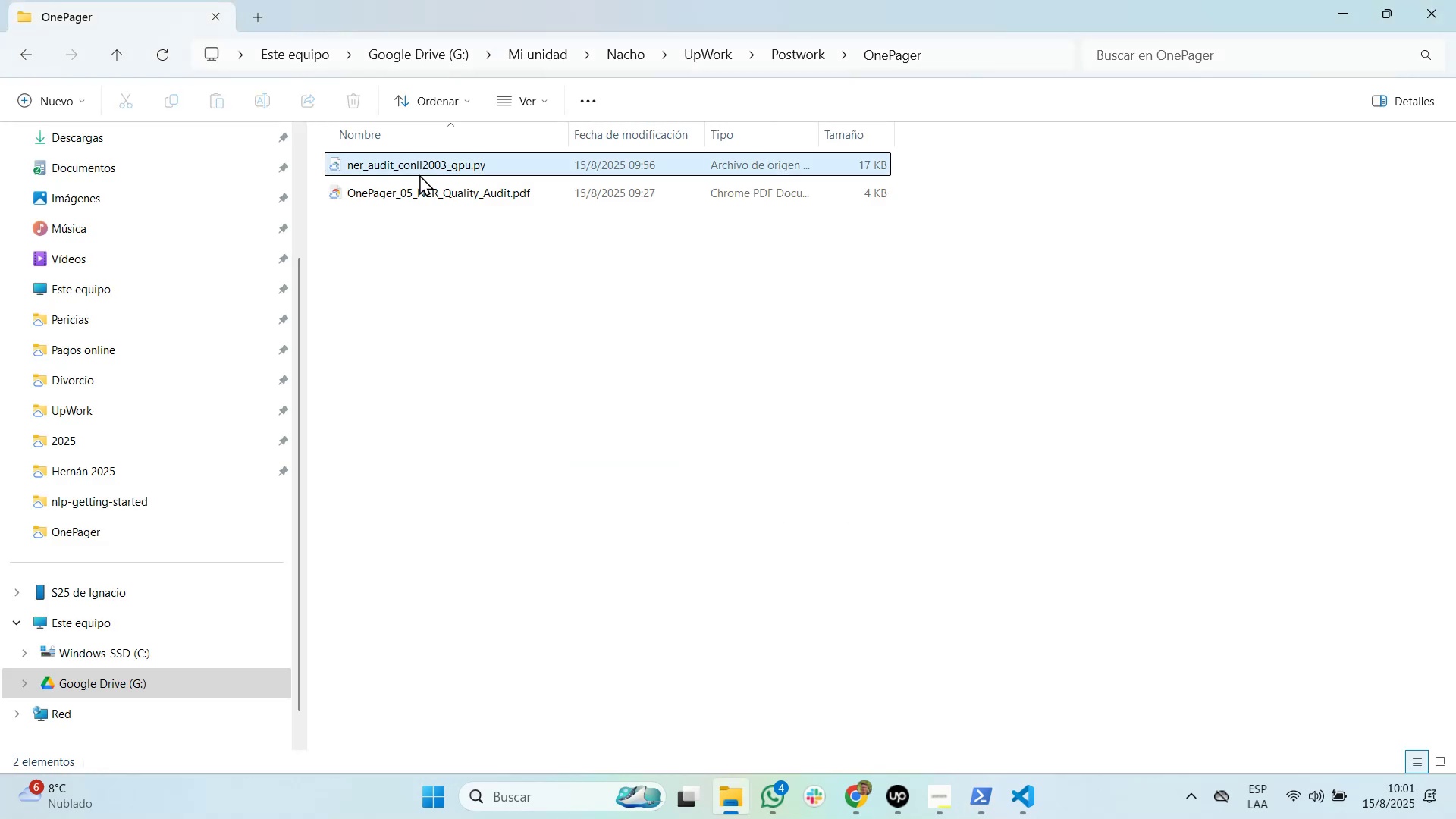 
key(Alt+AltLeft)
 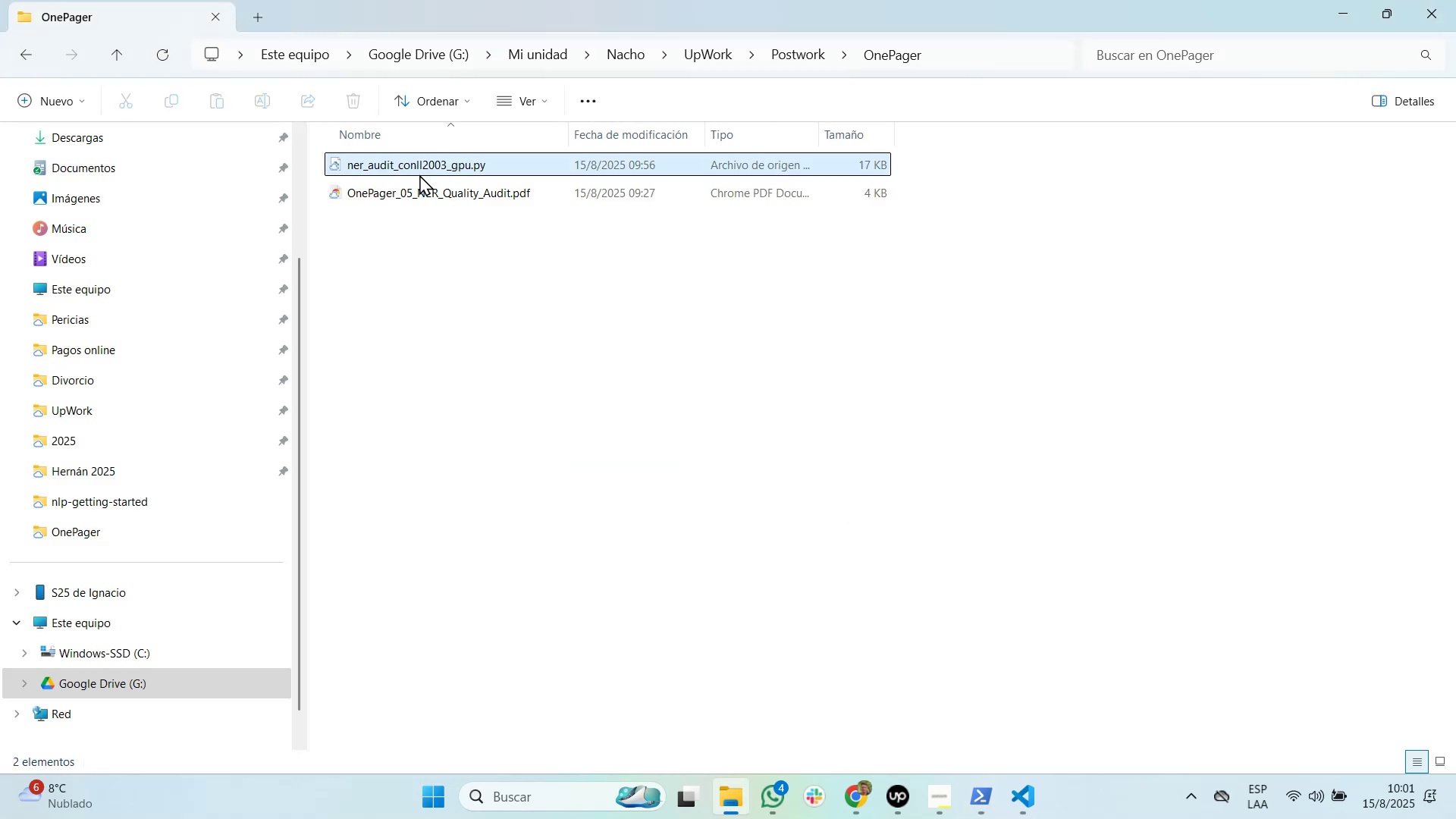 
key(Alt+Tab)
 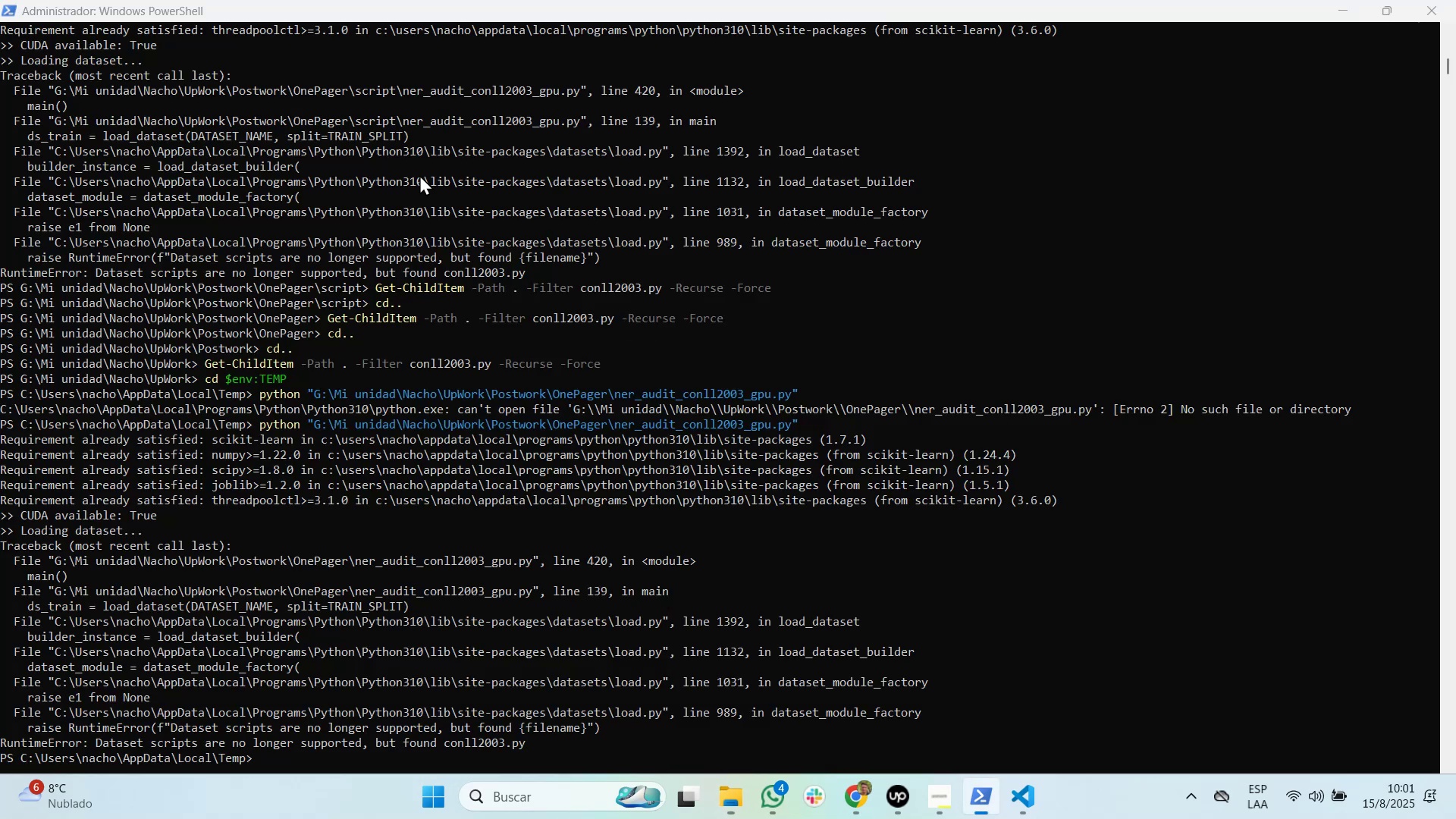 
key(Tab)
 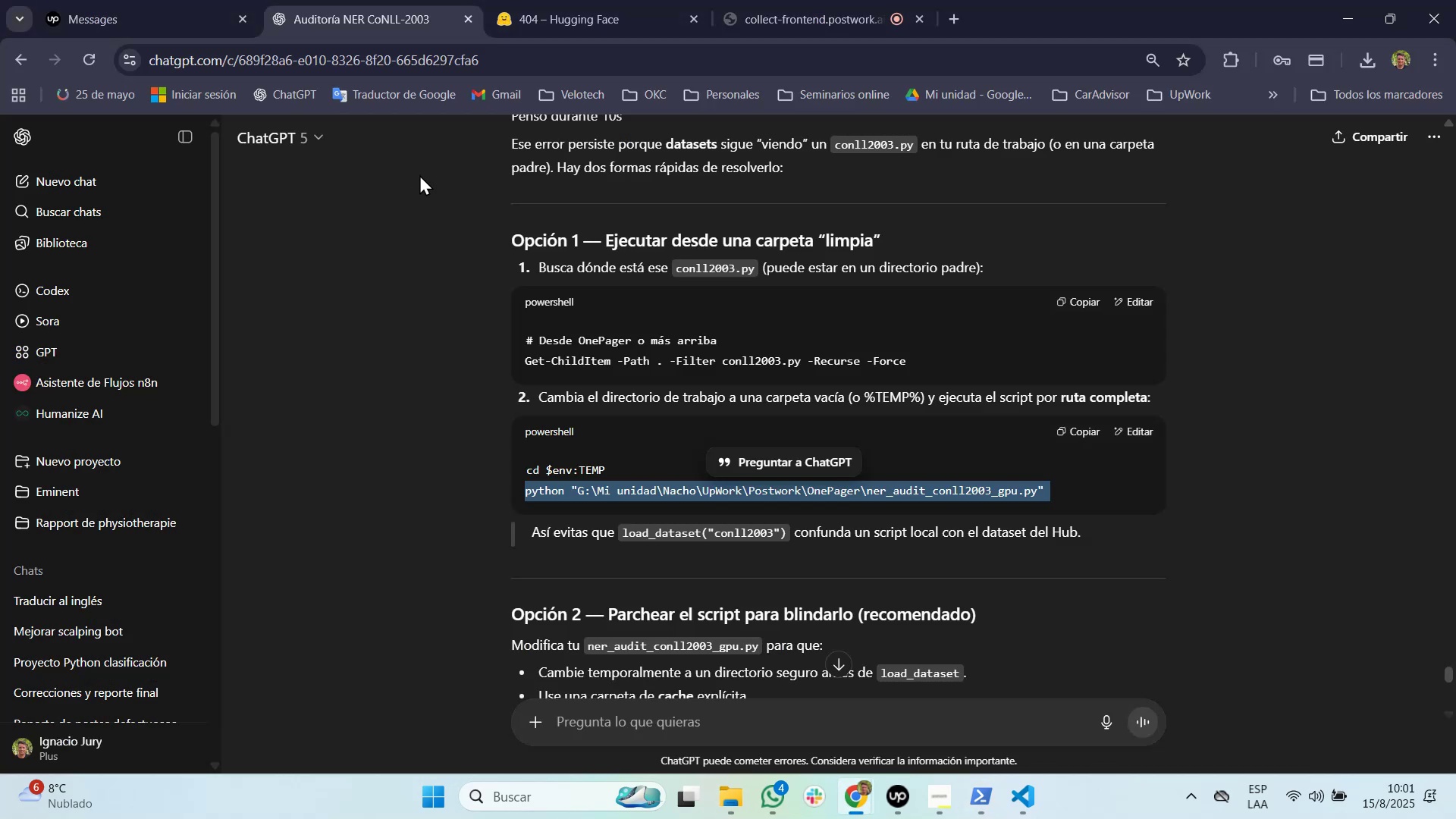 
scroll: coordinate [557, 431], scroll_direction: down, amount: 4.0
 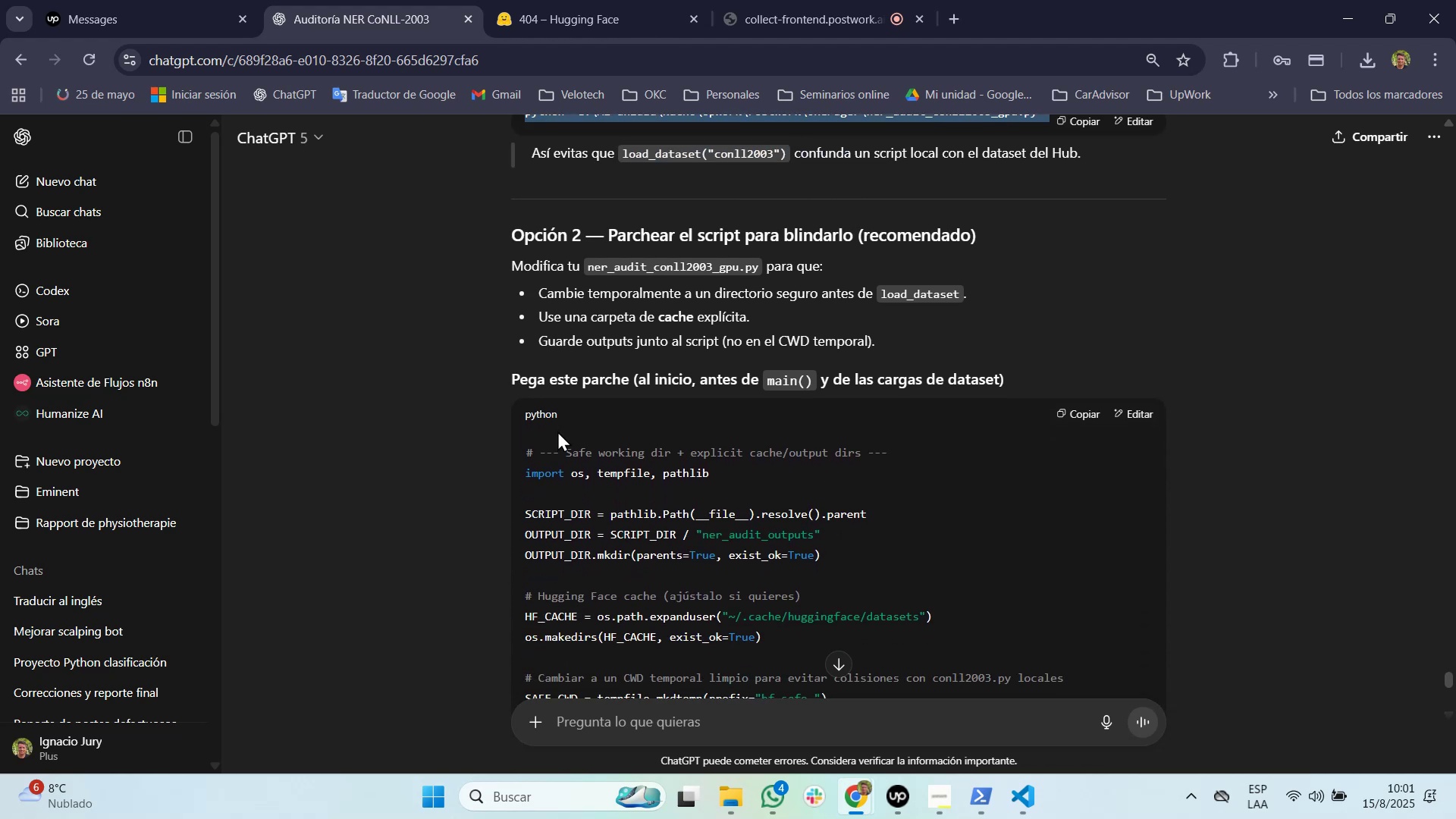 
wait(5.36)
 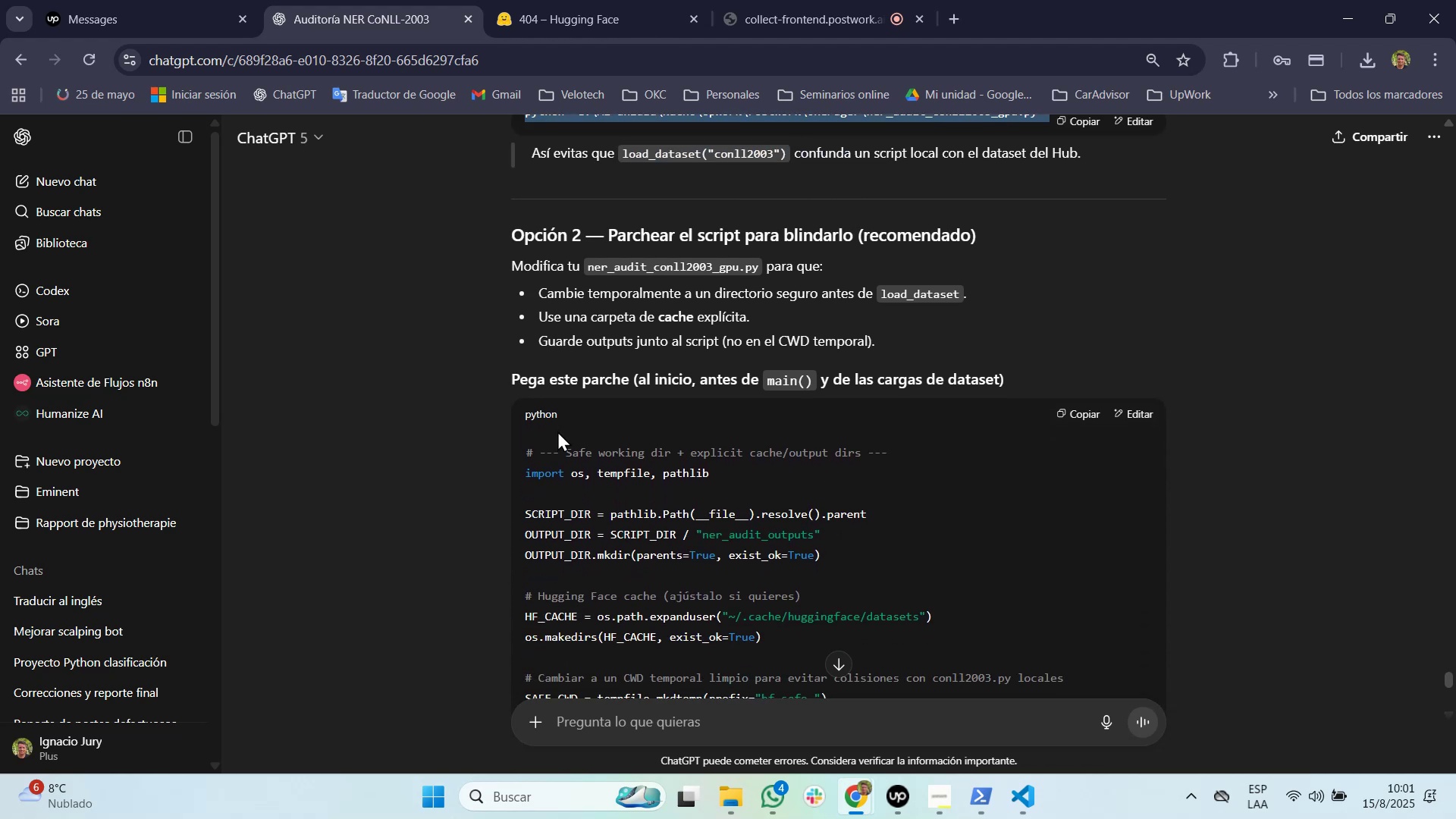 
scroll: coordinate [557, 431], scroll_direction: down, amount: 1.0
 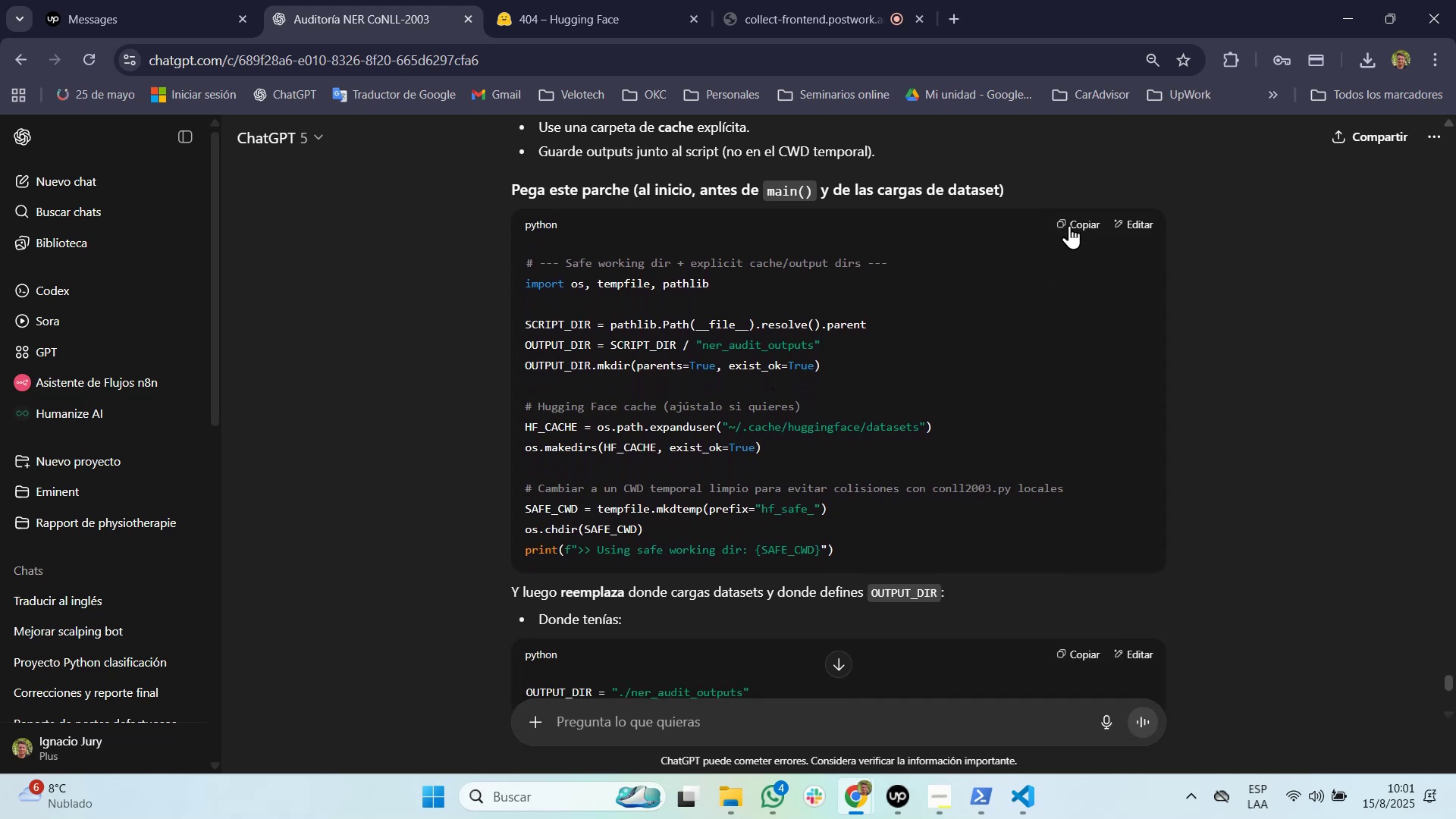 
left_click([1078, 222])
 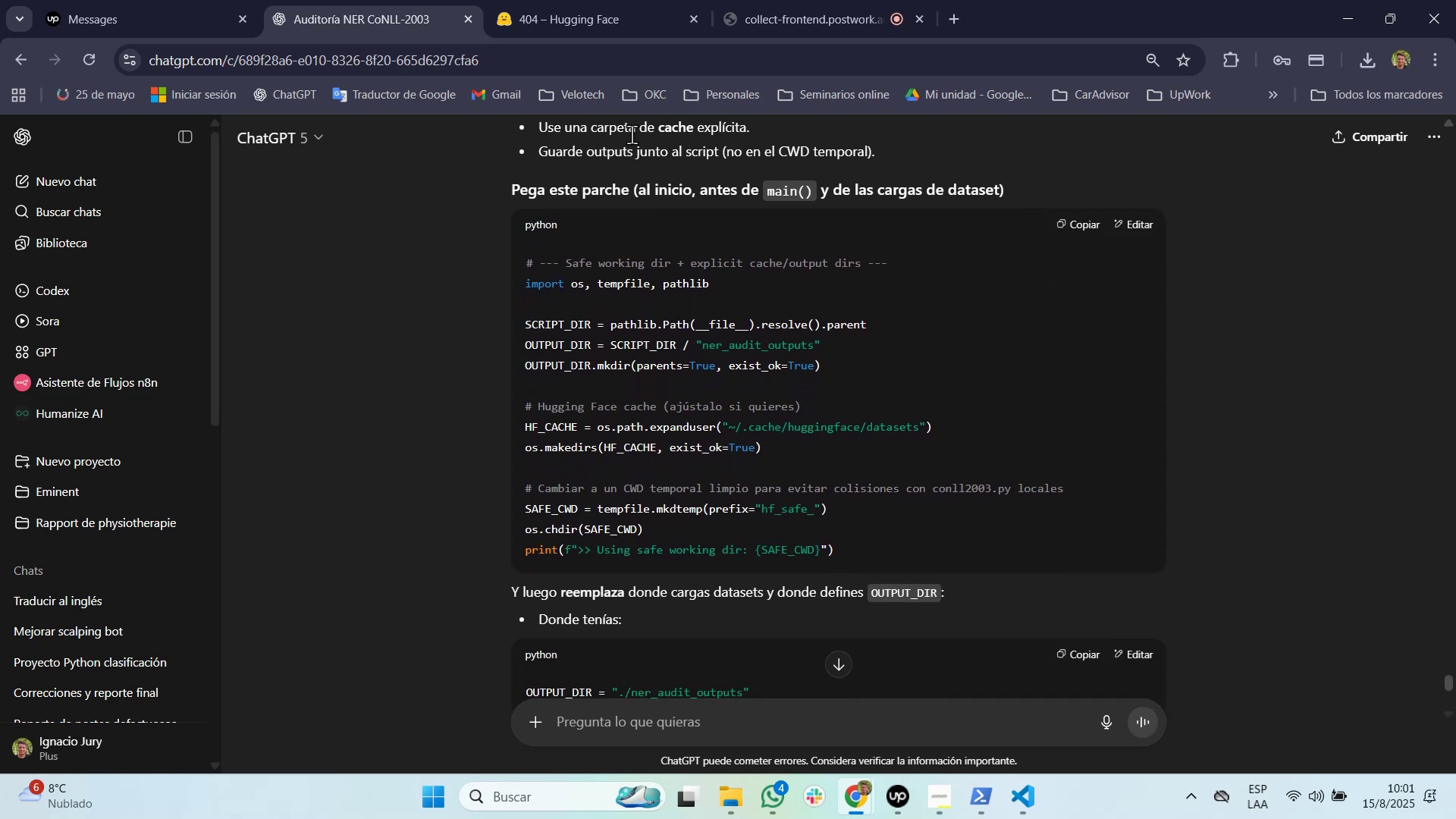 
key(Alt+Tab)
 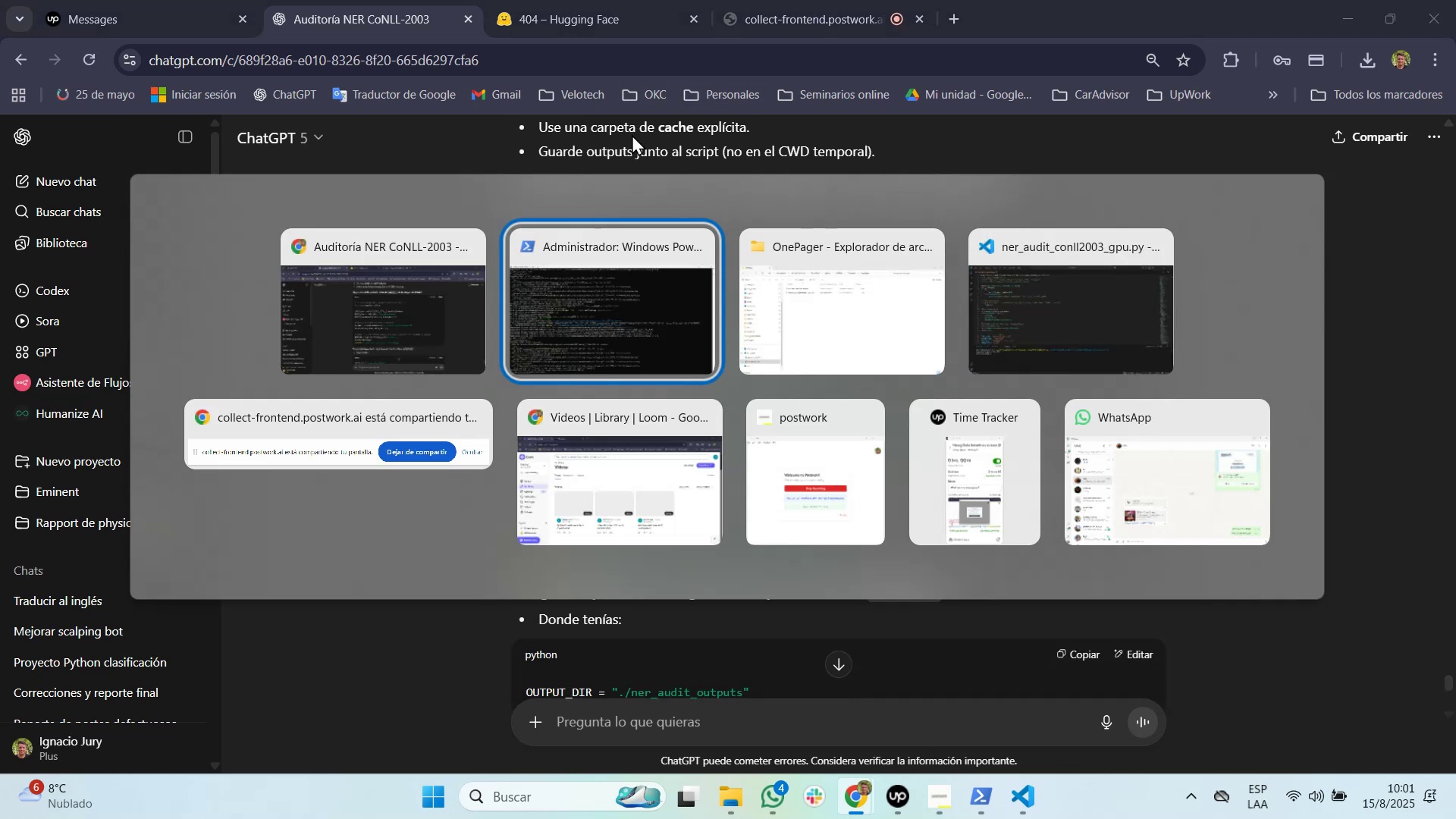 
key(Alt+Tab)
 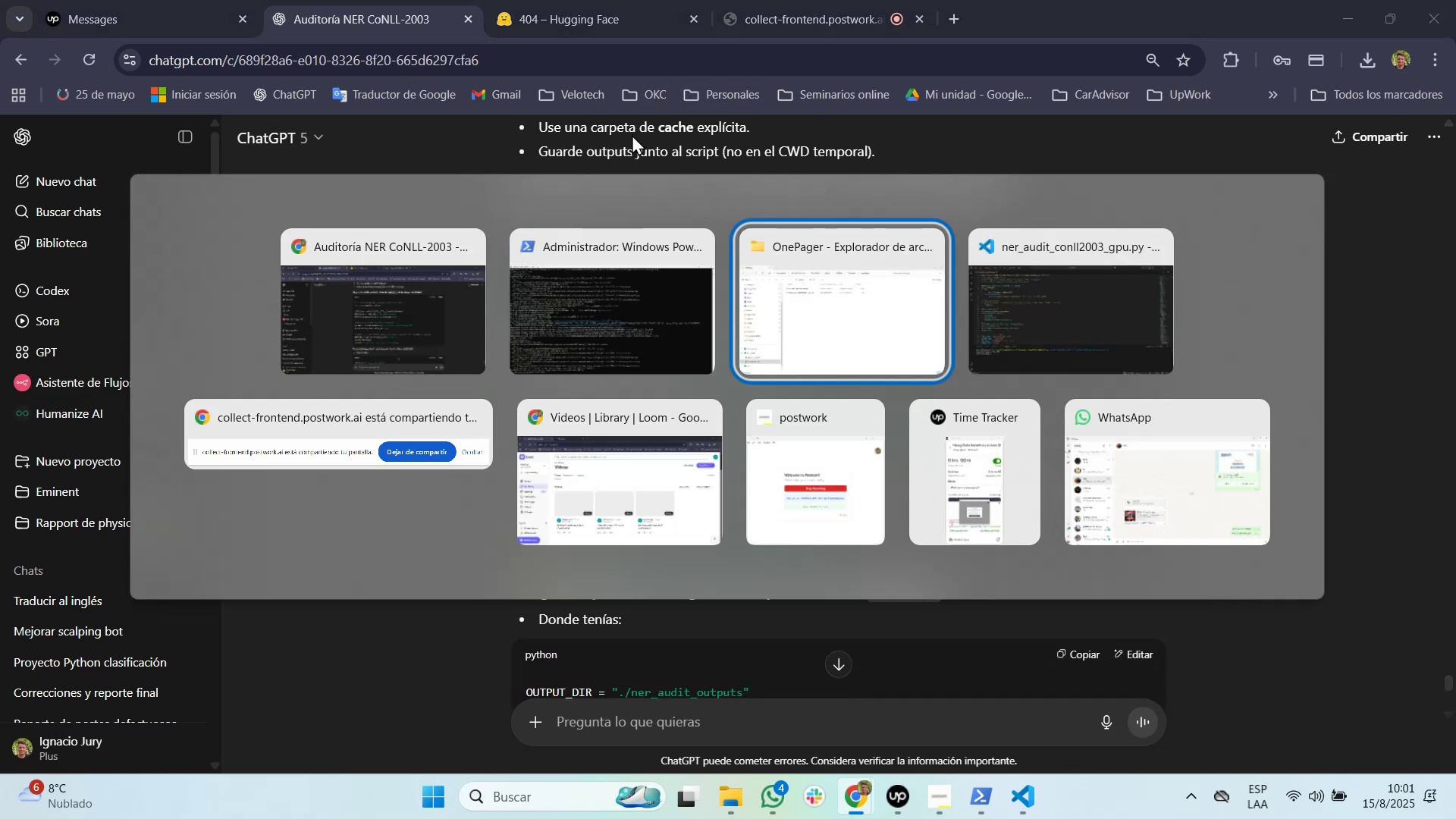 
key(Alt+Tab)
 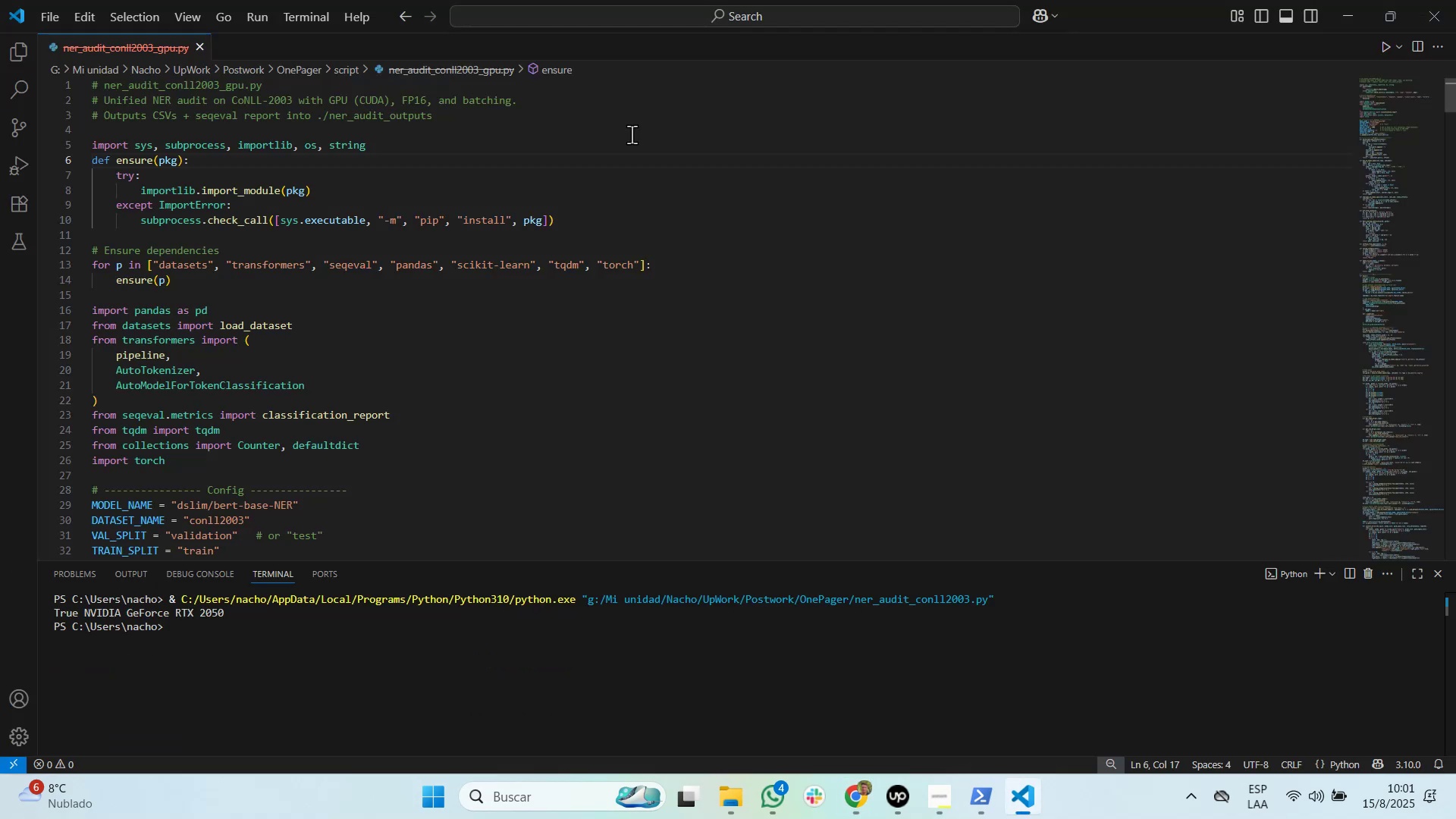 
wait(5.66)
 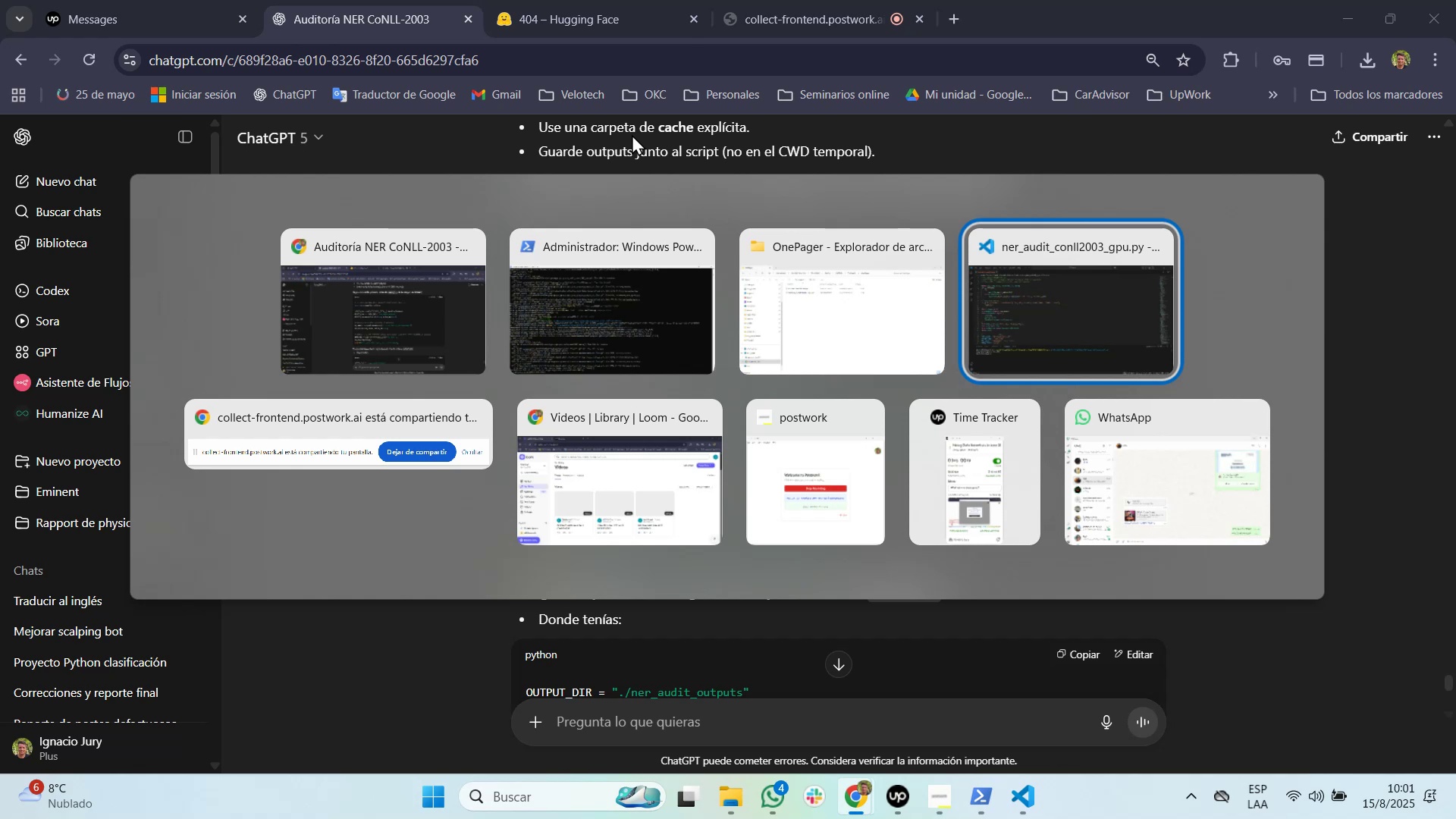 
key(Control+Home)
 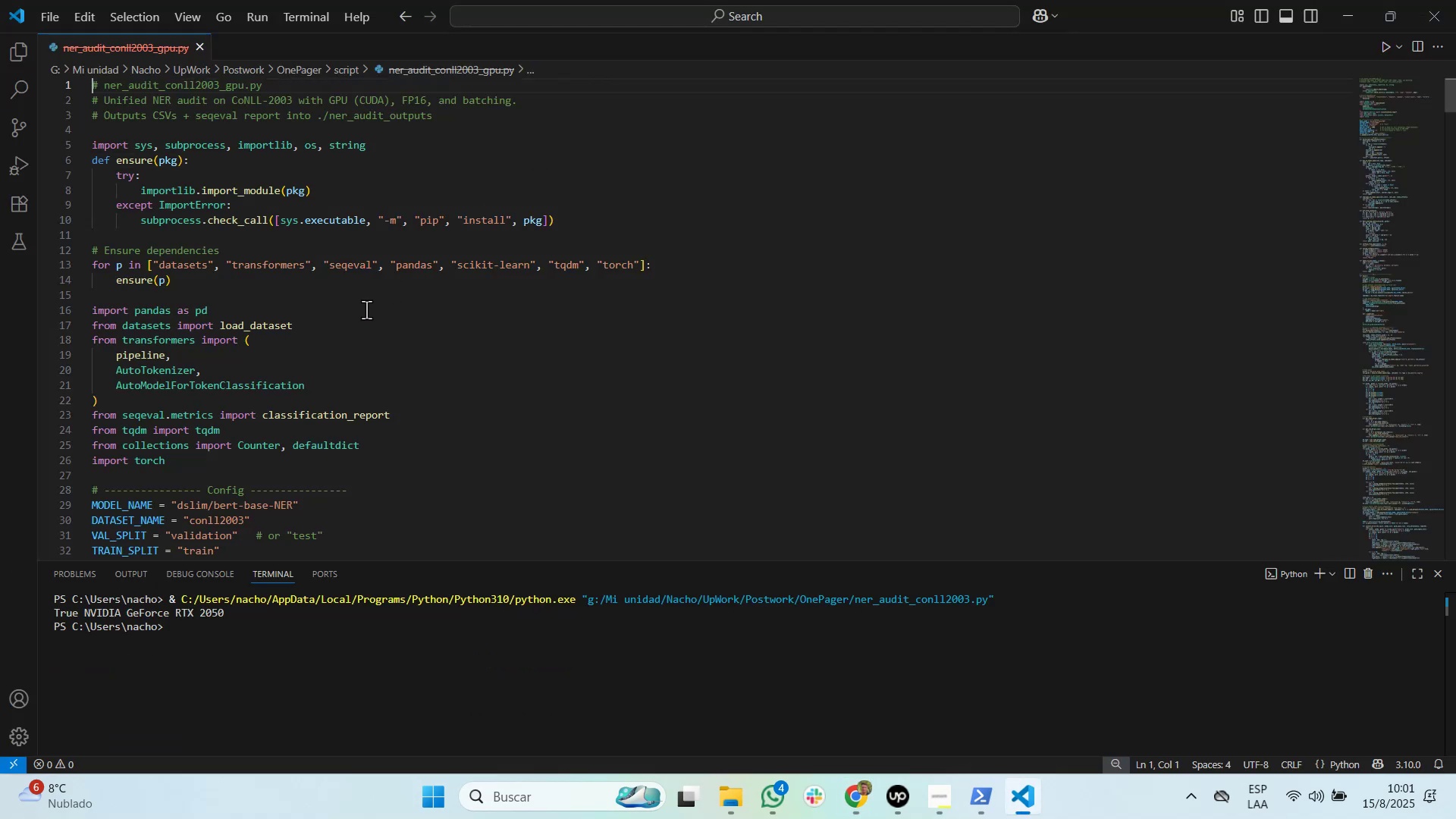 
left_click([366, 309])
 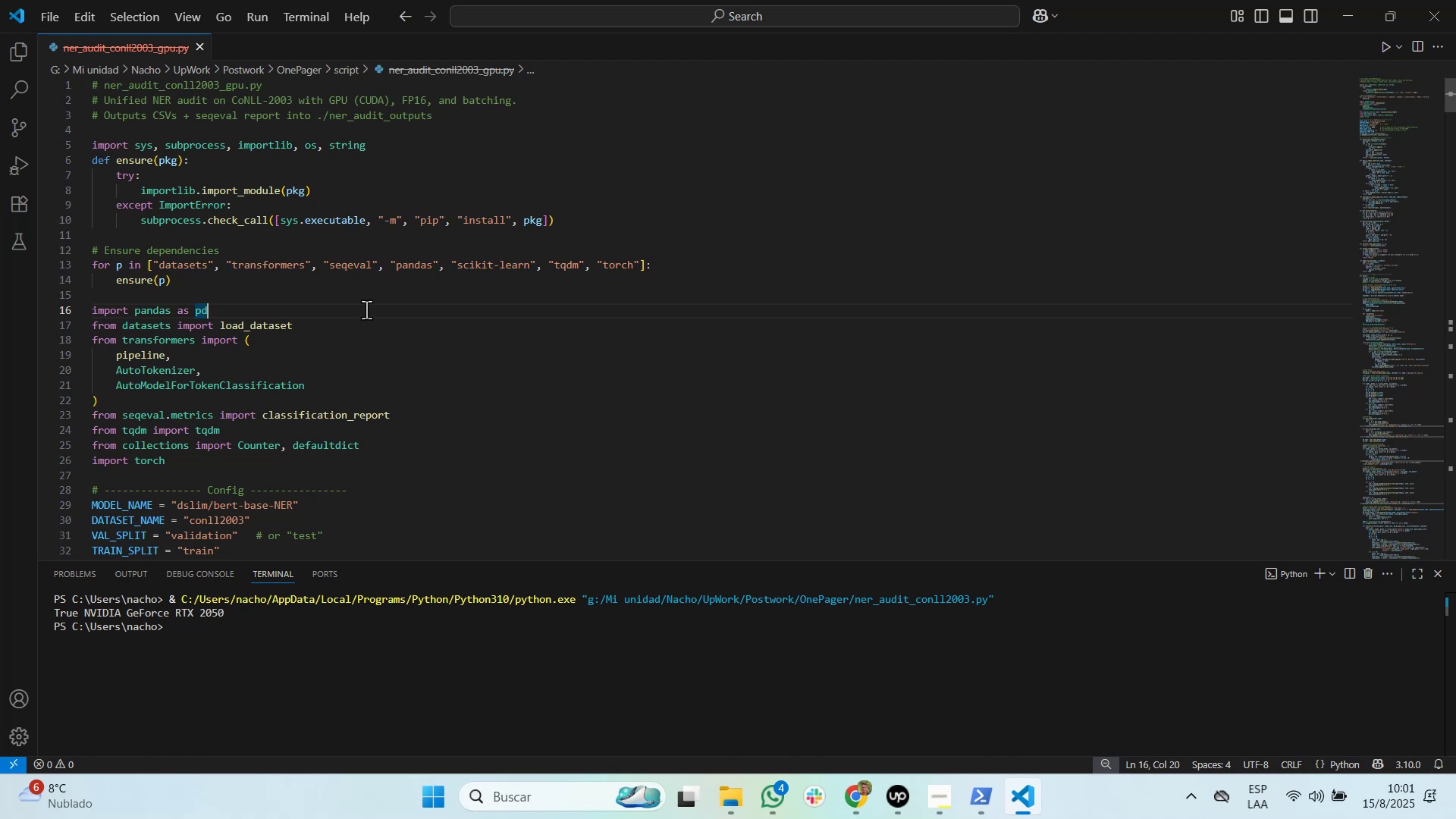 
wait(9.77)
 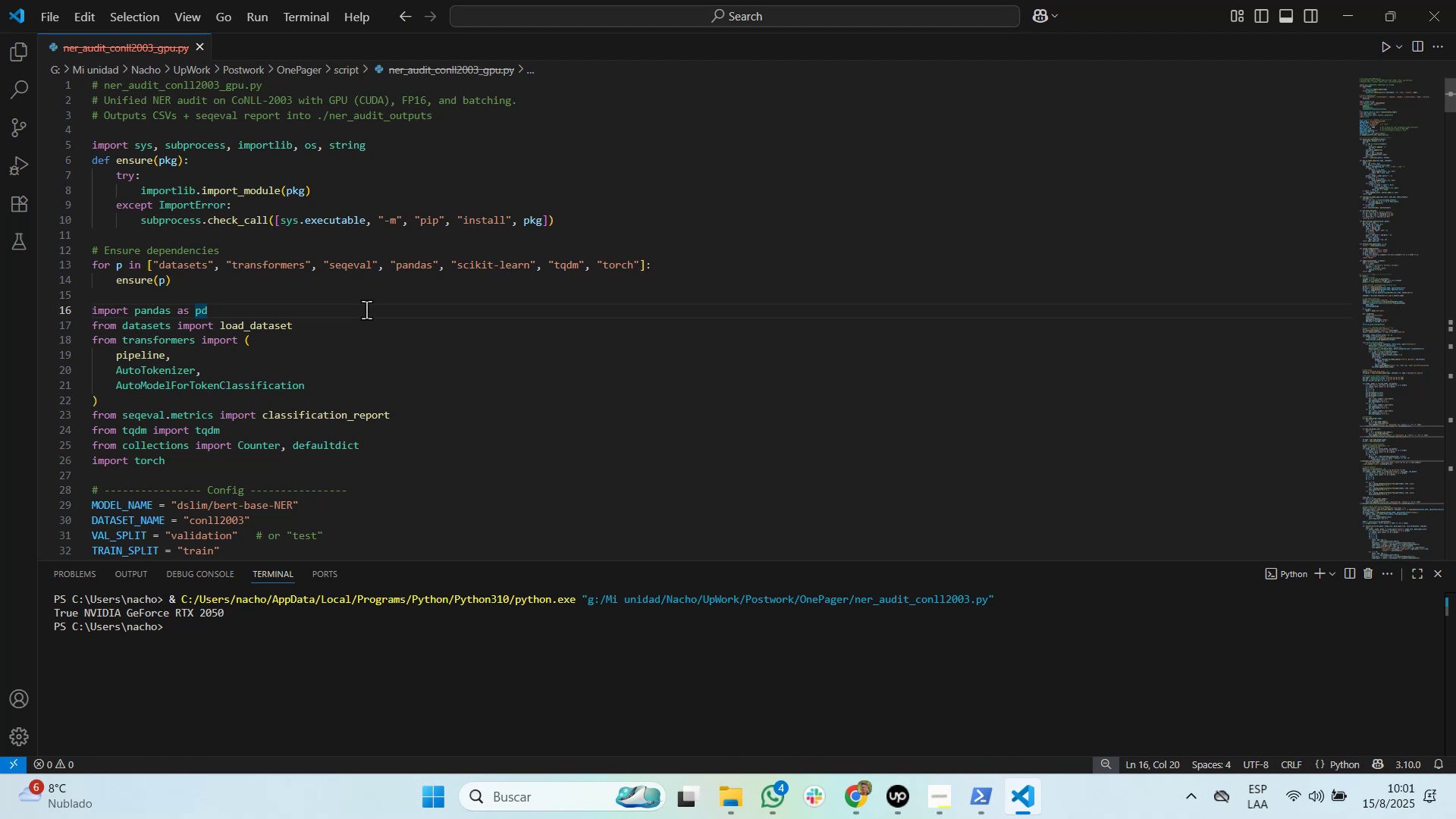 
key(Control+F)
 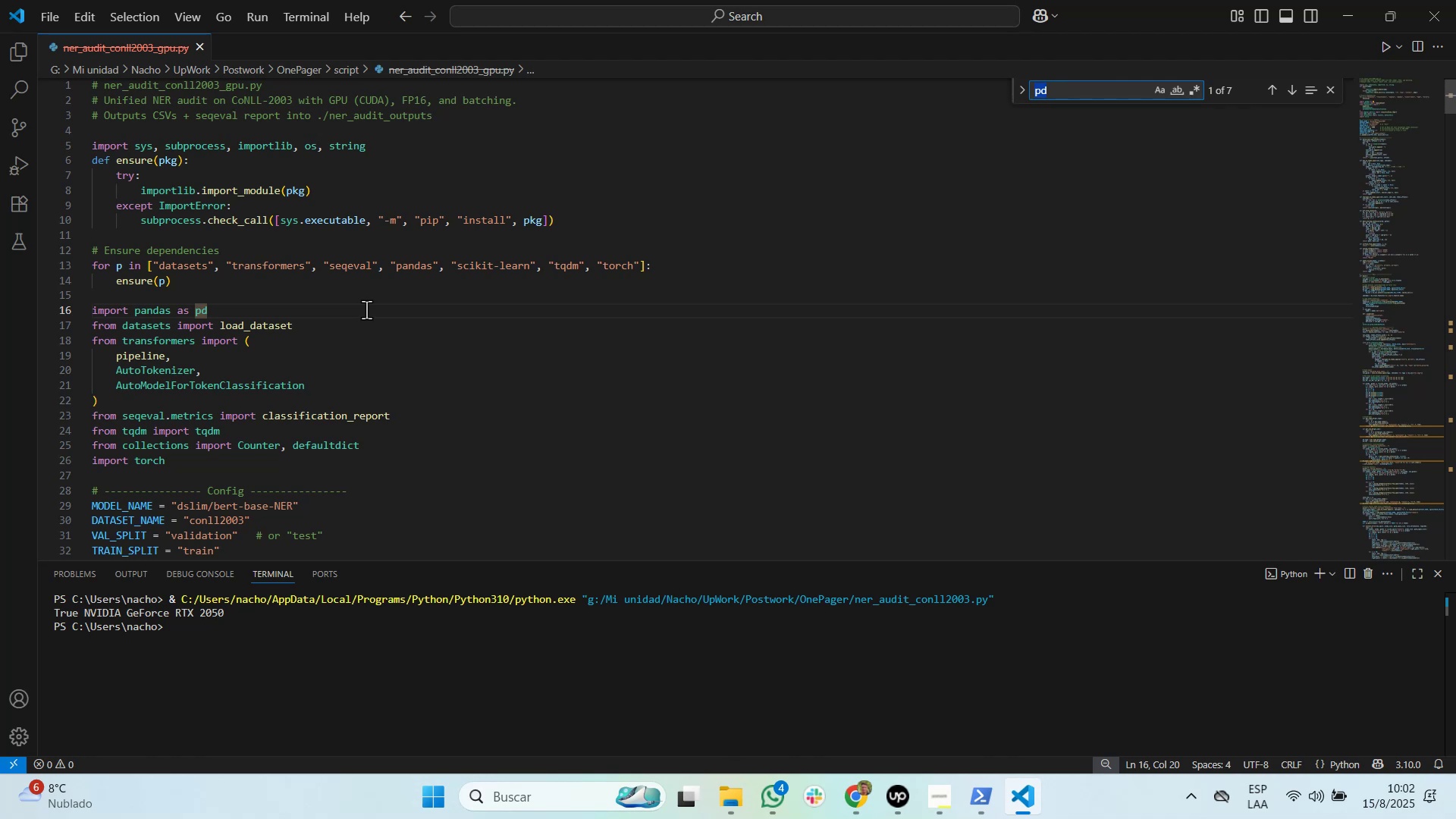 
key(Alt+Tab)
 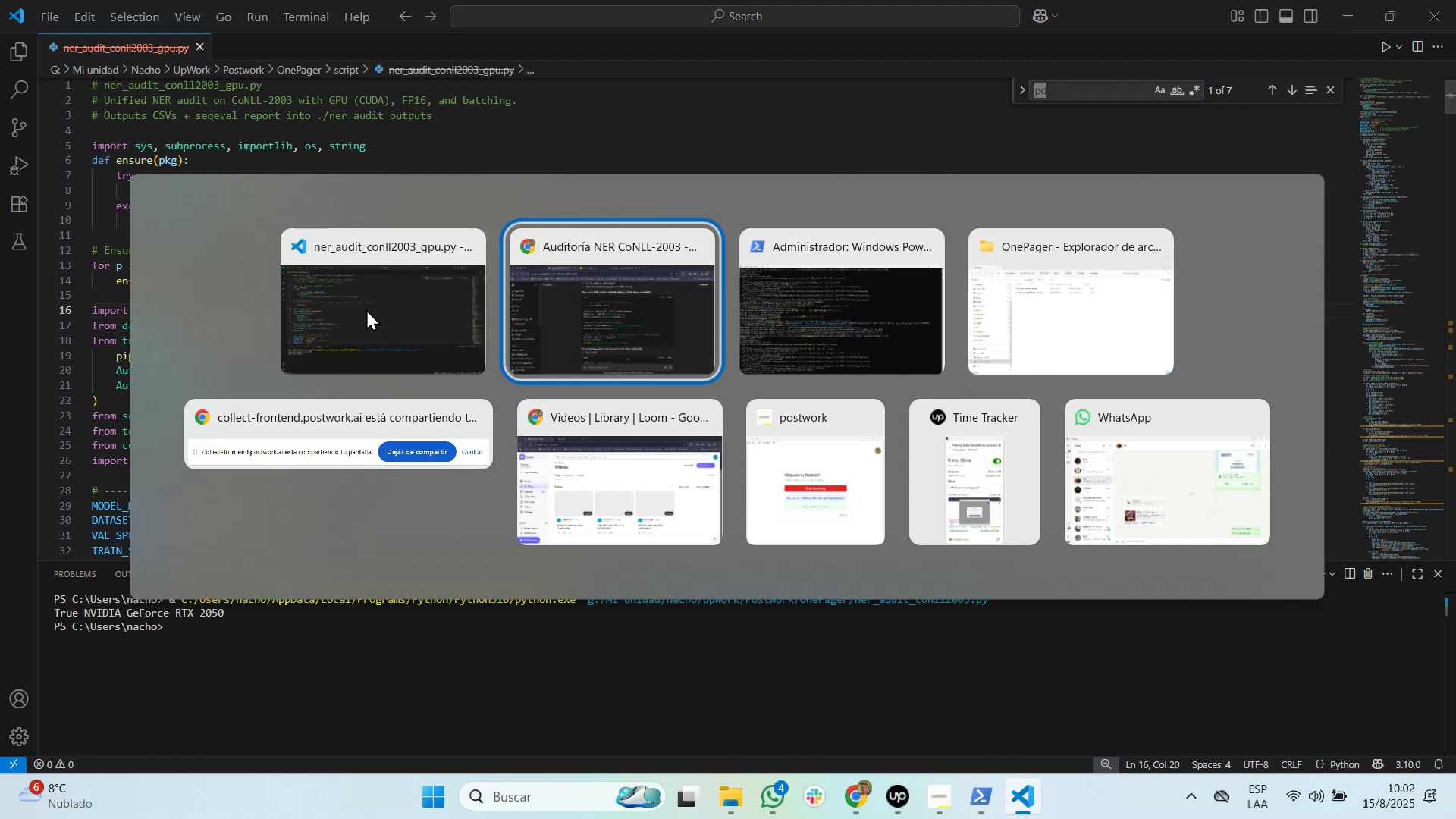 
key(Alt+Tab)
 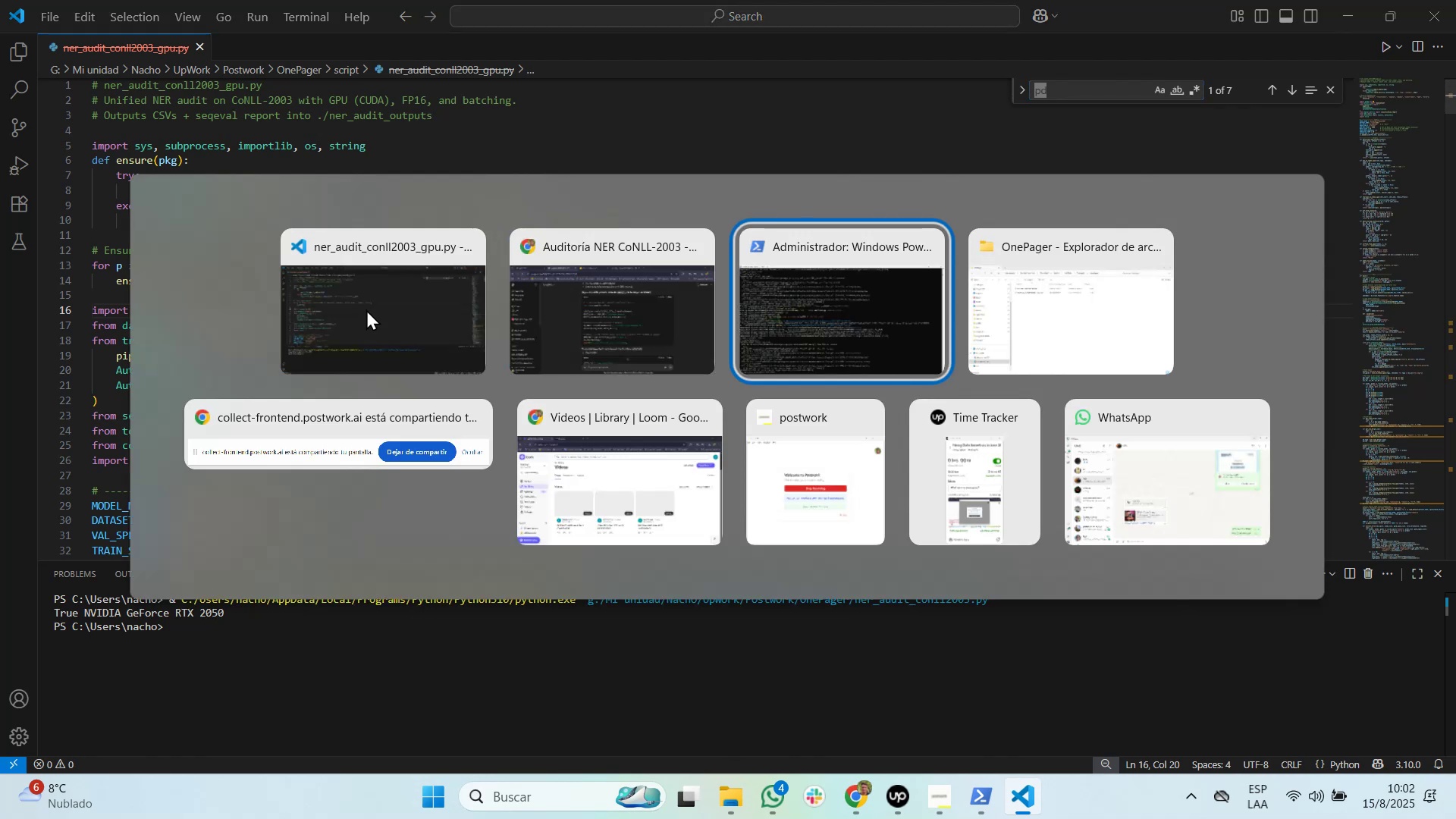 
key(Alt+Tab)
 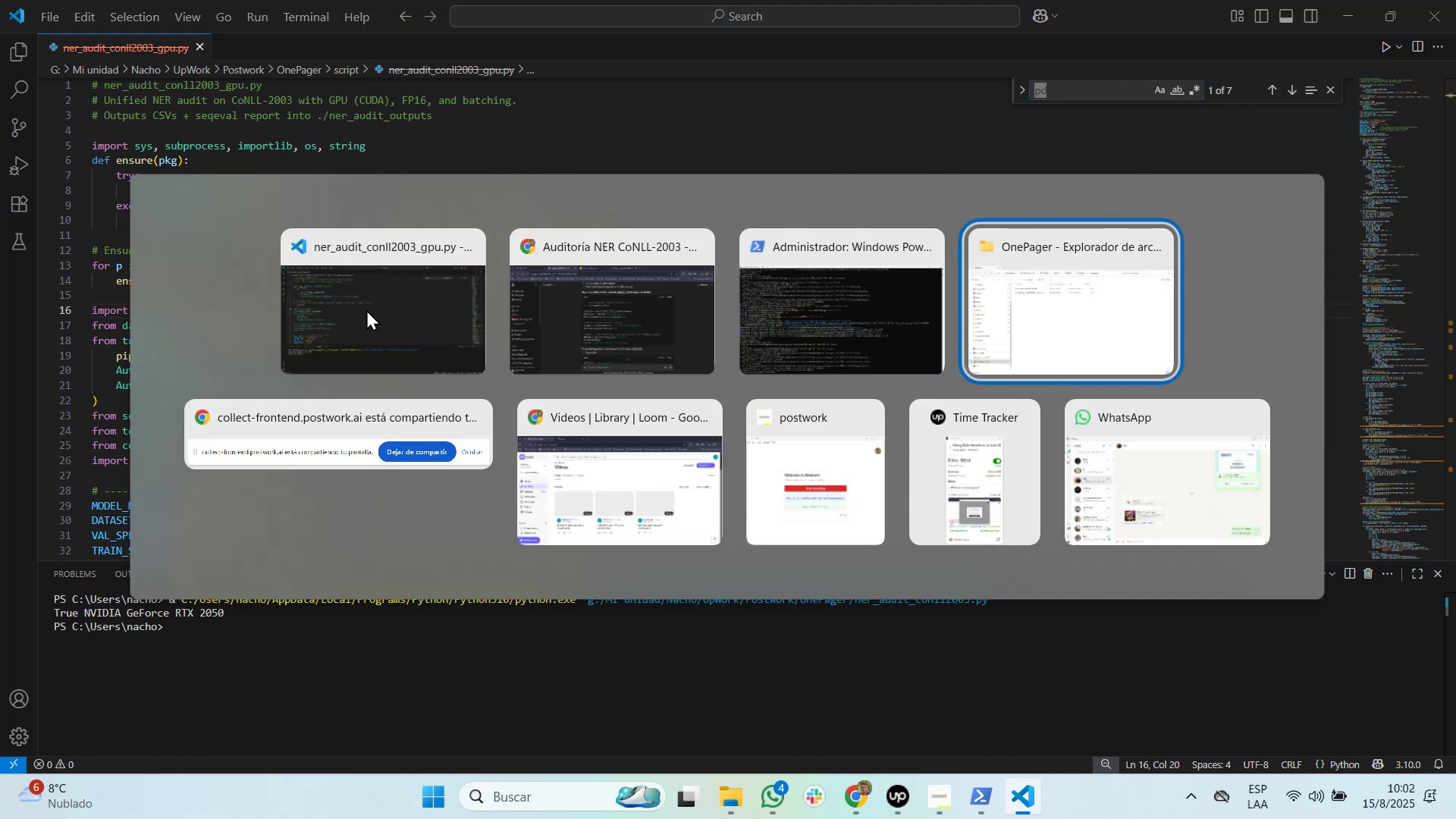 
key(Alt+Tab)
 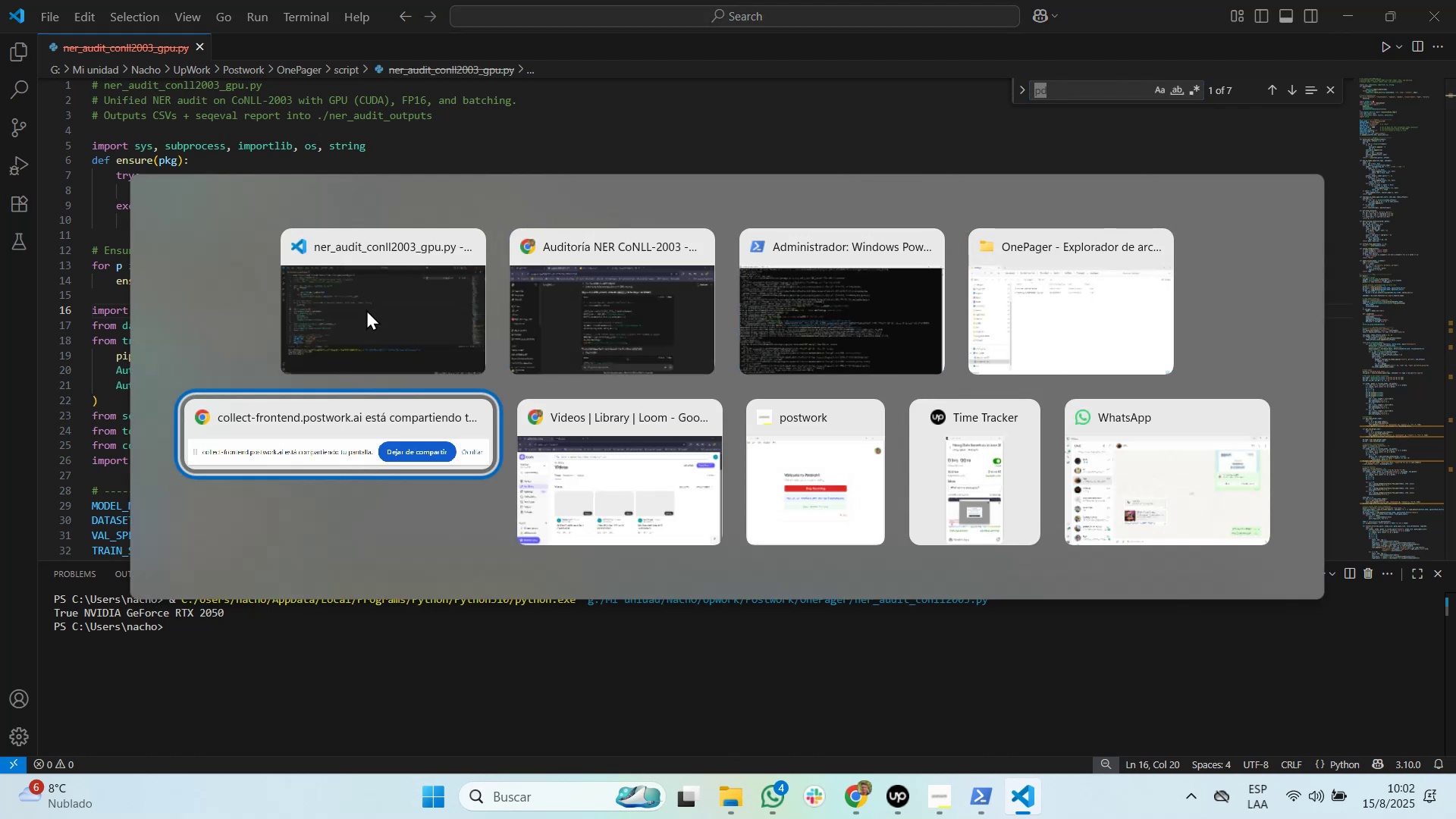 
key(Alt+Tab)
 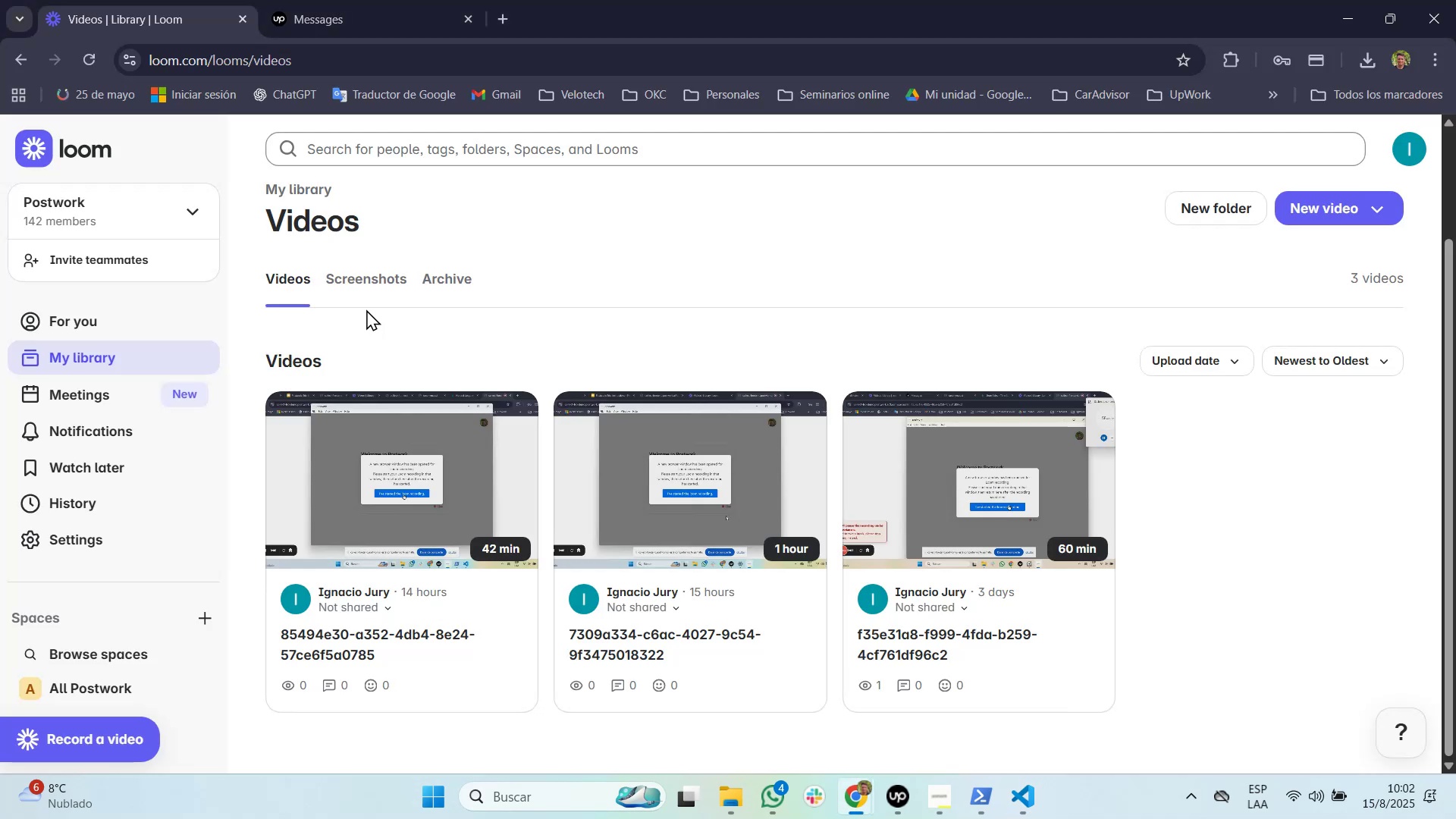 
key(Control+Tab)
 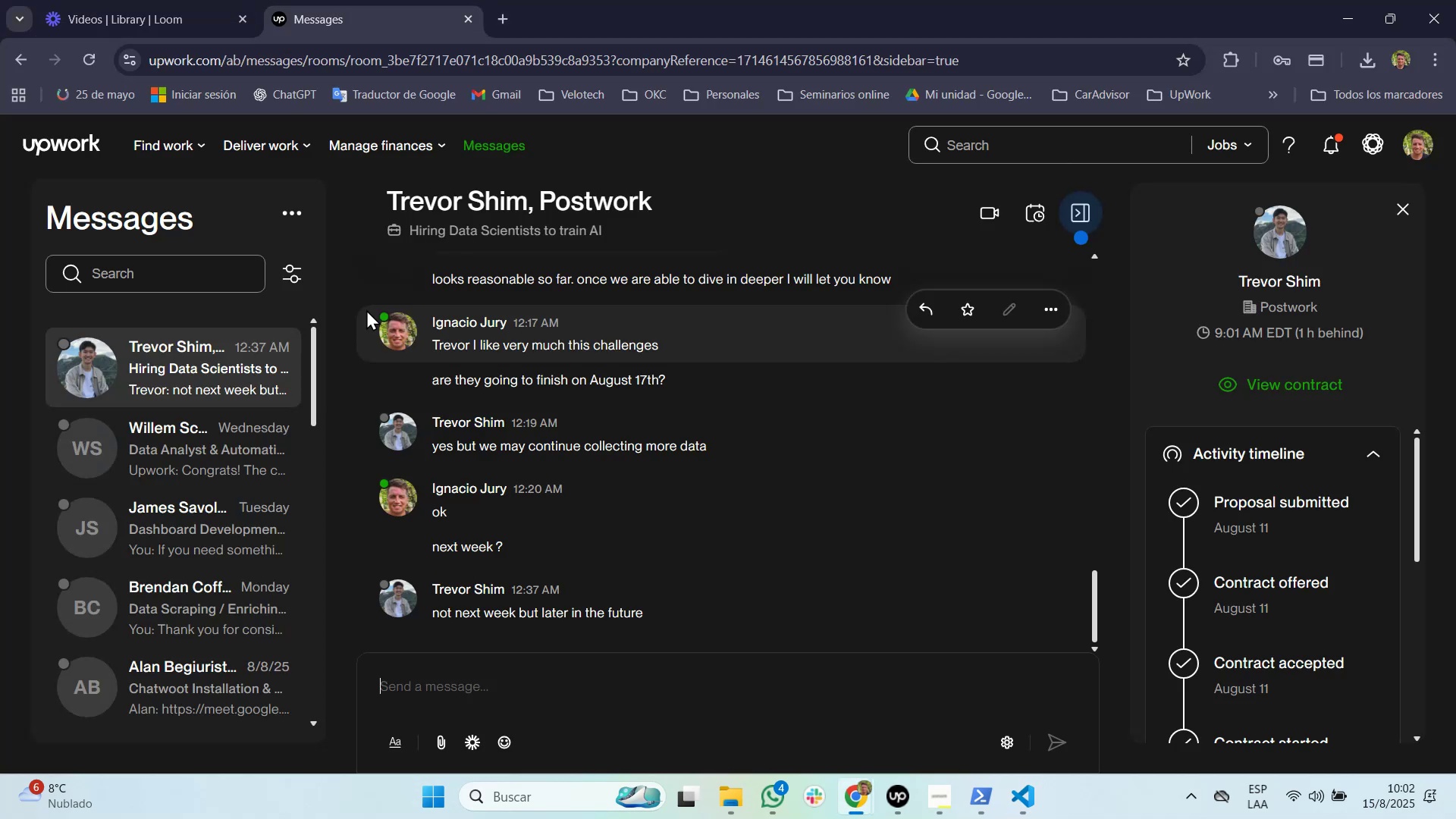 
key(Control+Tab)
 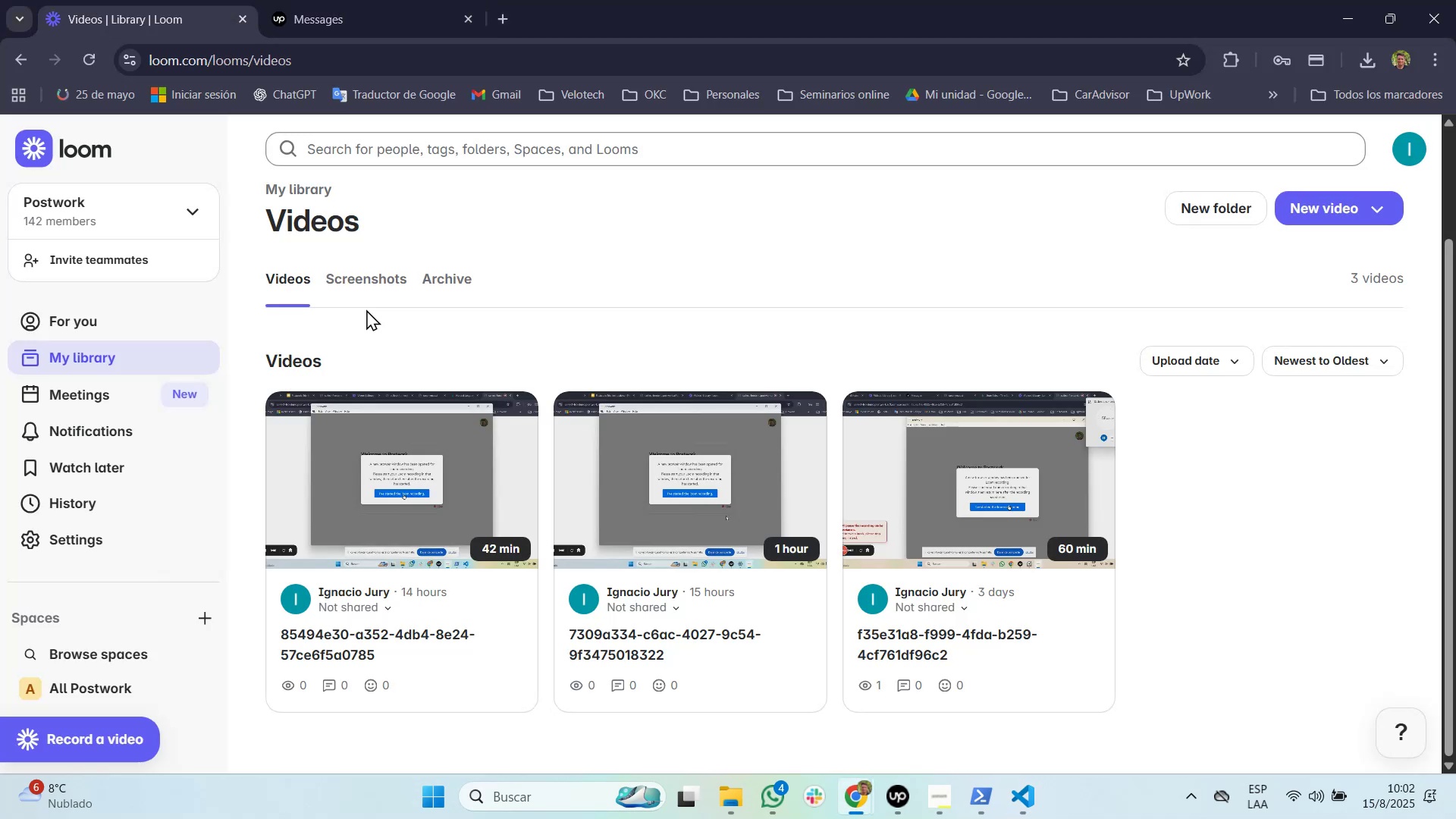 
key(Alt+Tab)
 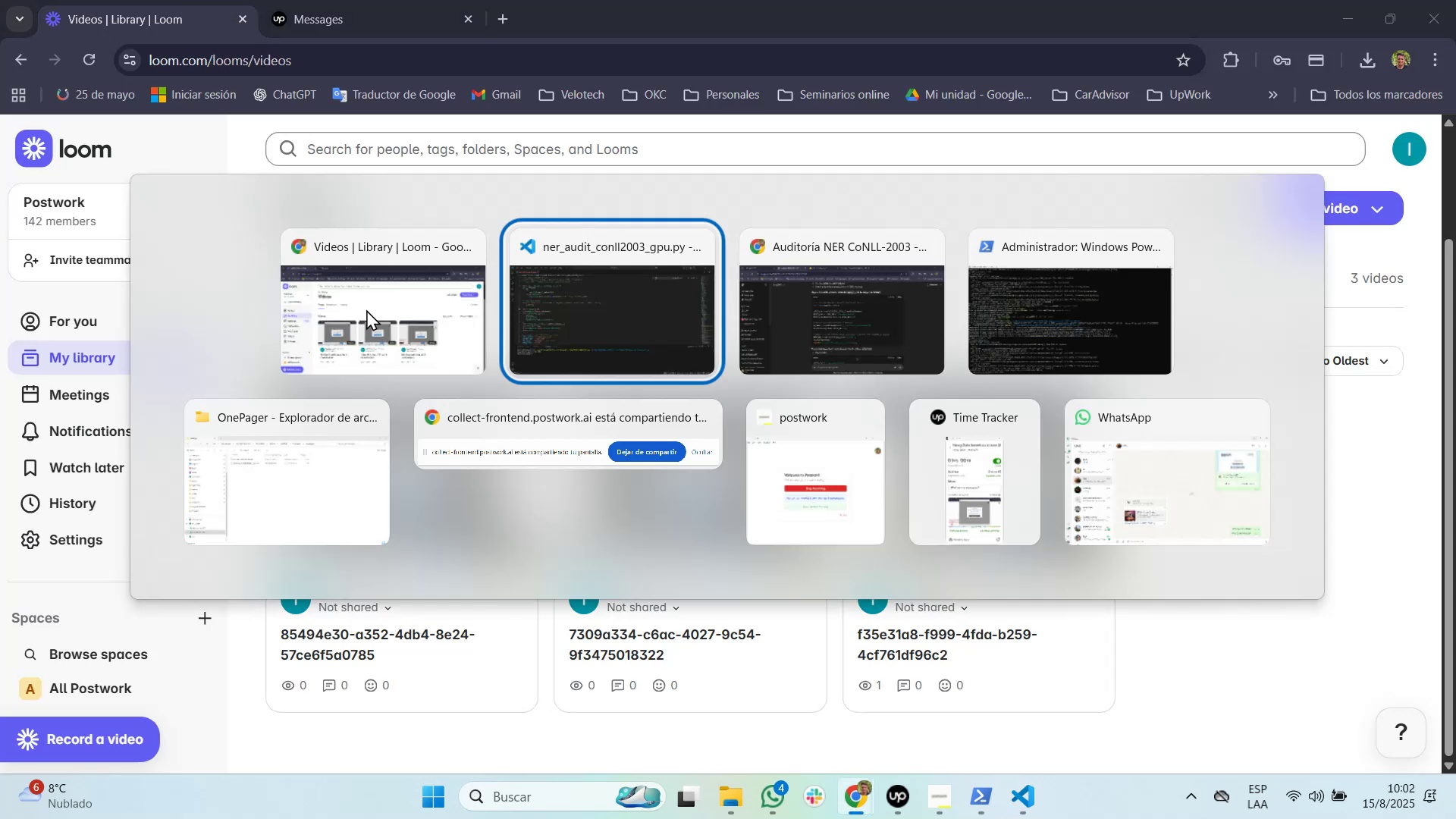 
key(Alt+Tab)
 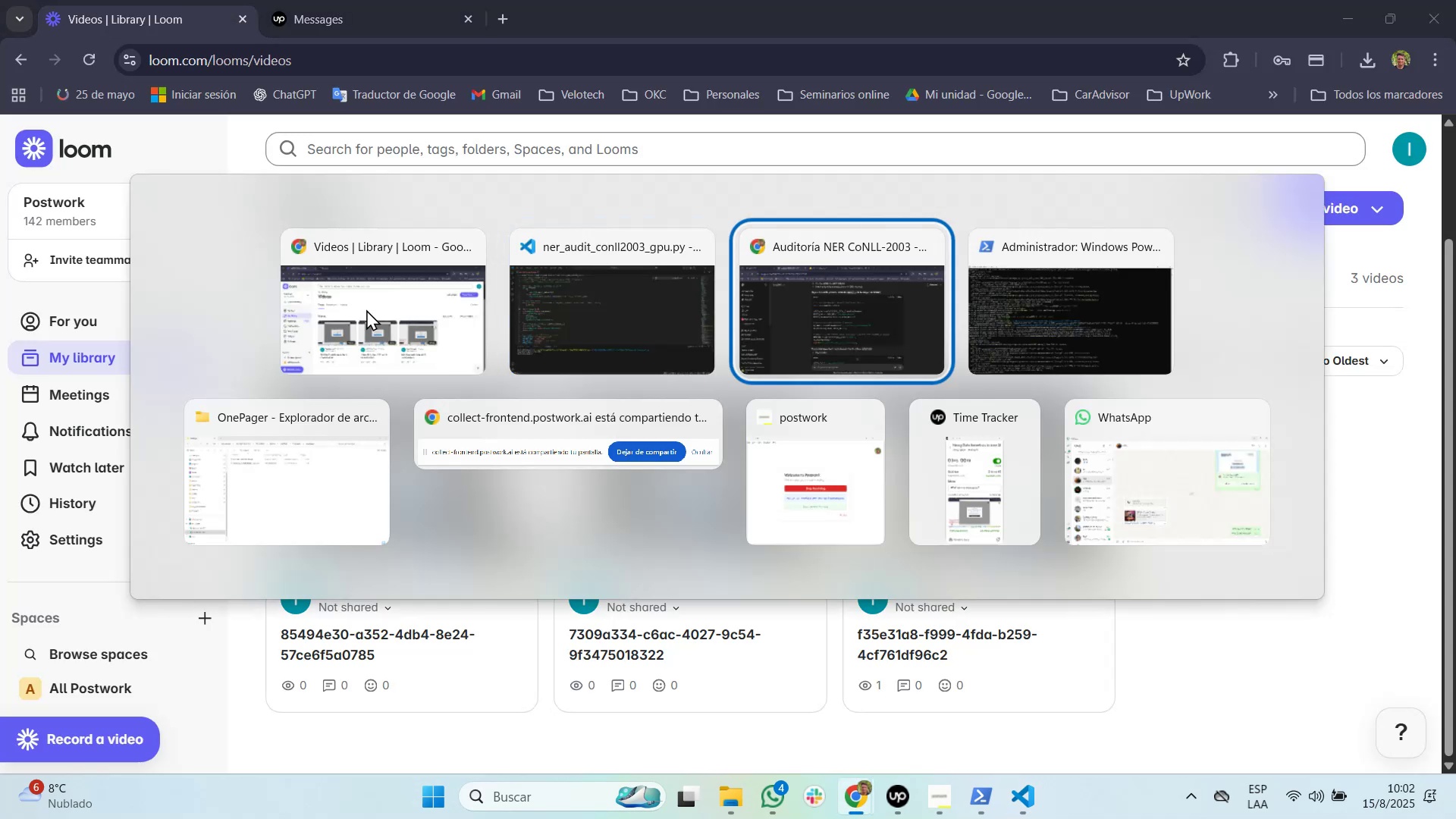 
key(Alt+Tab)
 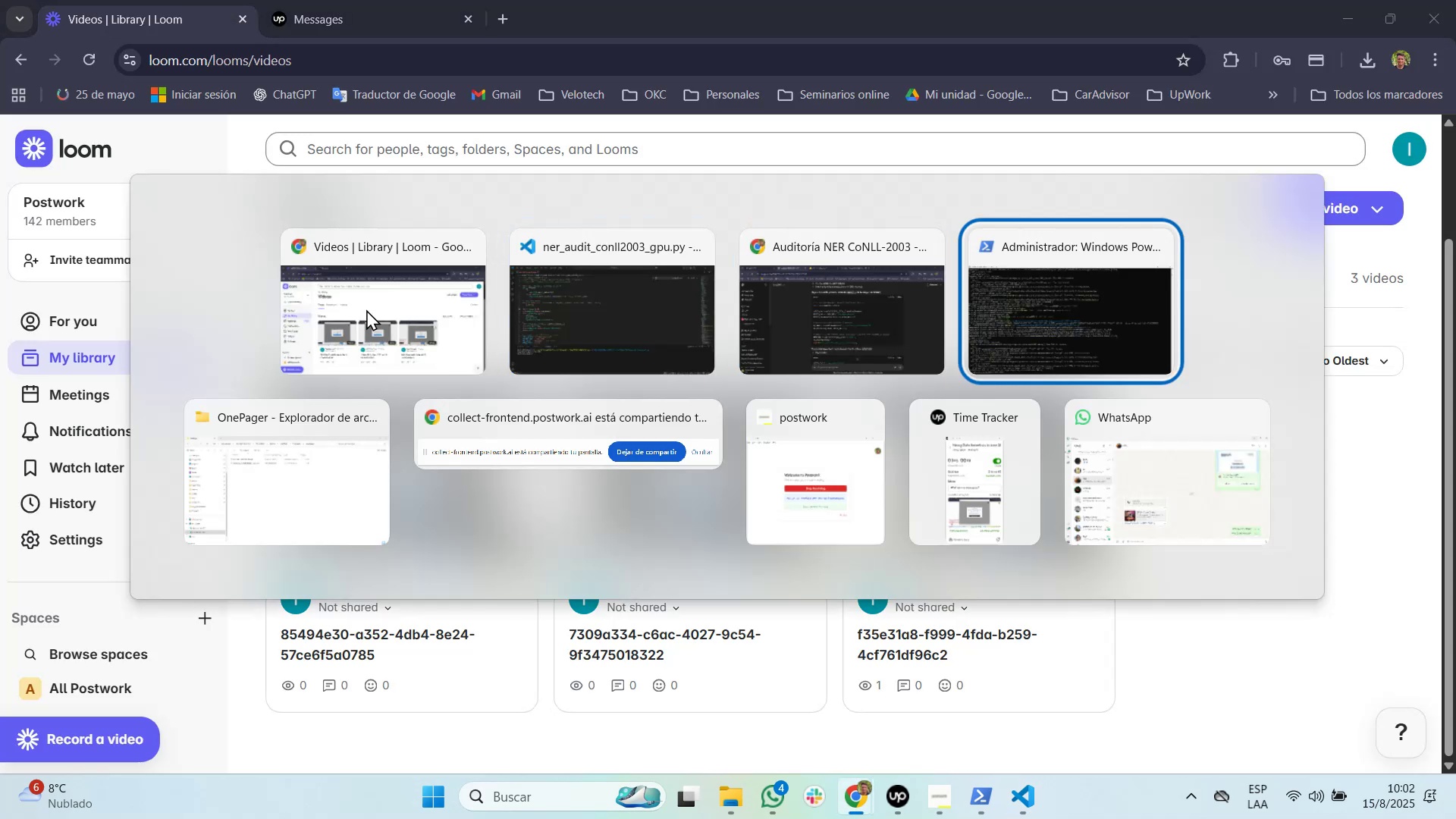 
key(Alt+Tab)
 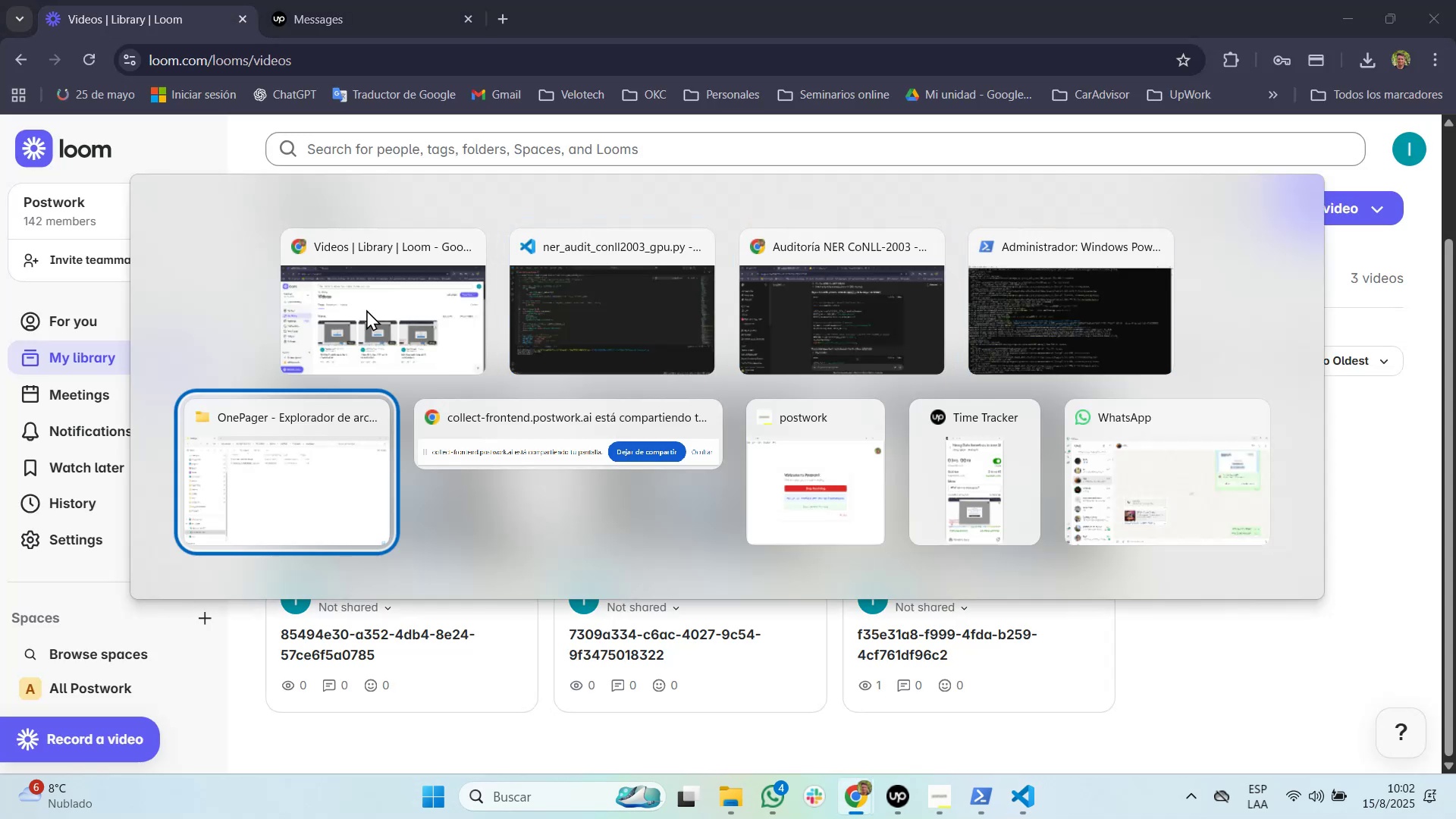 
key(Alt+Tab)
 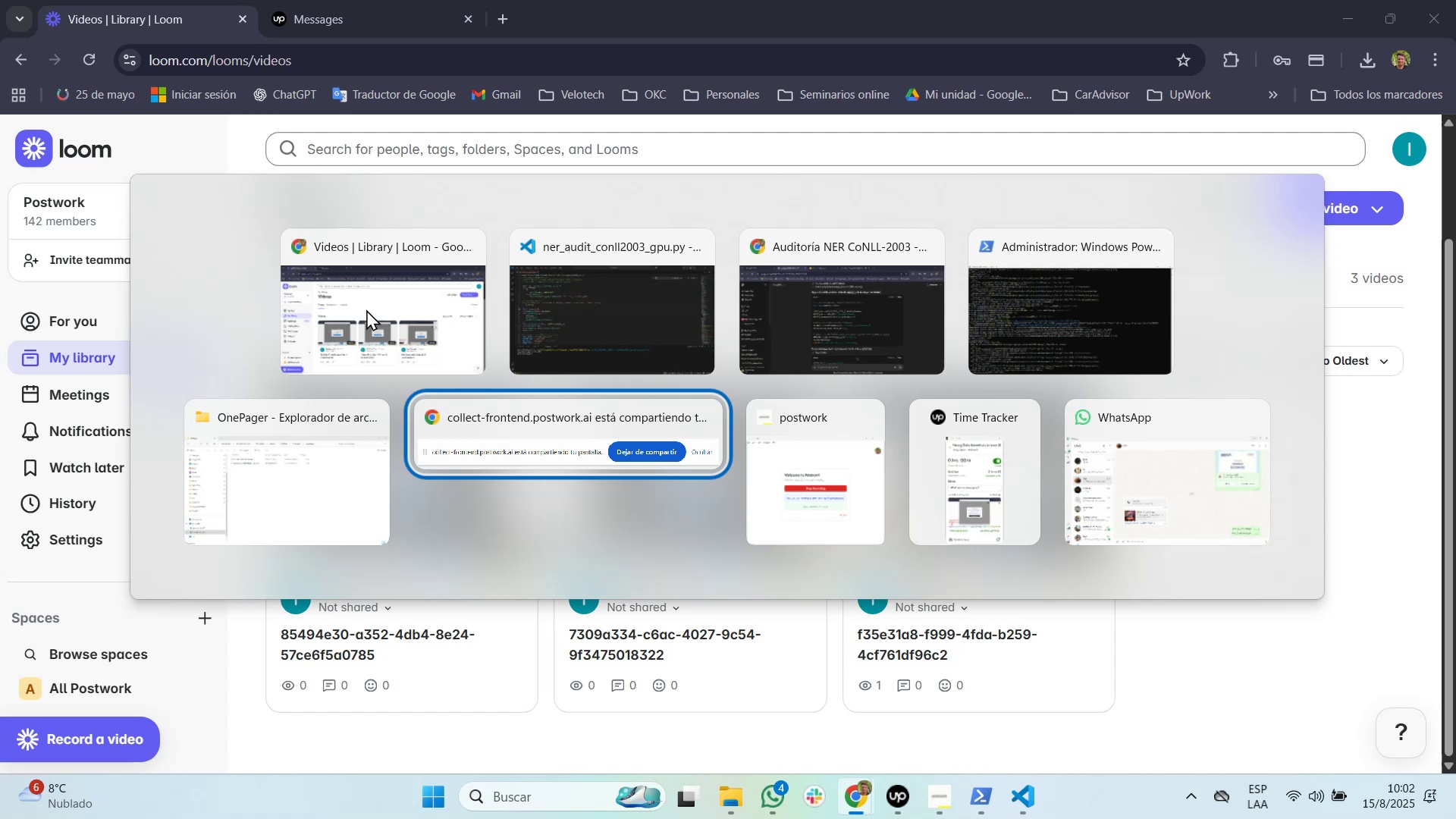 
key(Alt+Shift+Tab)
 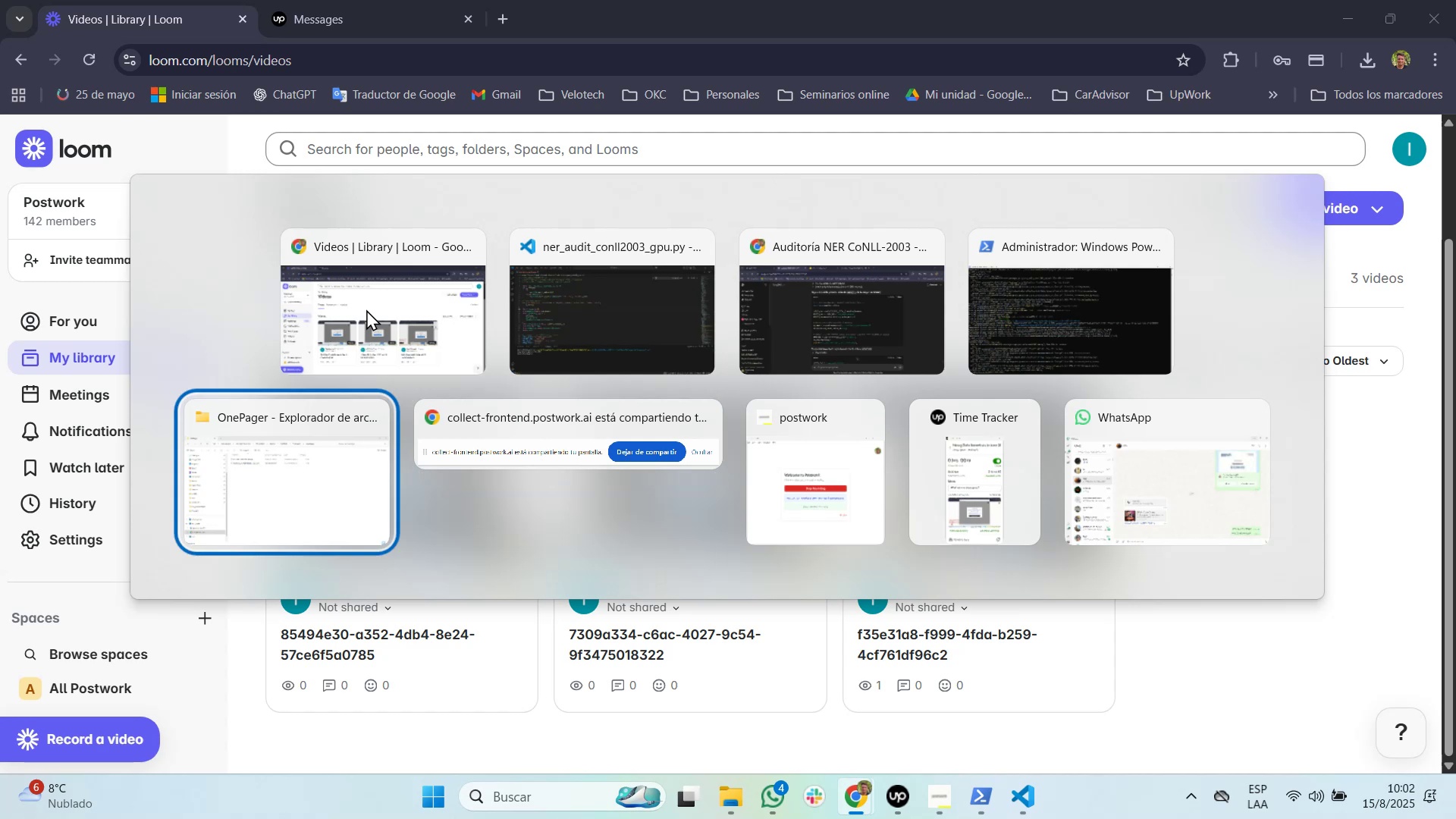 
key(Alt+Shift+Tab)
 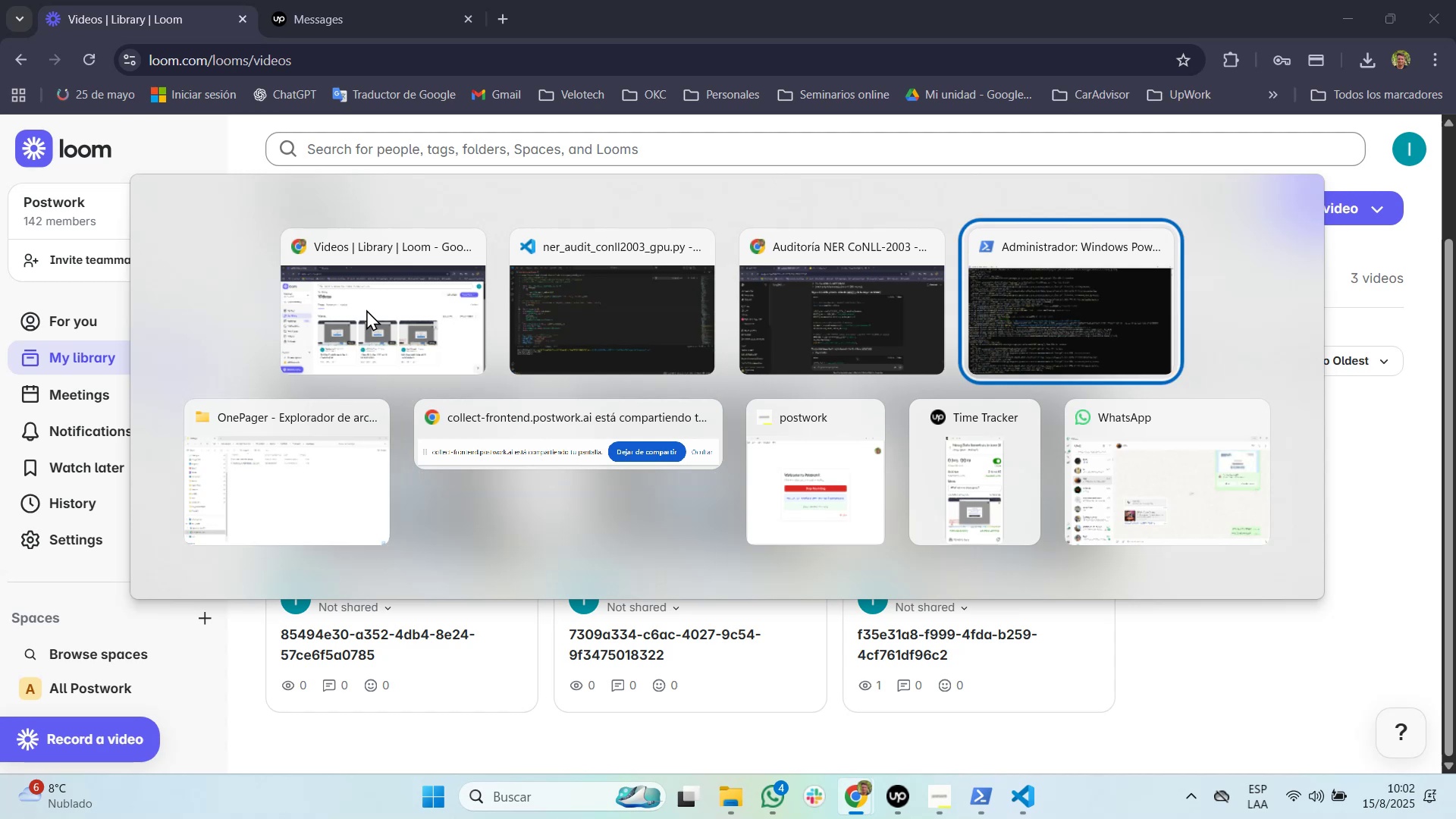 
key(Alt+Shift+Tab)
 